 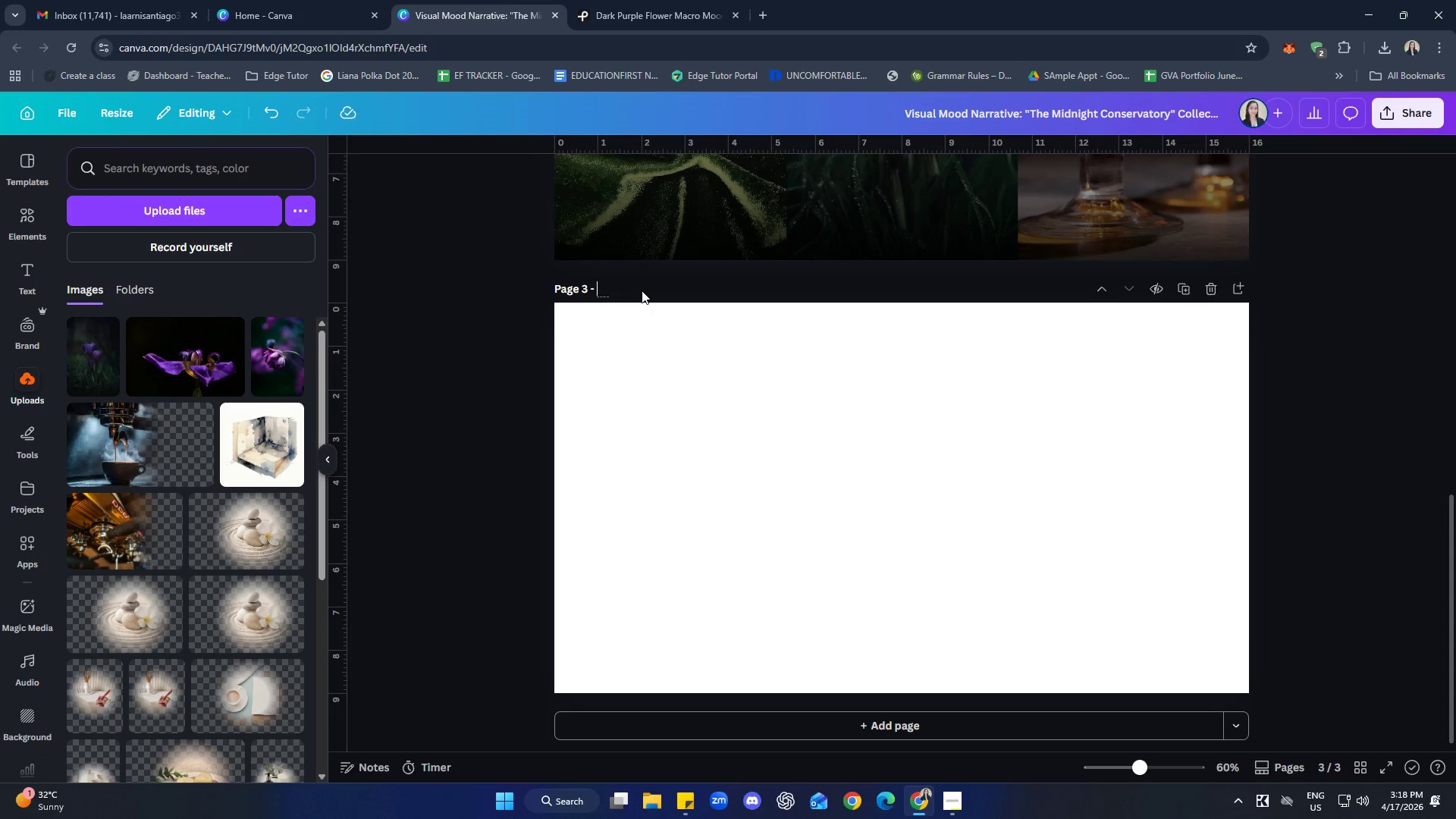 
key(Control+ControlLeft)
 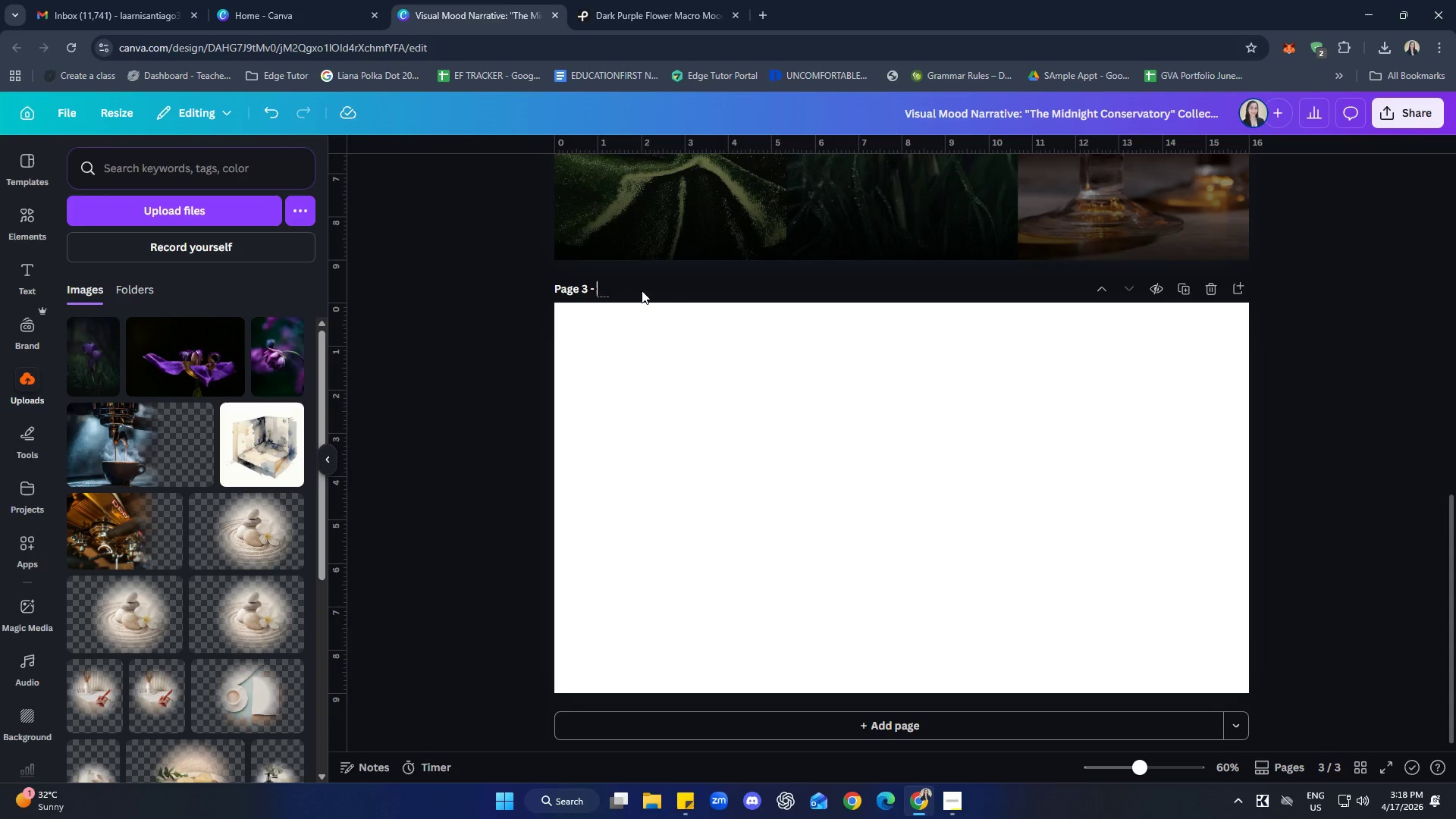 
key(Control+V)
 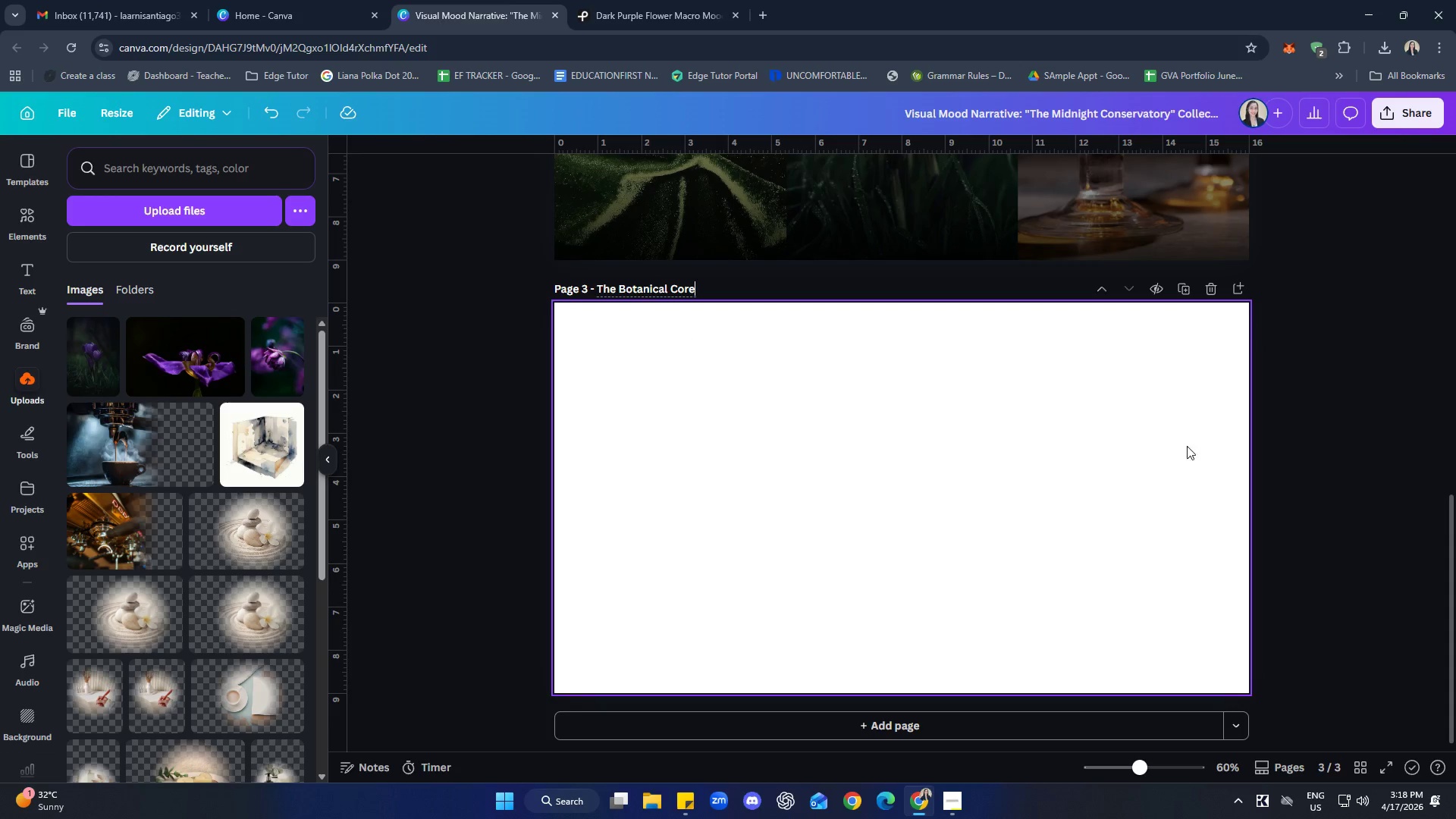 
left_click([1346, 425])
 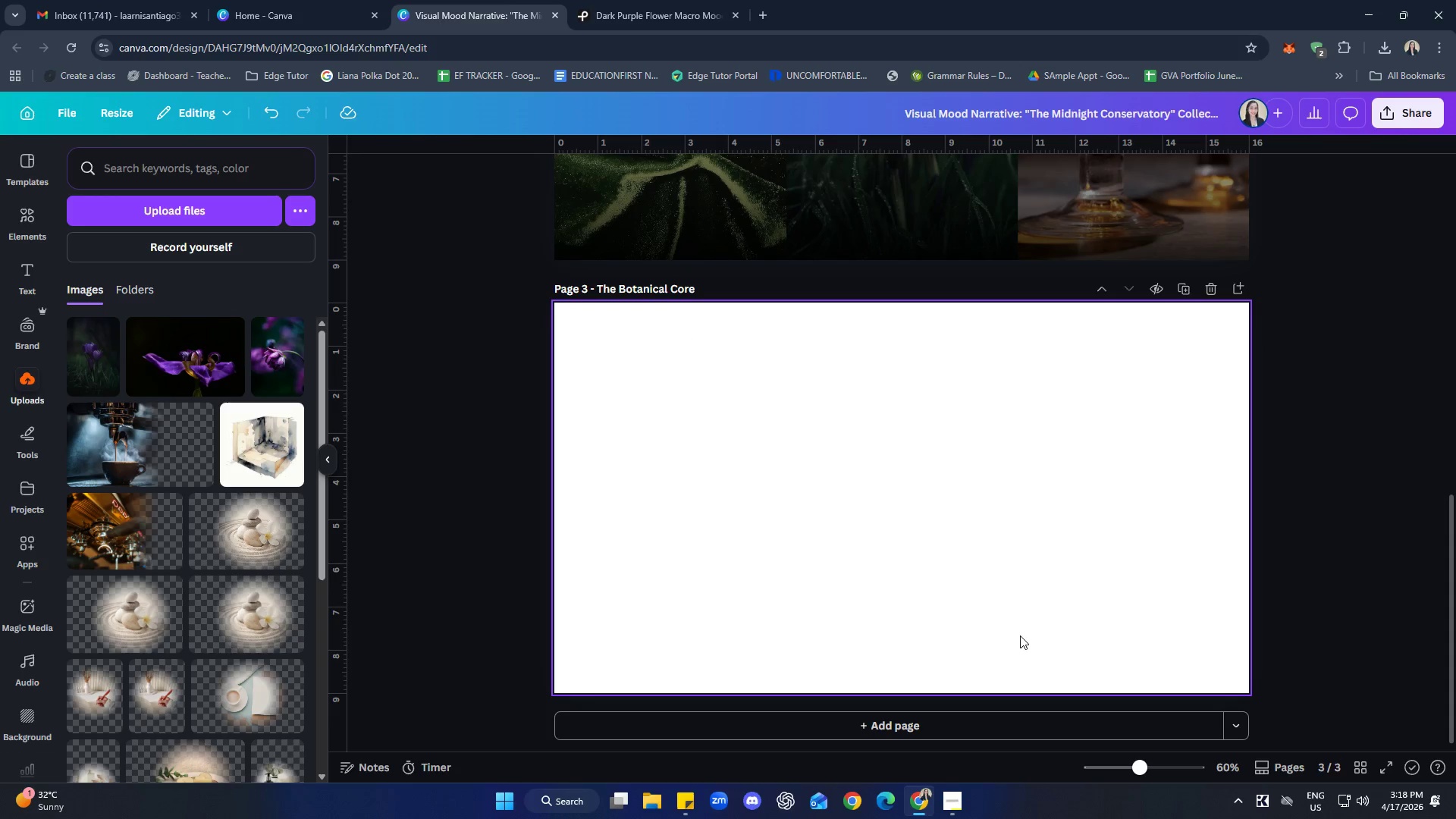 
scroll: coordinate [1412, 460], scroll_direction: down, amount: 4.0
 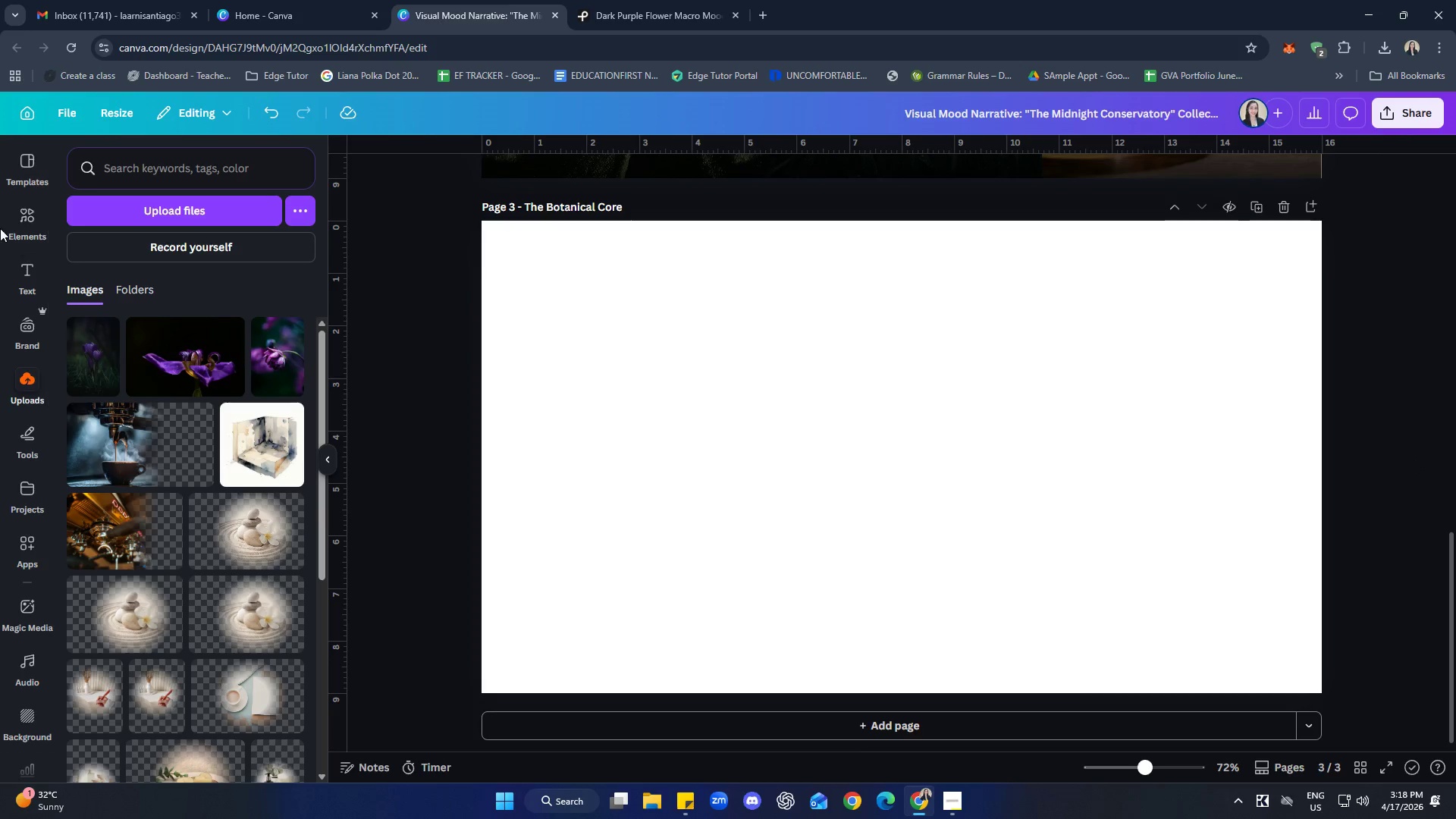 
left_click_drag(start_coordinate=[40, 222], to_coordinate=[36, 221])
 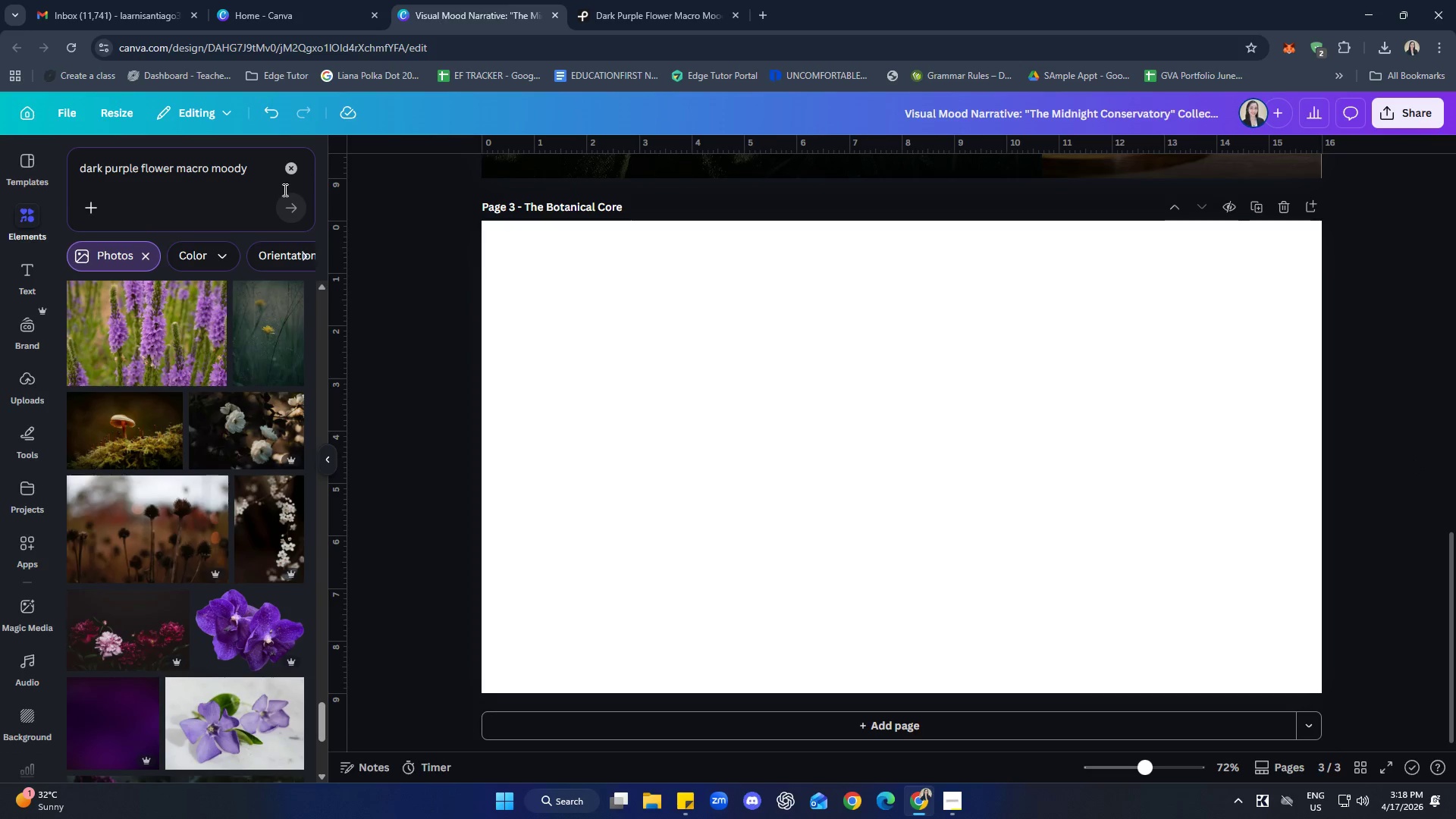 
left_click([290, 171])
 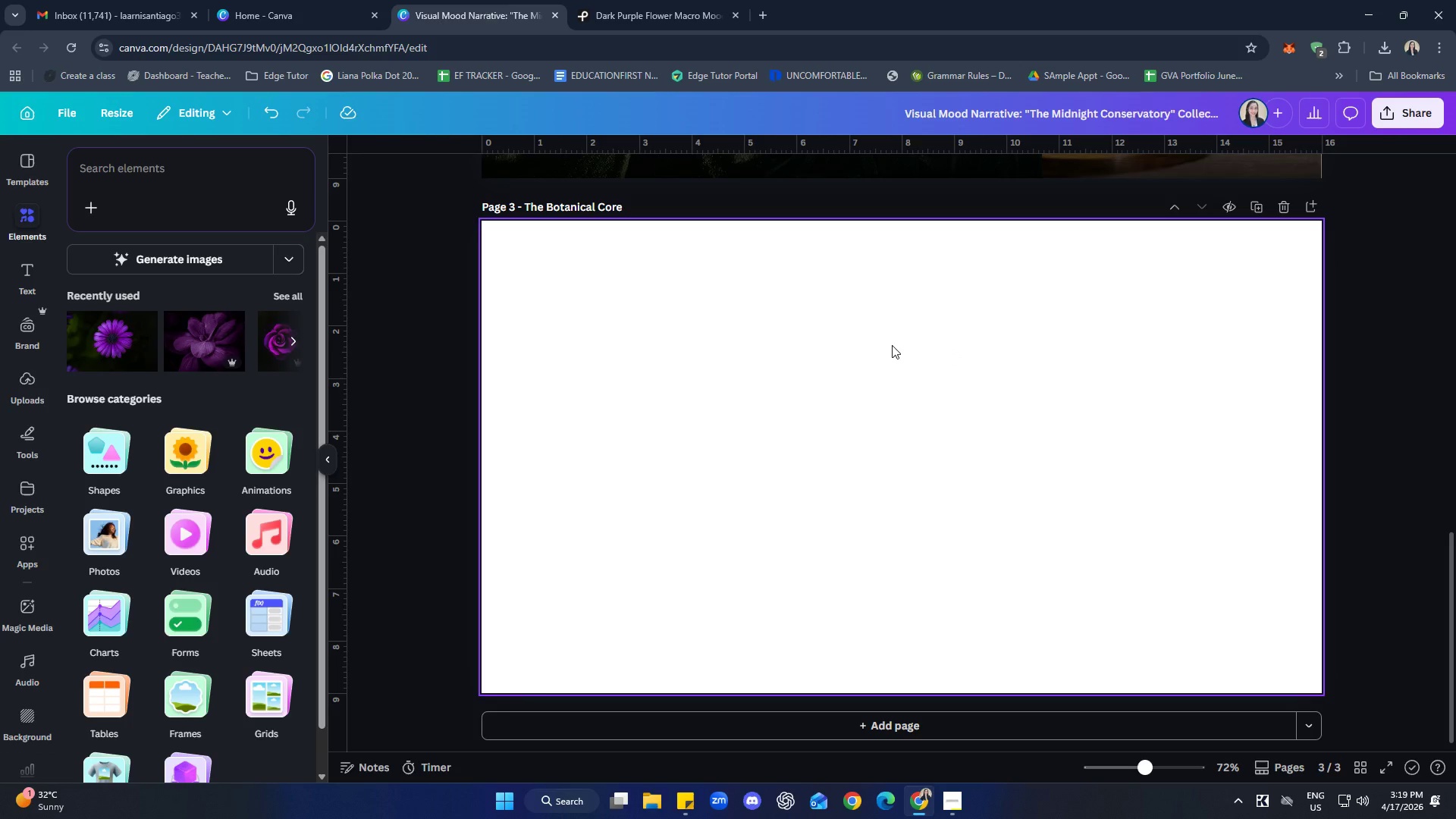 
wait(51.41)
 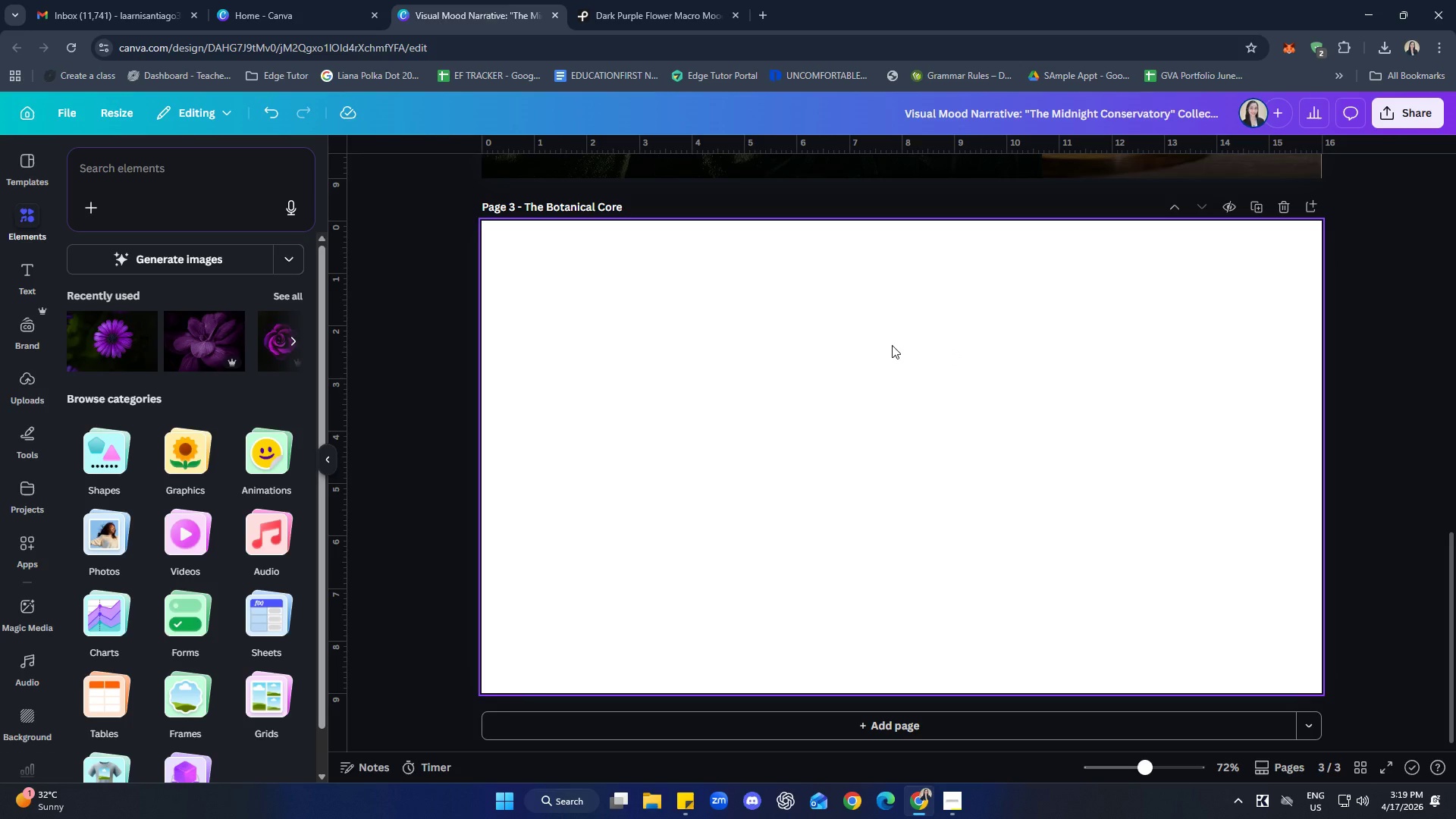 
left_click([199, 184])
 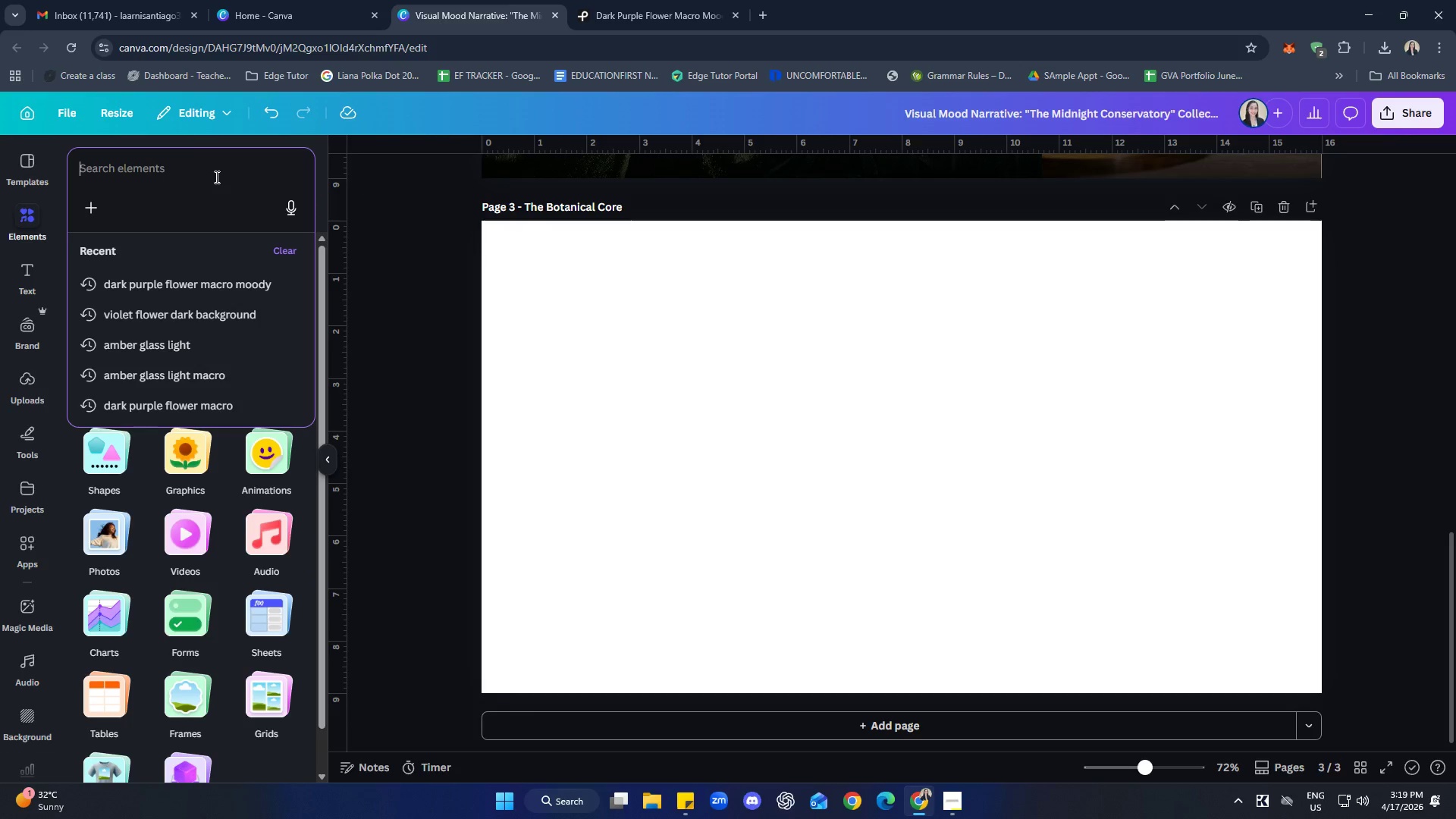 
left_click([629, 0])
 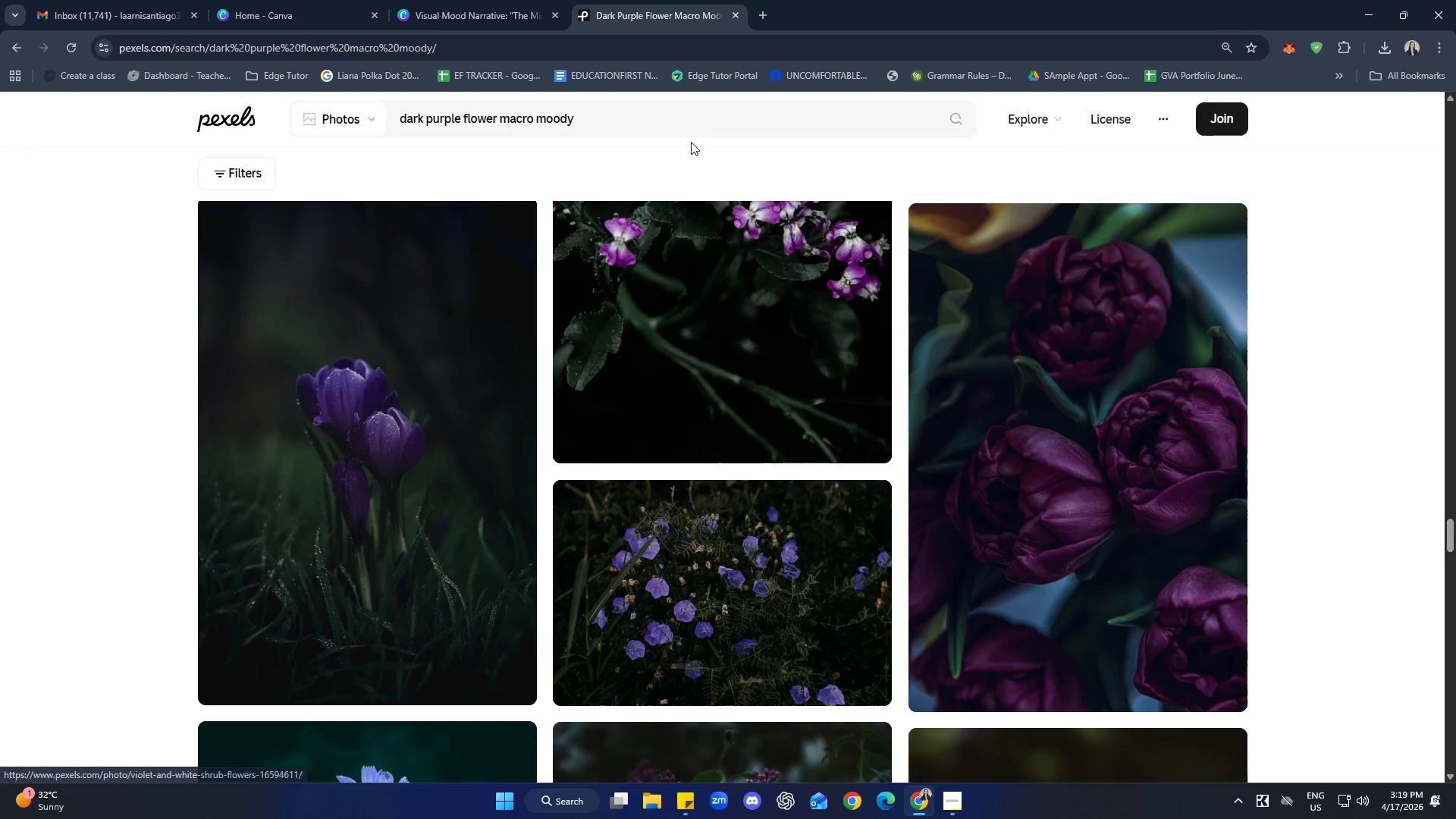 
key(Control+A)
 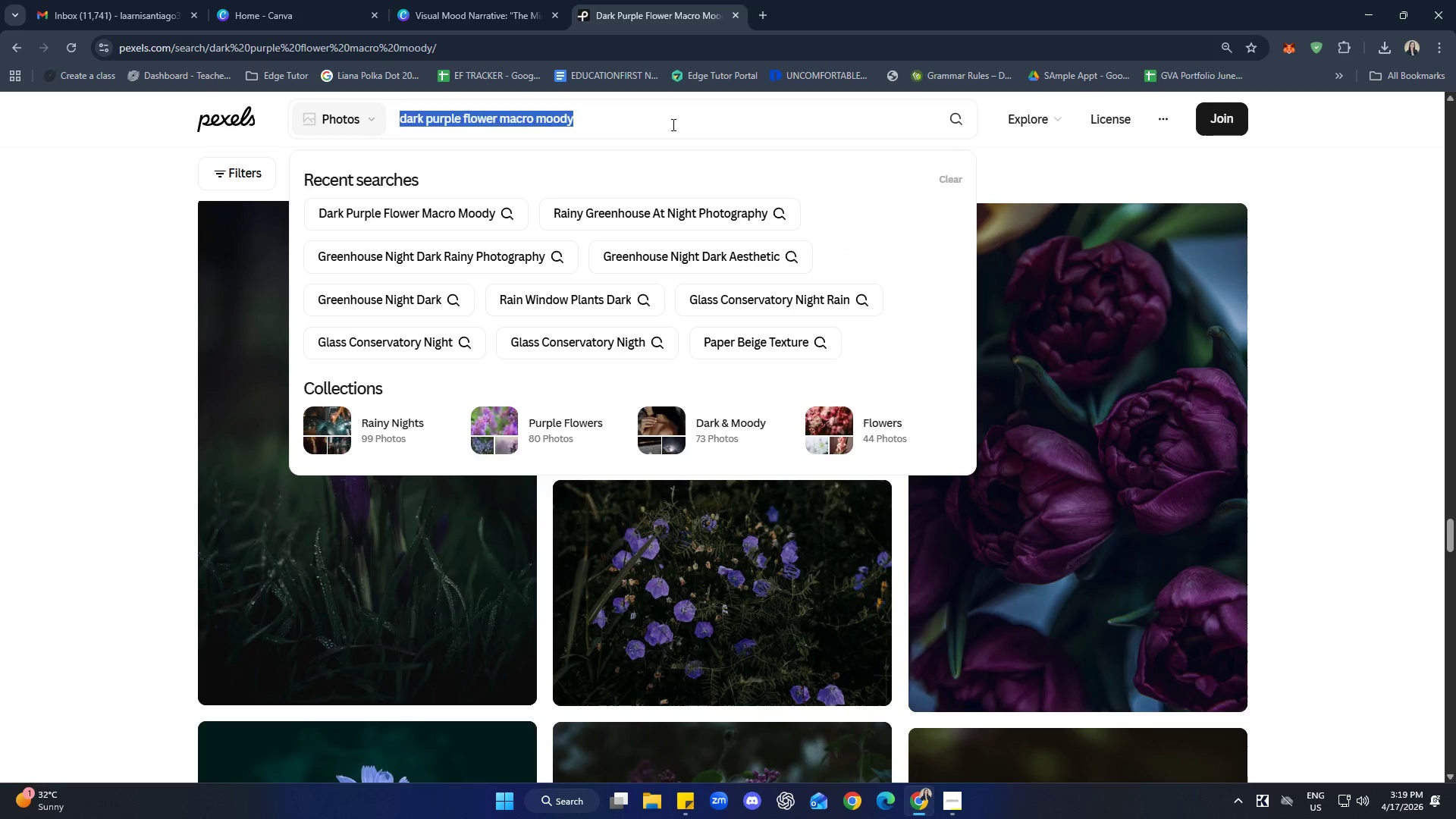 
key(Backspace)
type(dark leavse)
key(Backspace)
key(Backspace)
type(es wet macro)
 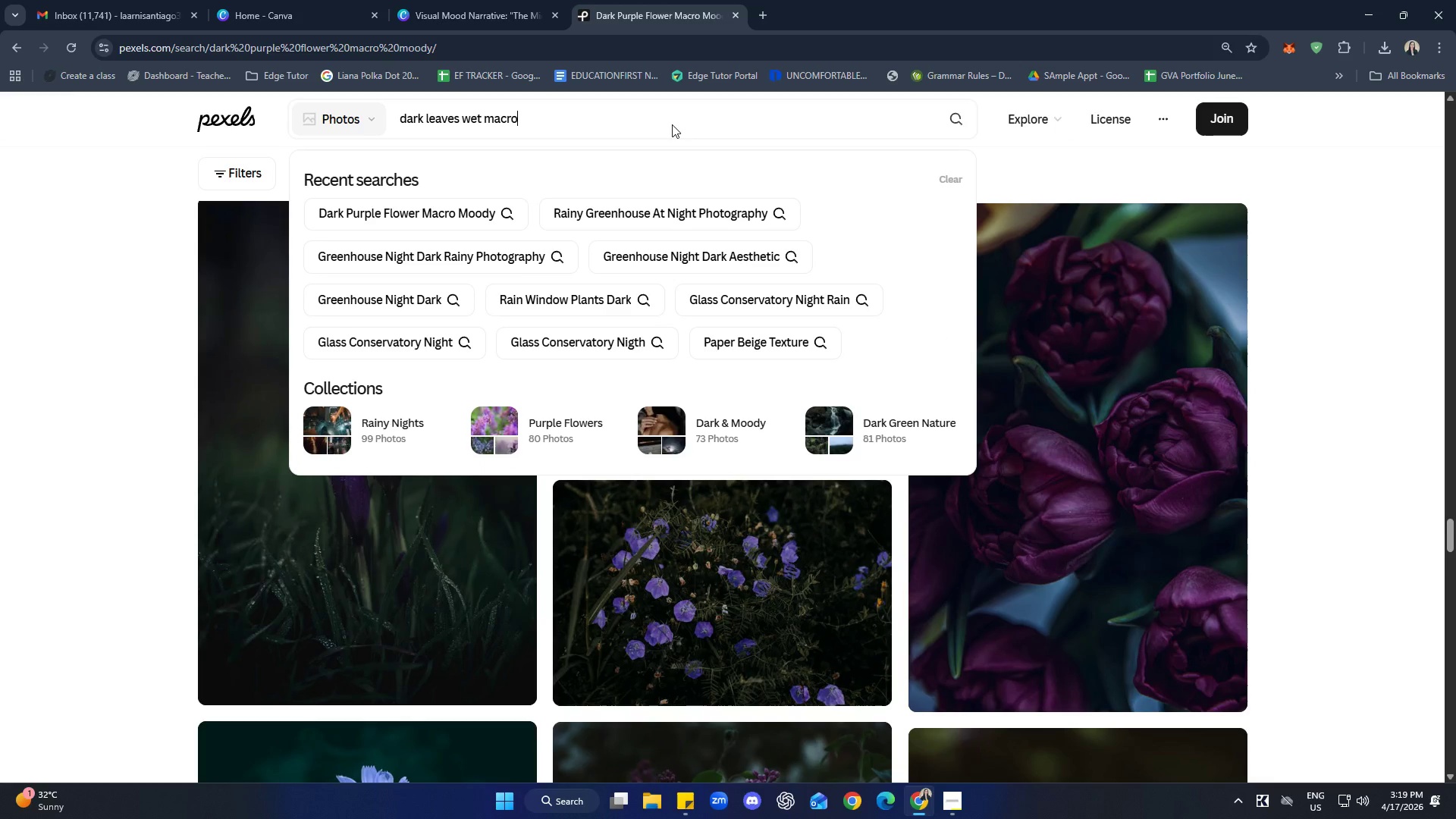 
key(Enter)
 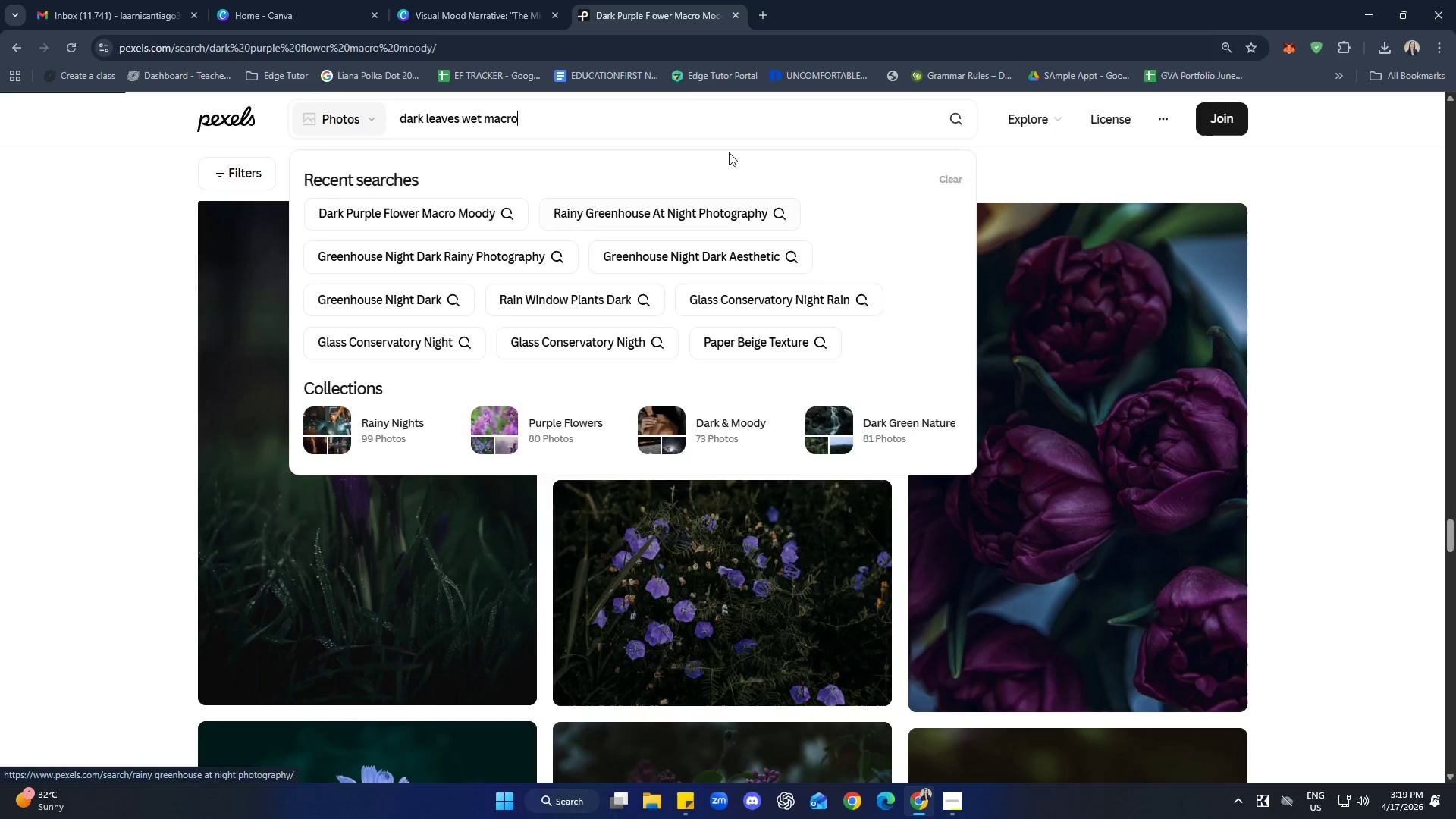 
left_click([494, 0])
 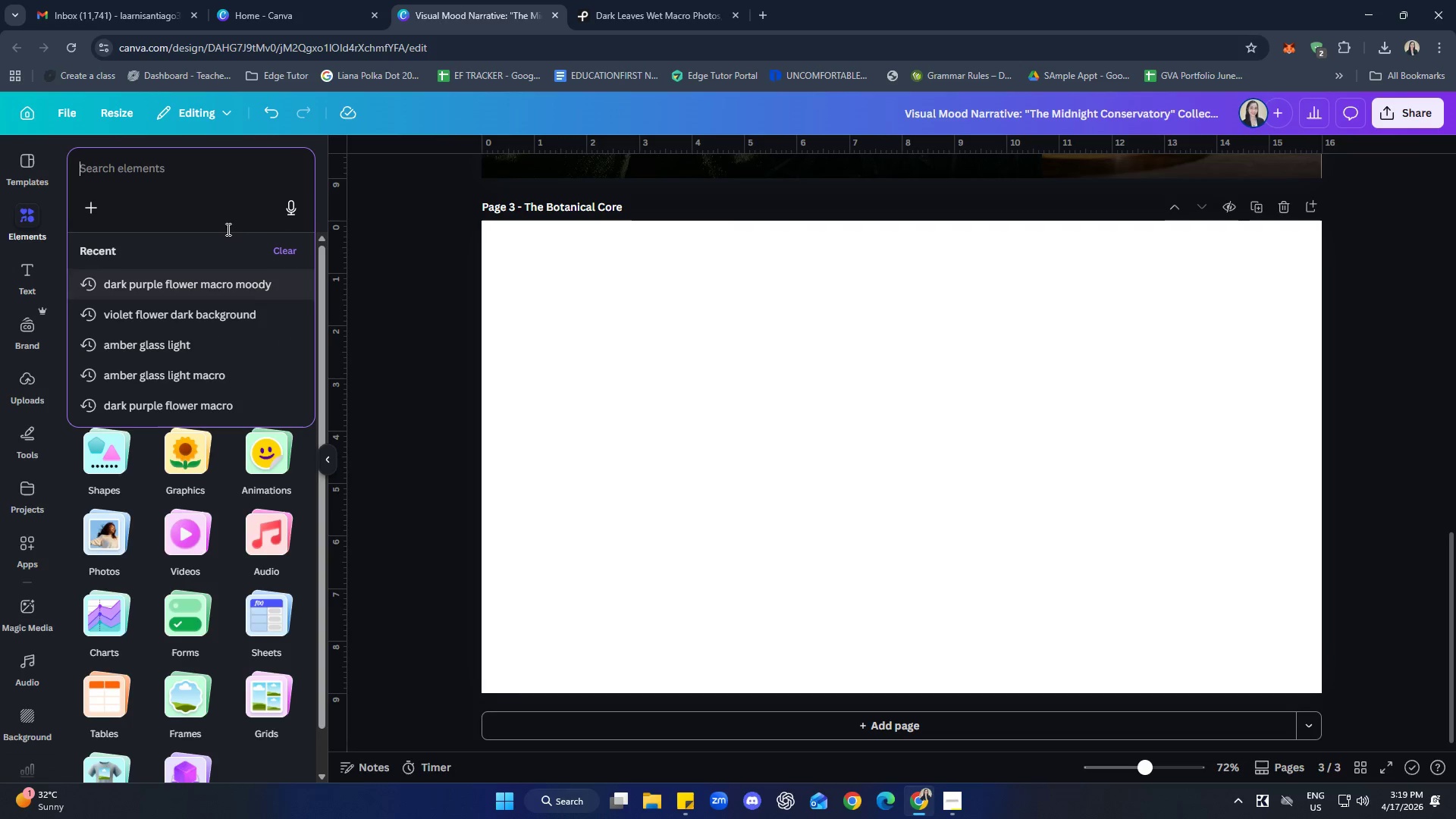 
left_click([192, 168])
 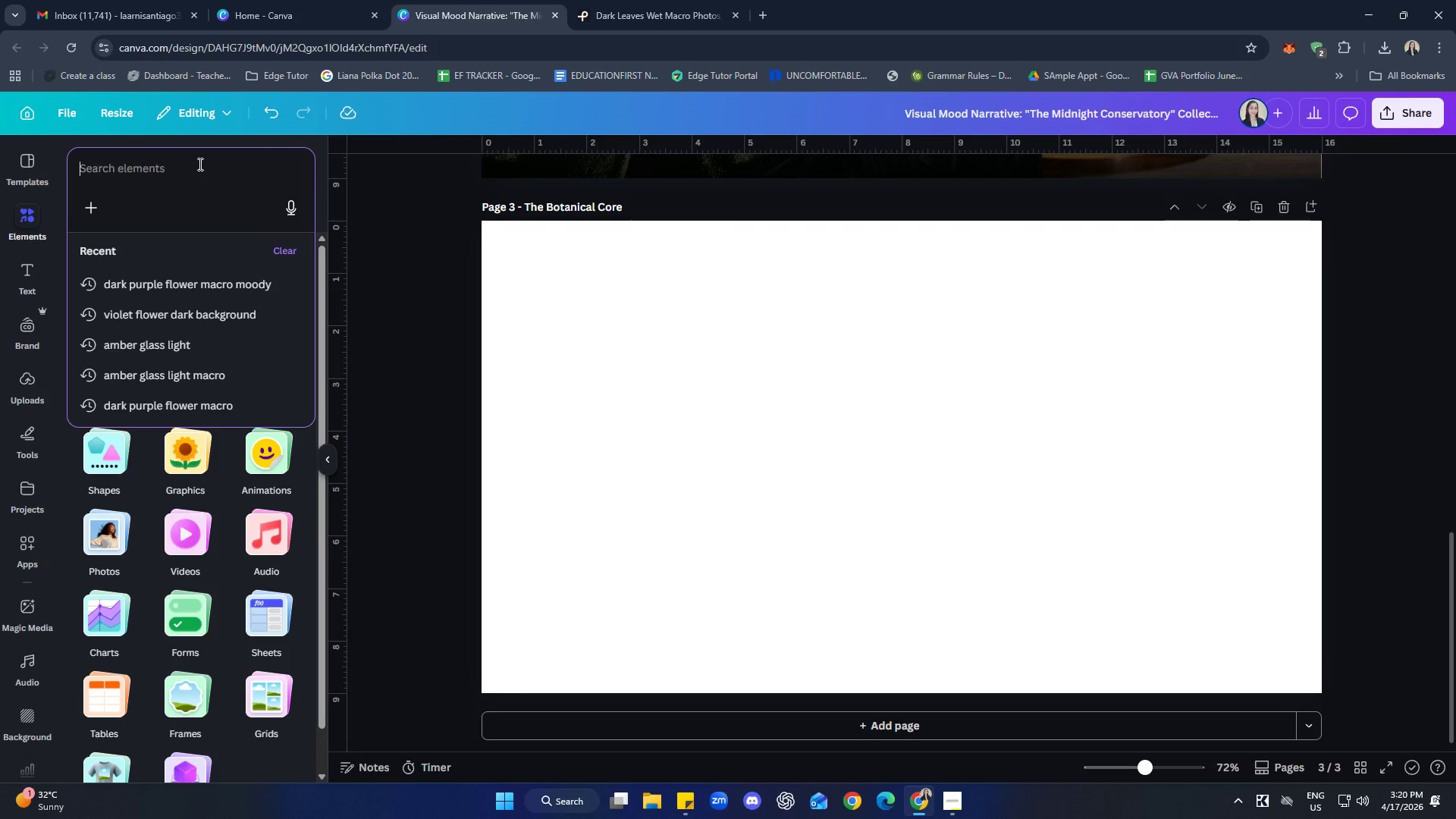 
type(dark leavse )
key(Backspace)
key(Backspace)
key(Backspace)
type(es we)
key(Backspace)
type(et macro)
 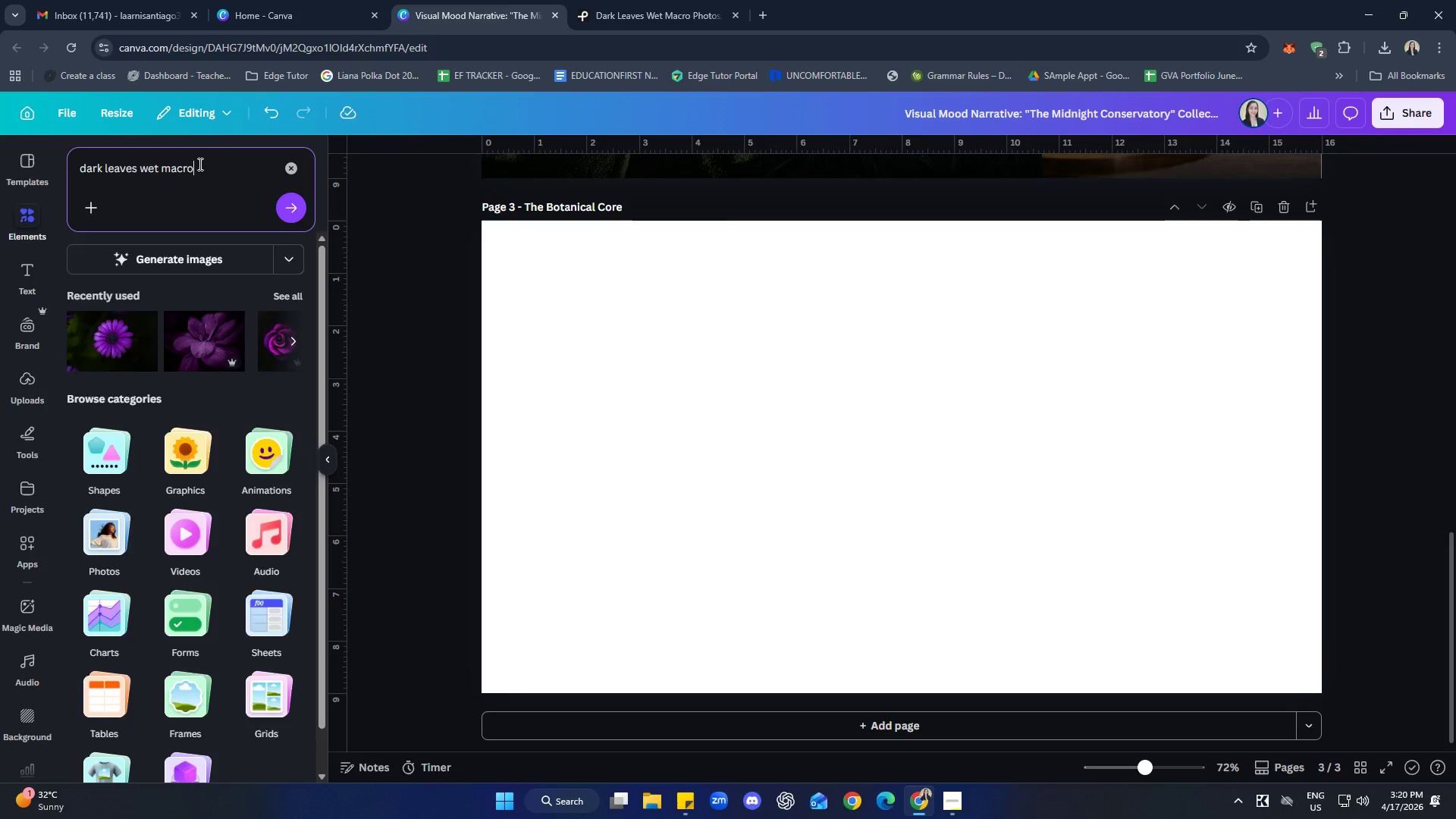 
key(Enter)
 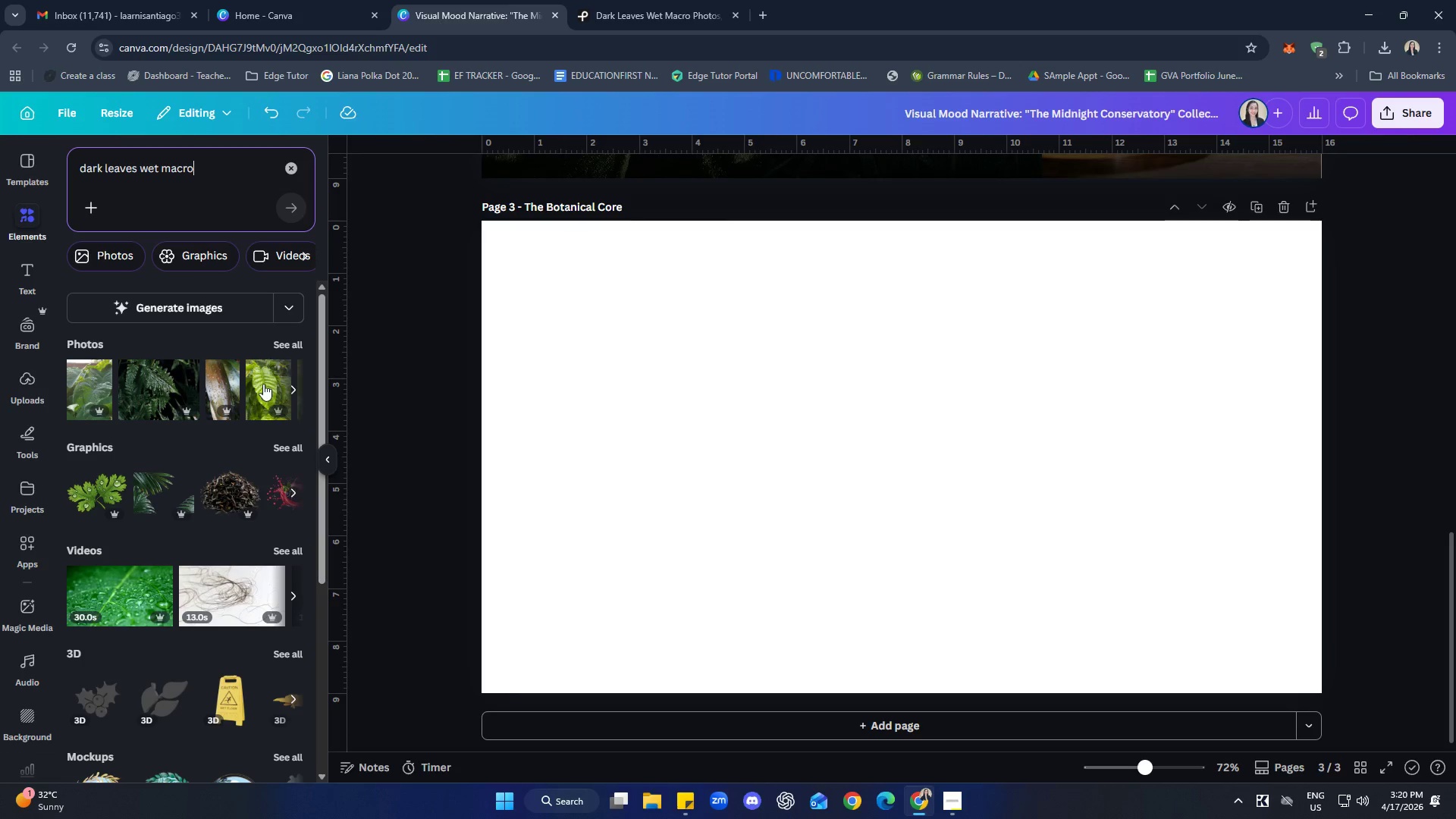 
left_click([278, 344])
 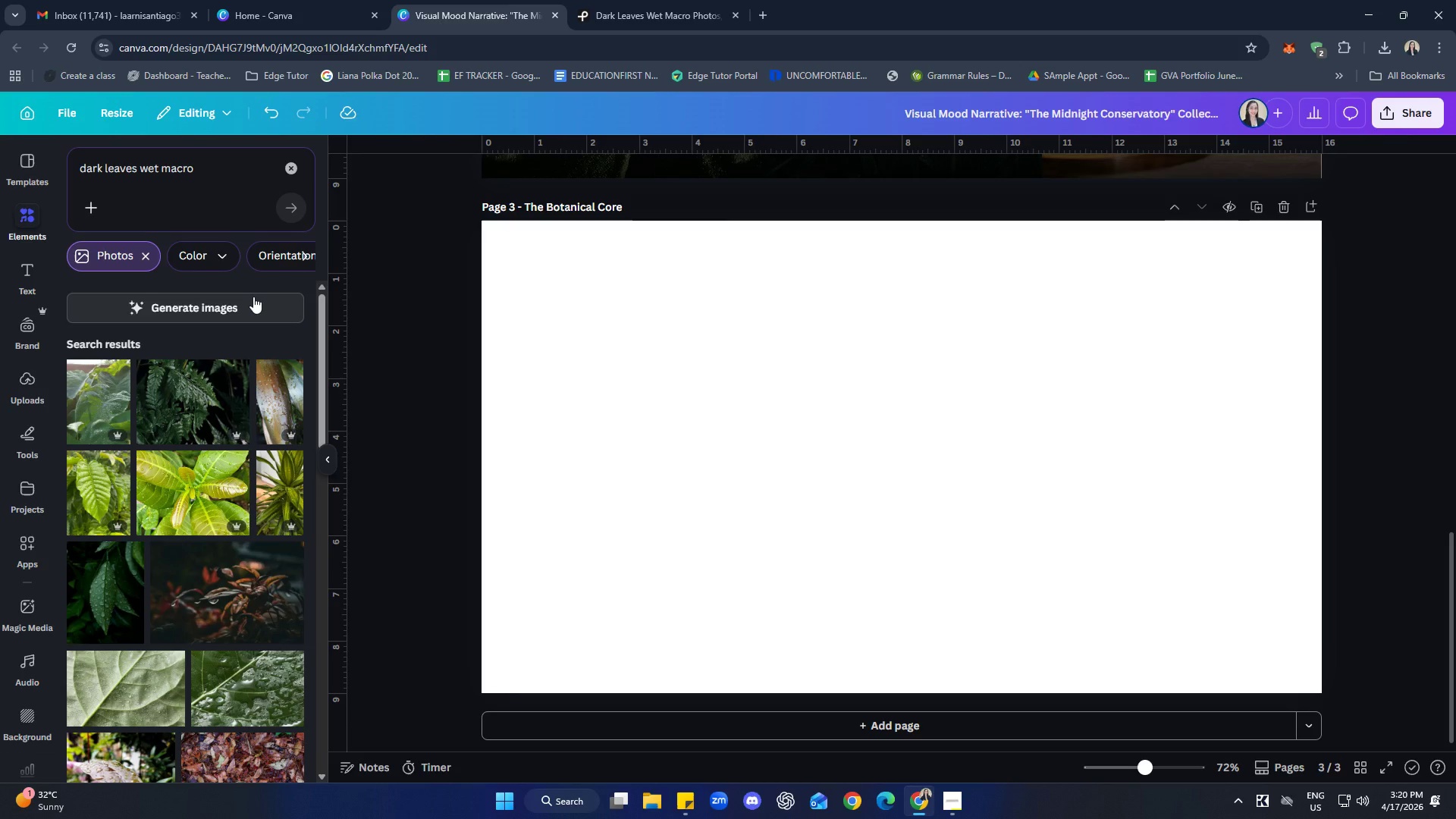 
scroll: coordinate [225, 372], scroll_direction: down, amount: 12.0
 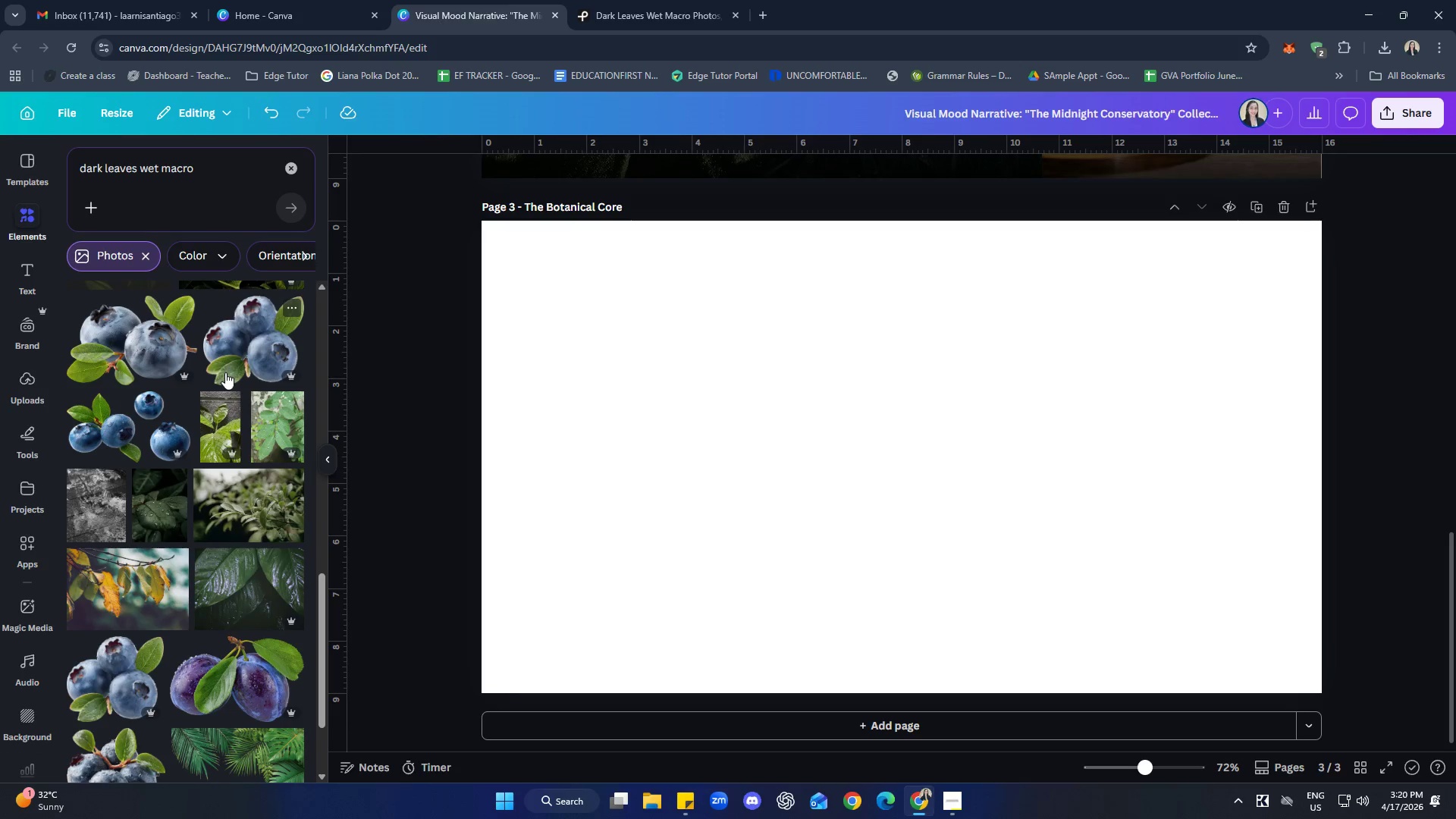 
scroll: coordinate [225, 369], scroll_direction: up, amount: 2.0
 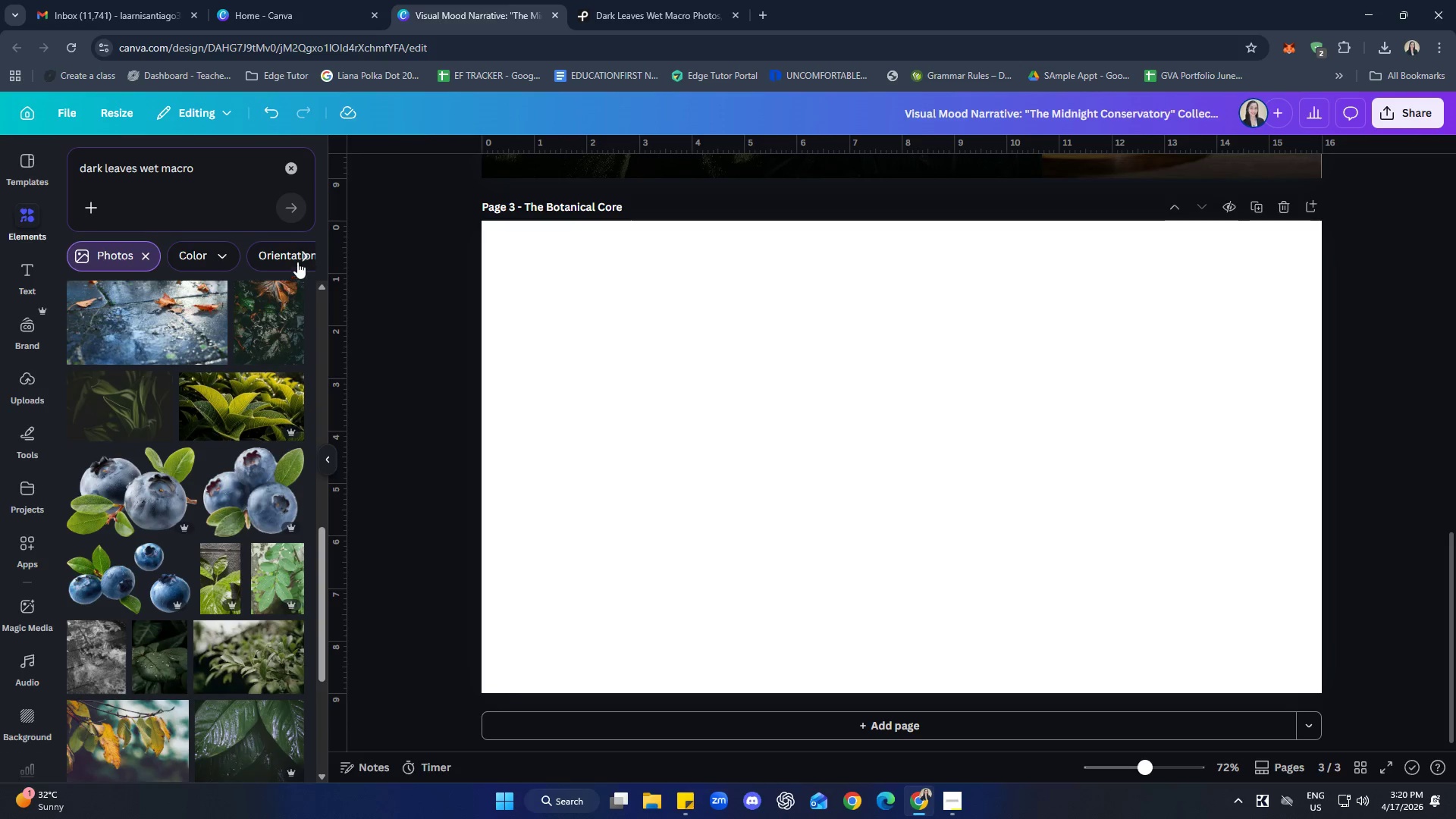 
left_click([308, 254])
 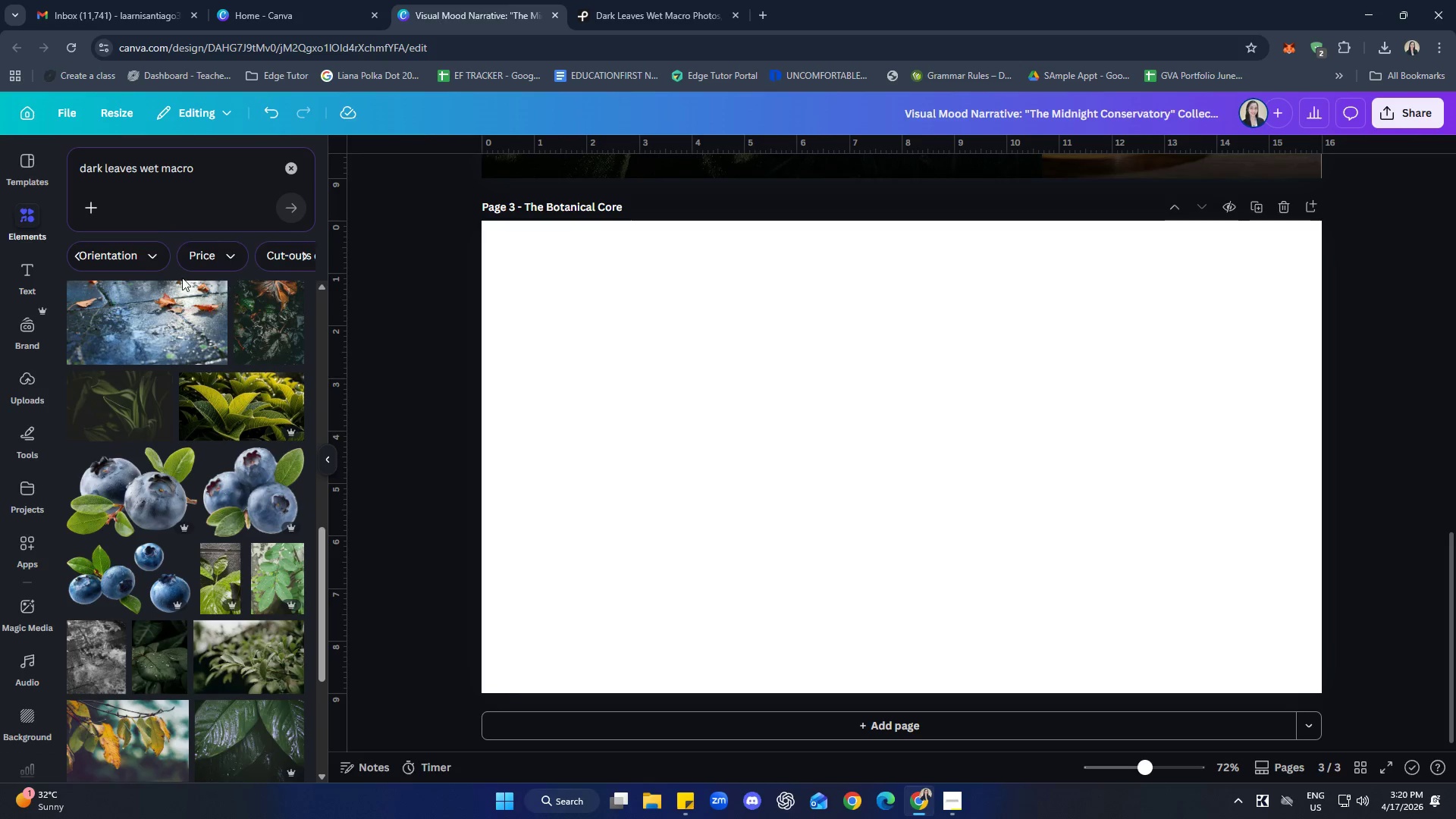 
left_click([150, 250])
 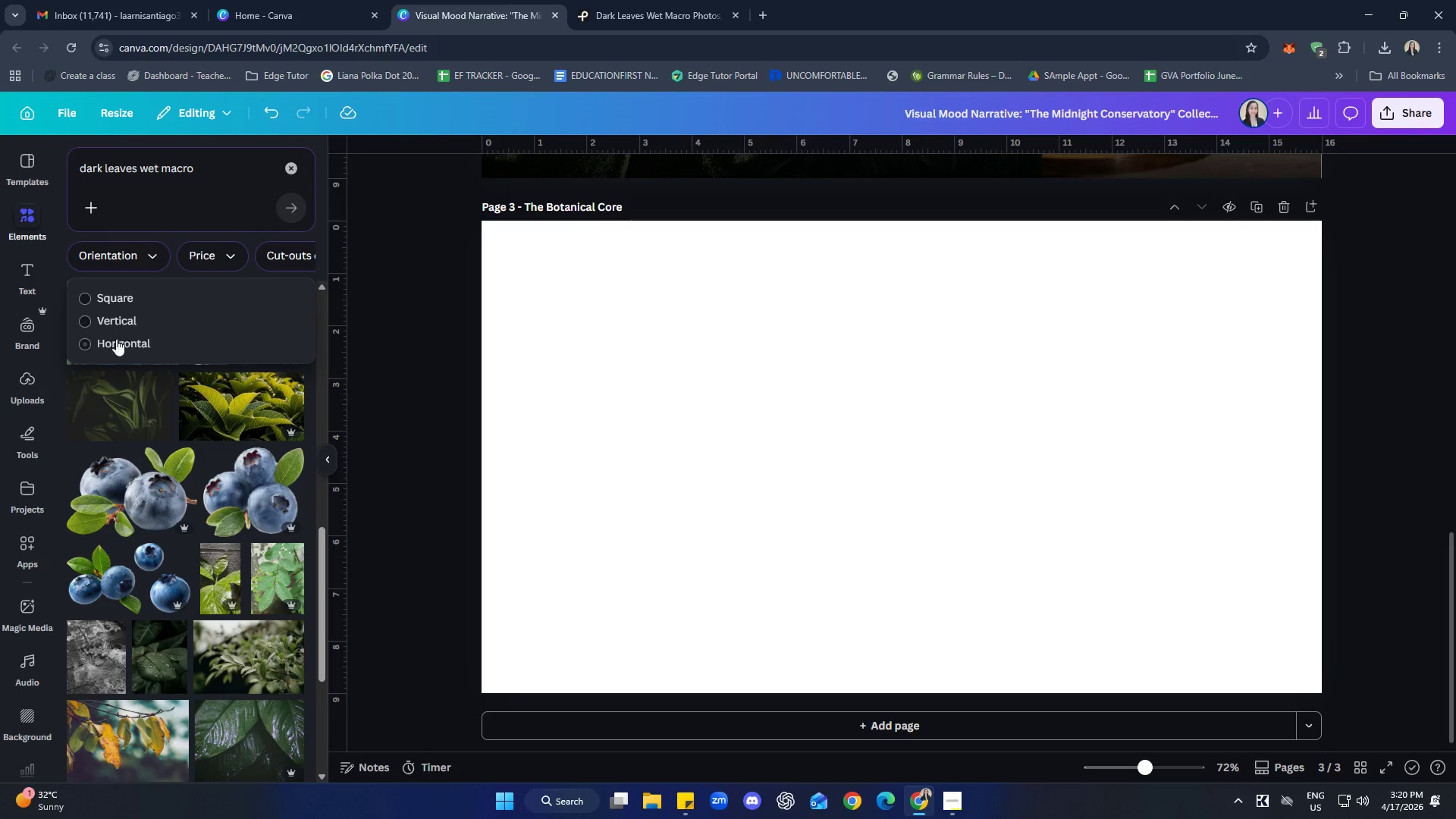 
left_click([102, 344])
 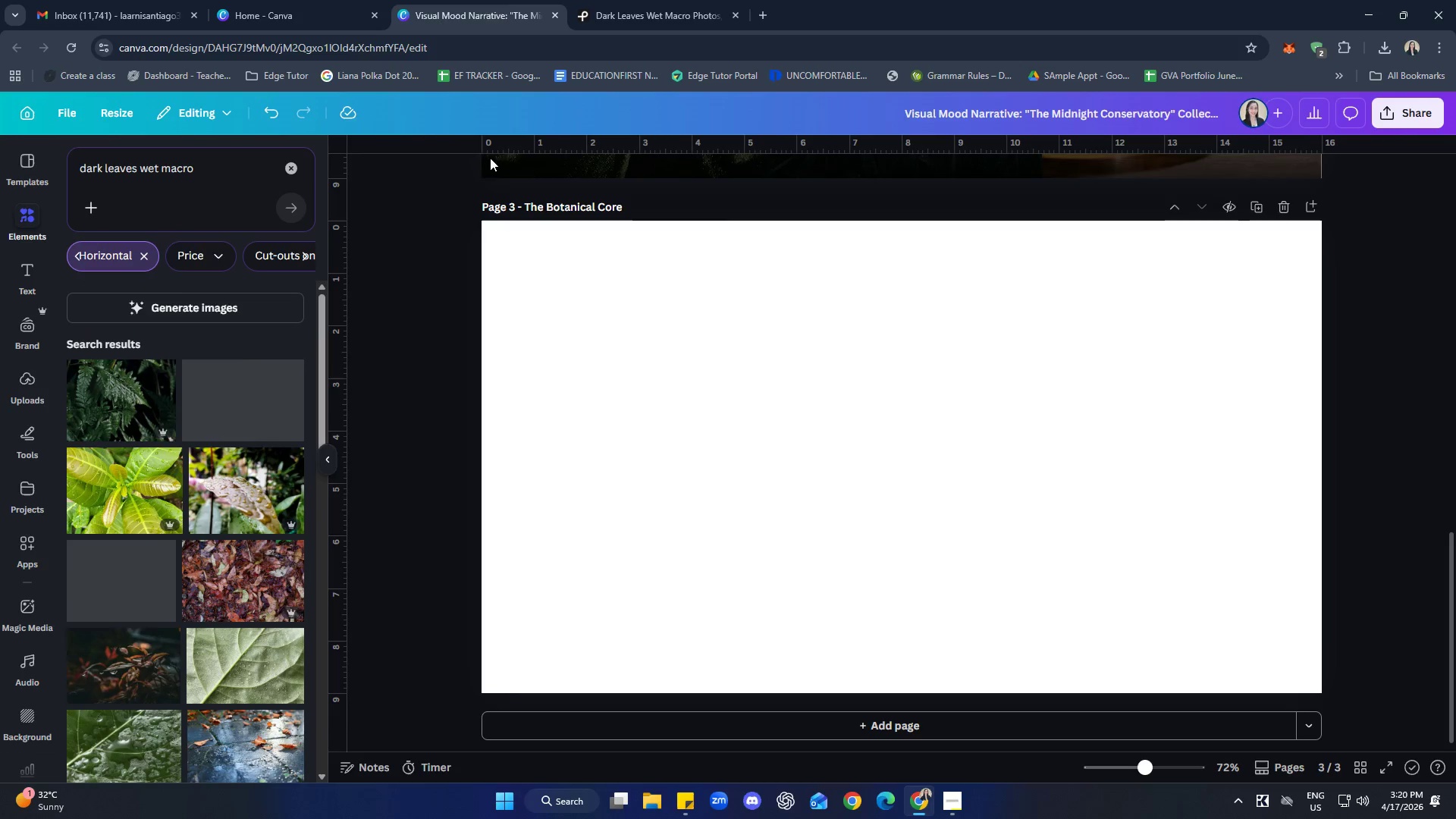 
left_click_drag(start_coordinate=[620, 11], to_coordinate=[623, 19])
 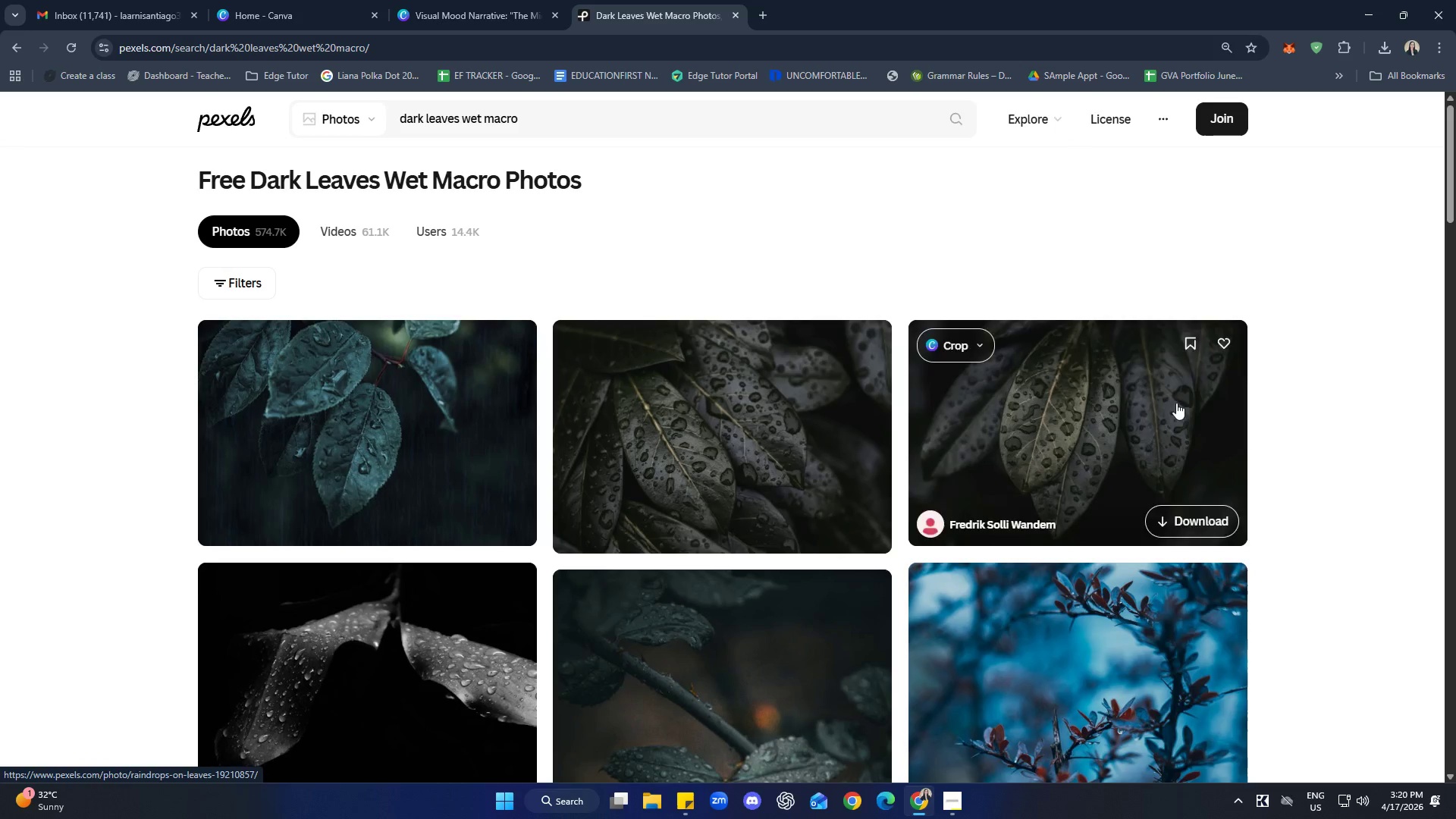 
scroll: coordinate [1313, 512], scroll_direction: down, amount: 25.0
 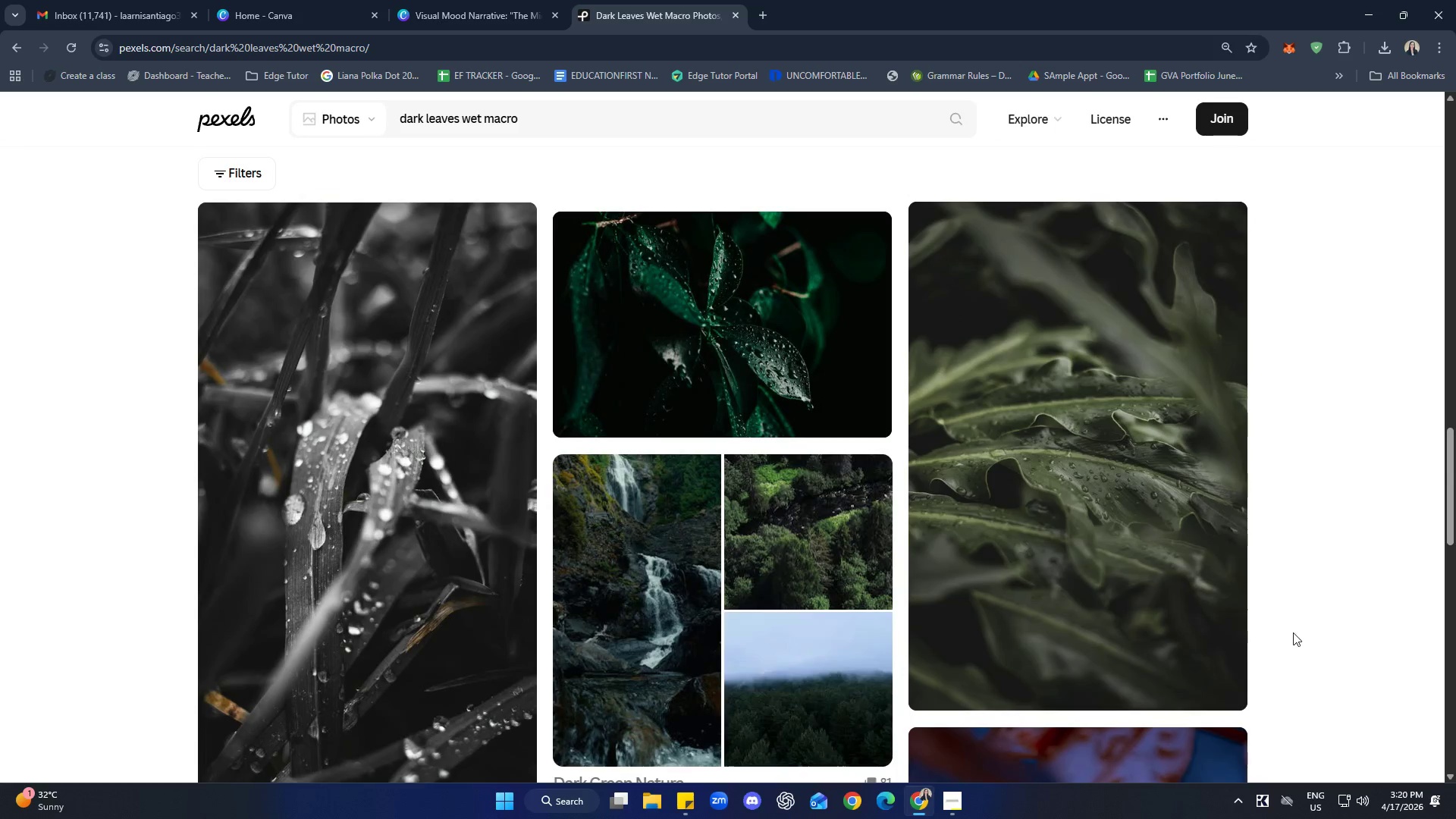 
scroll: coordinate [1313, 613], scroll_direction: up, amount: 8.0
 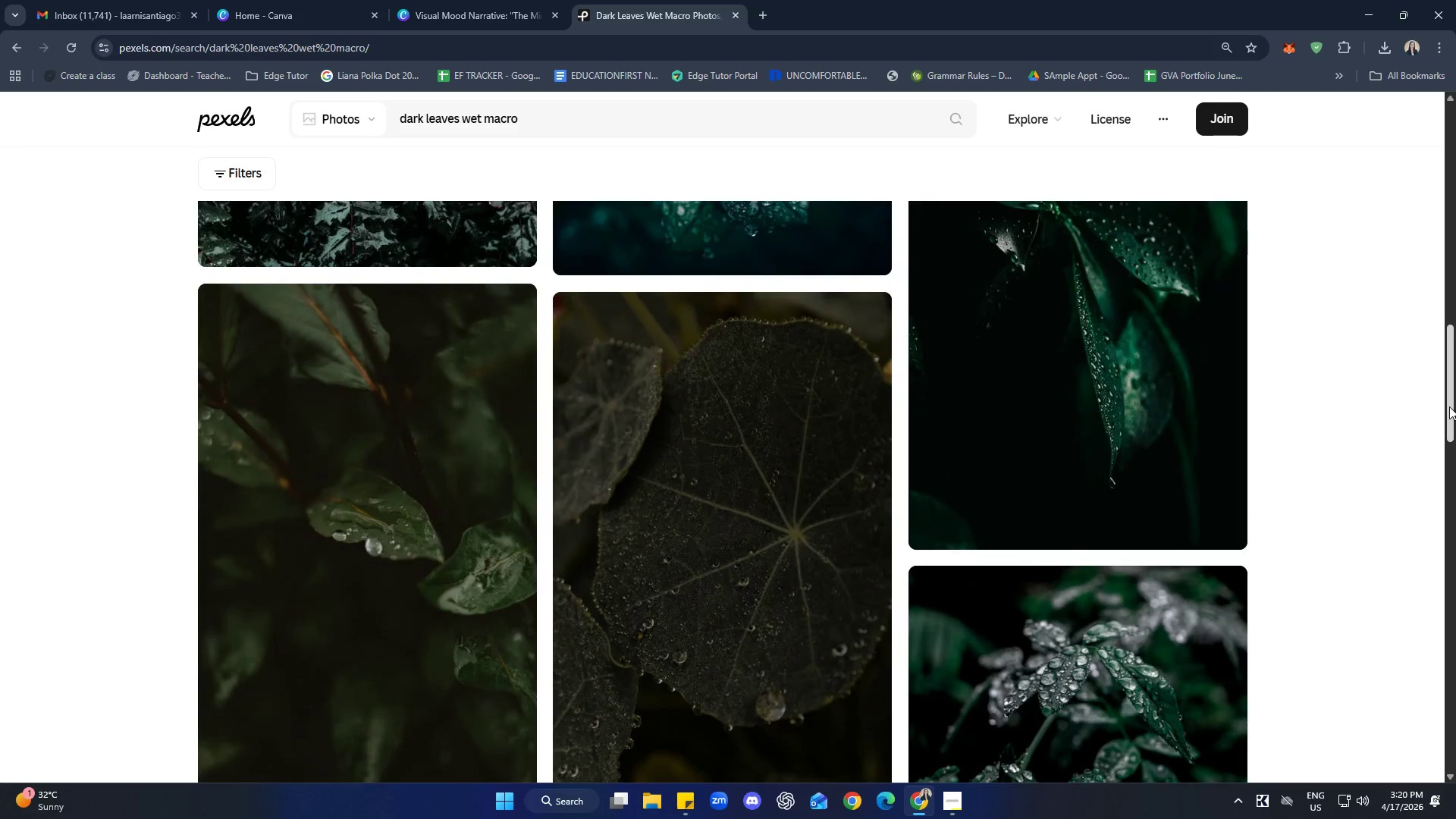 
left_click_drag(start_coordinate=[1449, 406], to_coordinate=[1451, 83])
 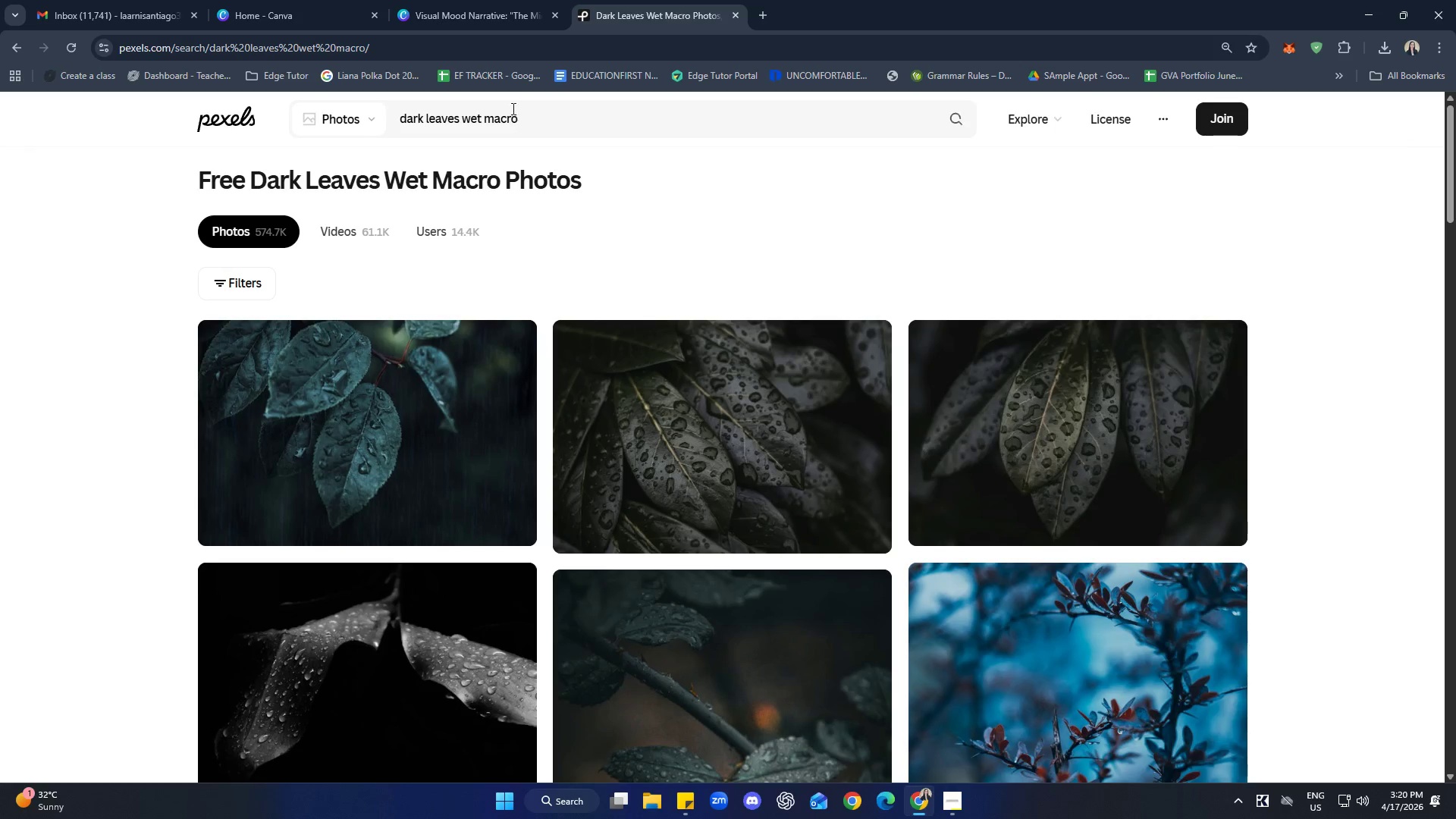 
left_click_drag(start_coordinate=[556, 121], to_coordinate=[344, 127])
 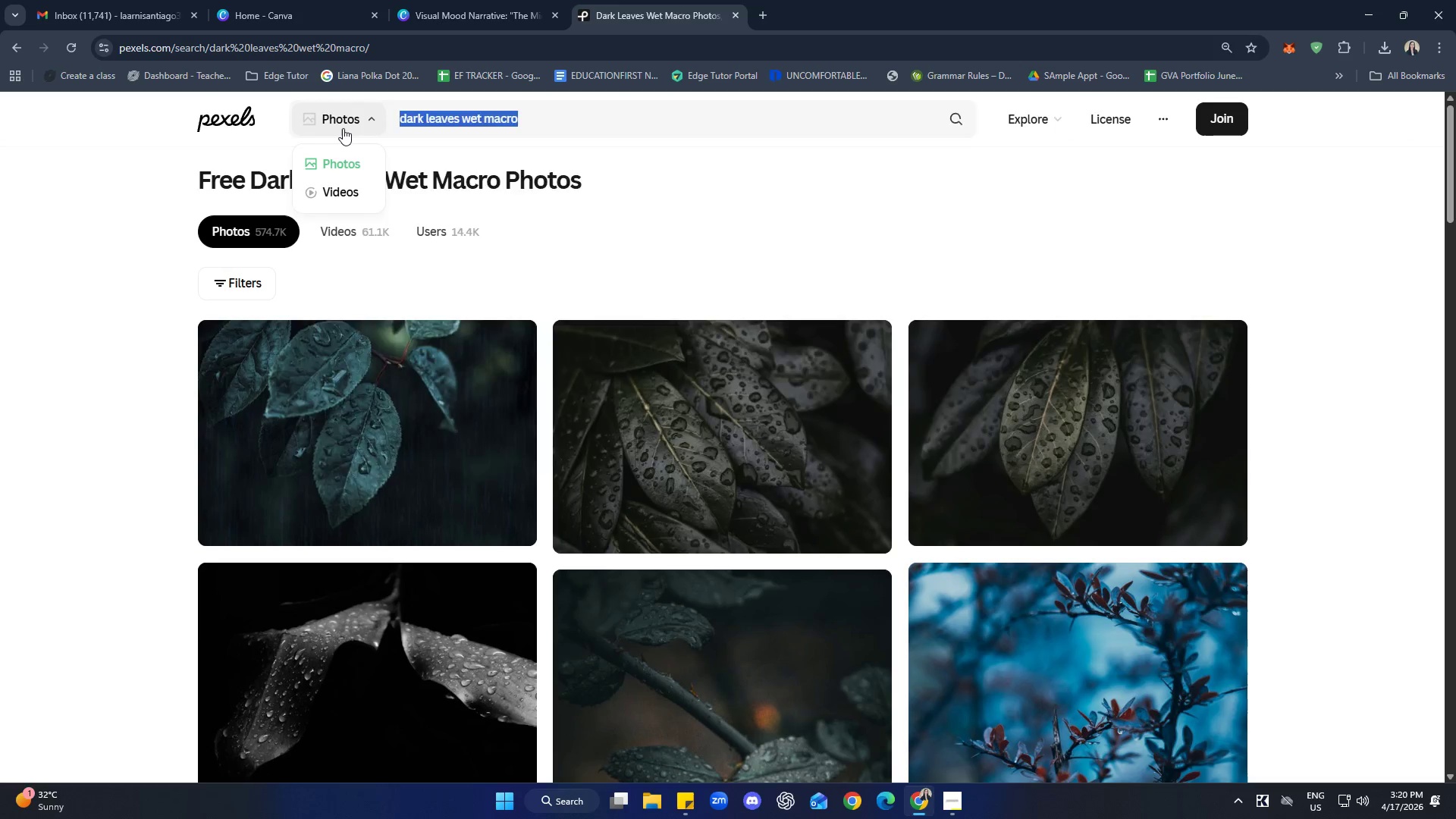 
type(moody botanical texture)
 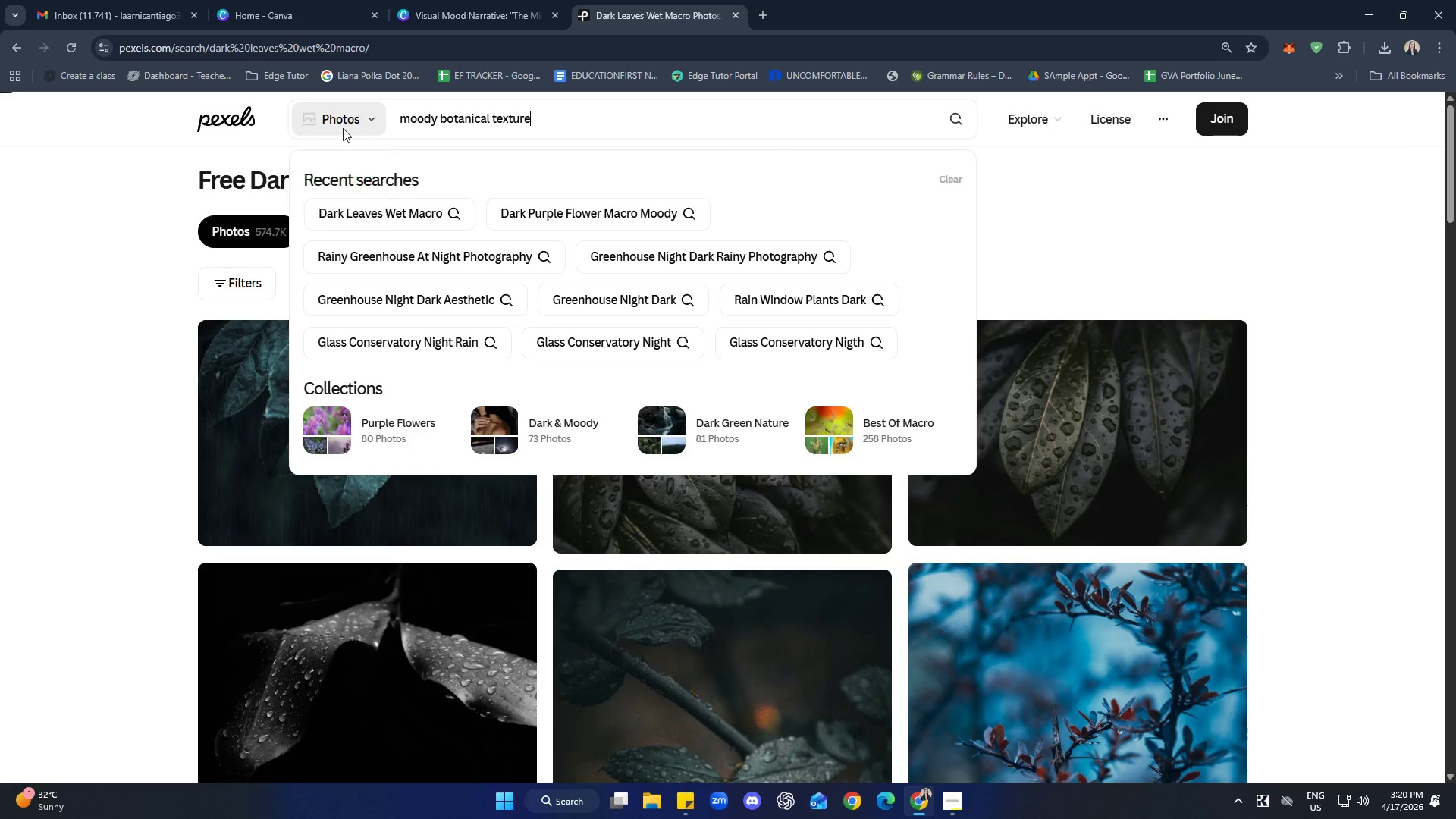 
key(Enter)
 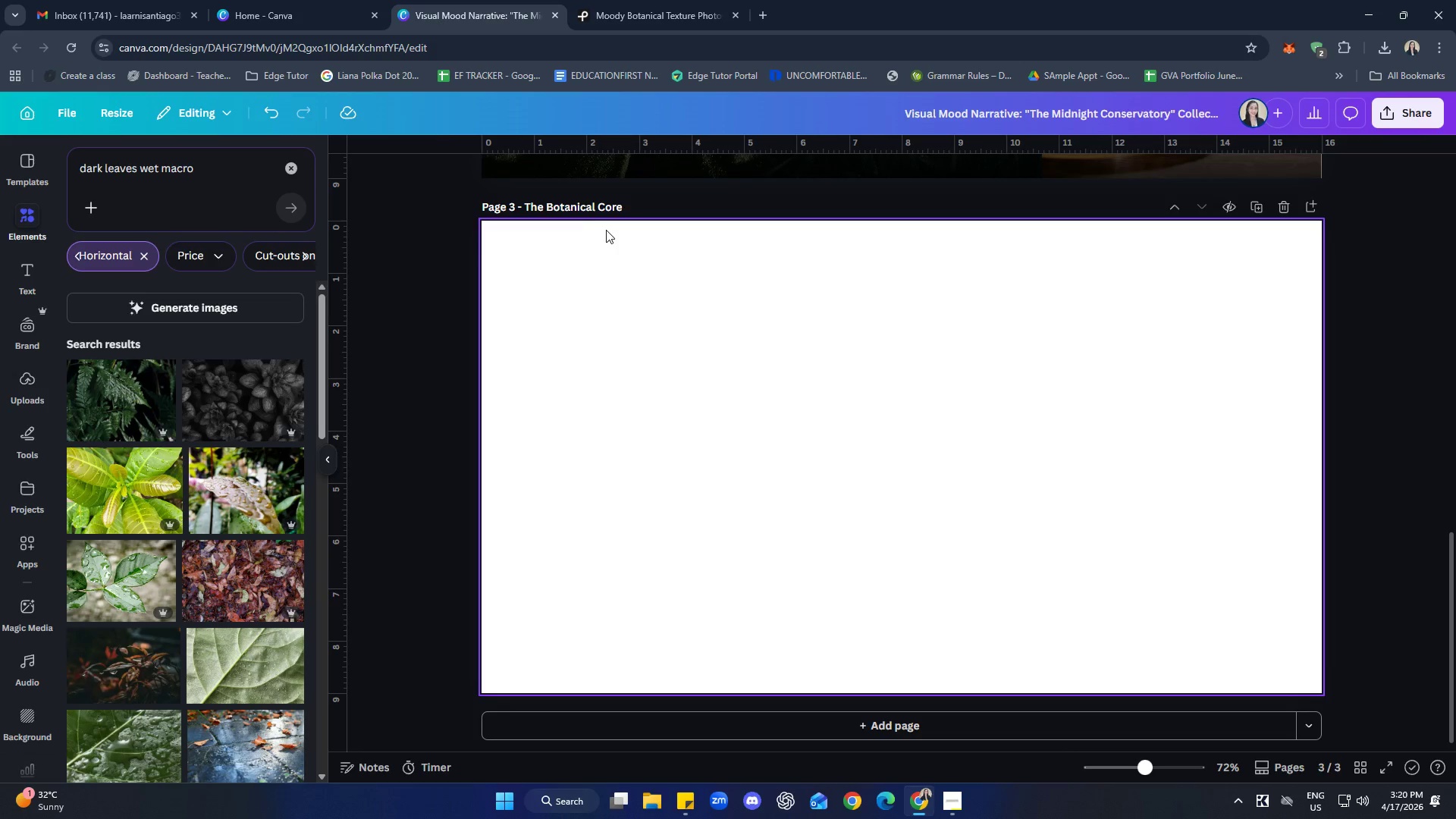 
scroll: coordinate [210, 488], scroll_direction: down, amount: 3.0
 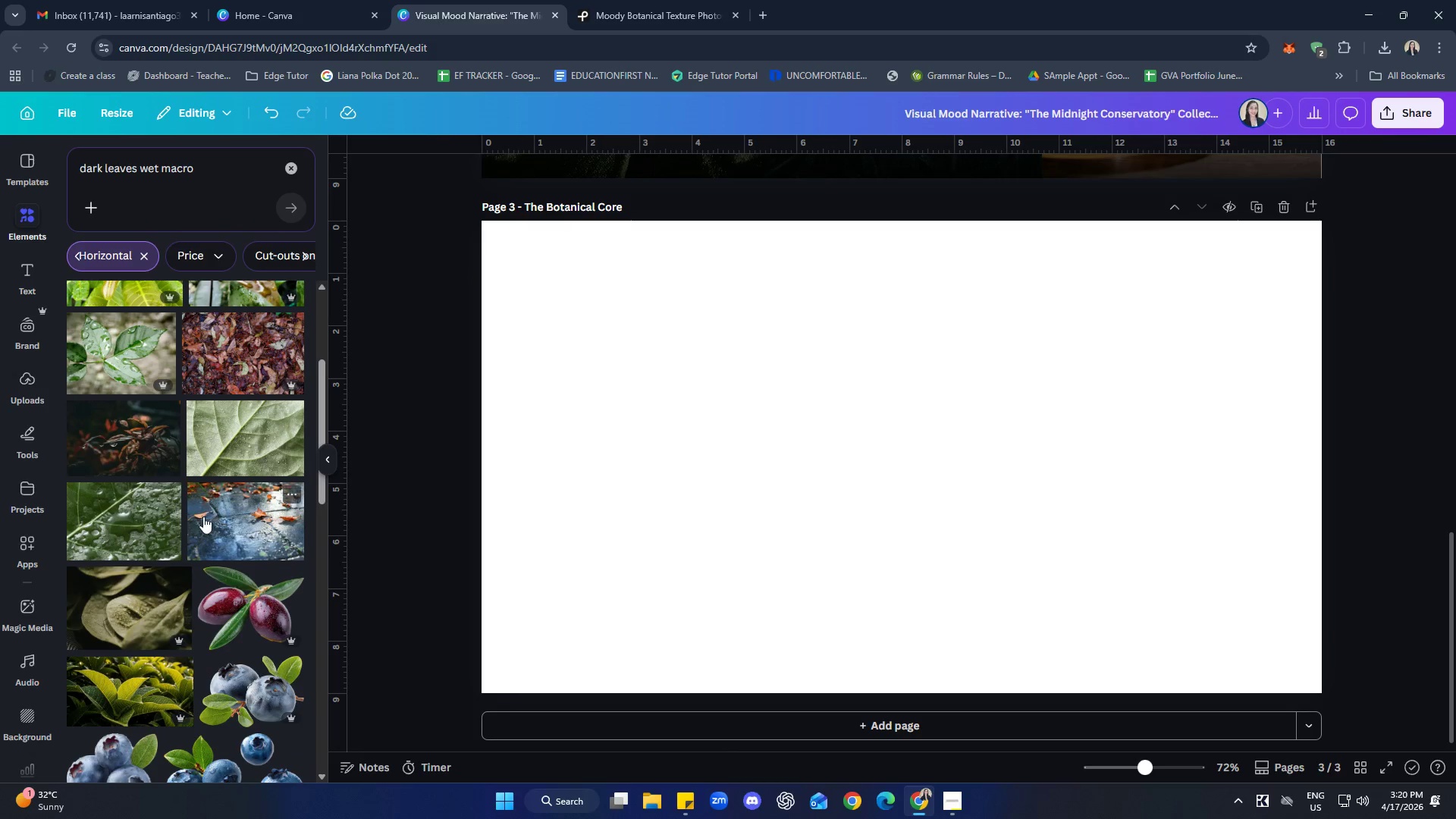 
left_click([137, 425])
 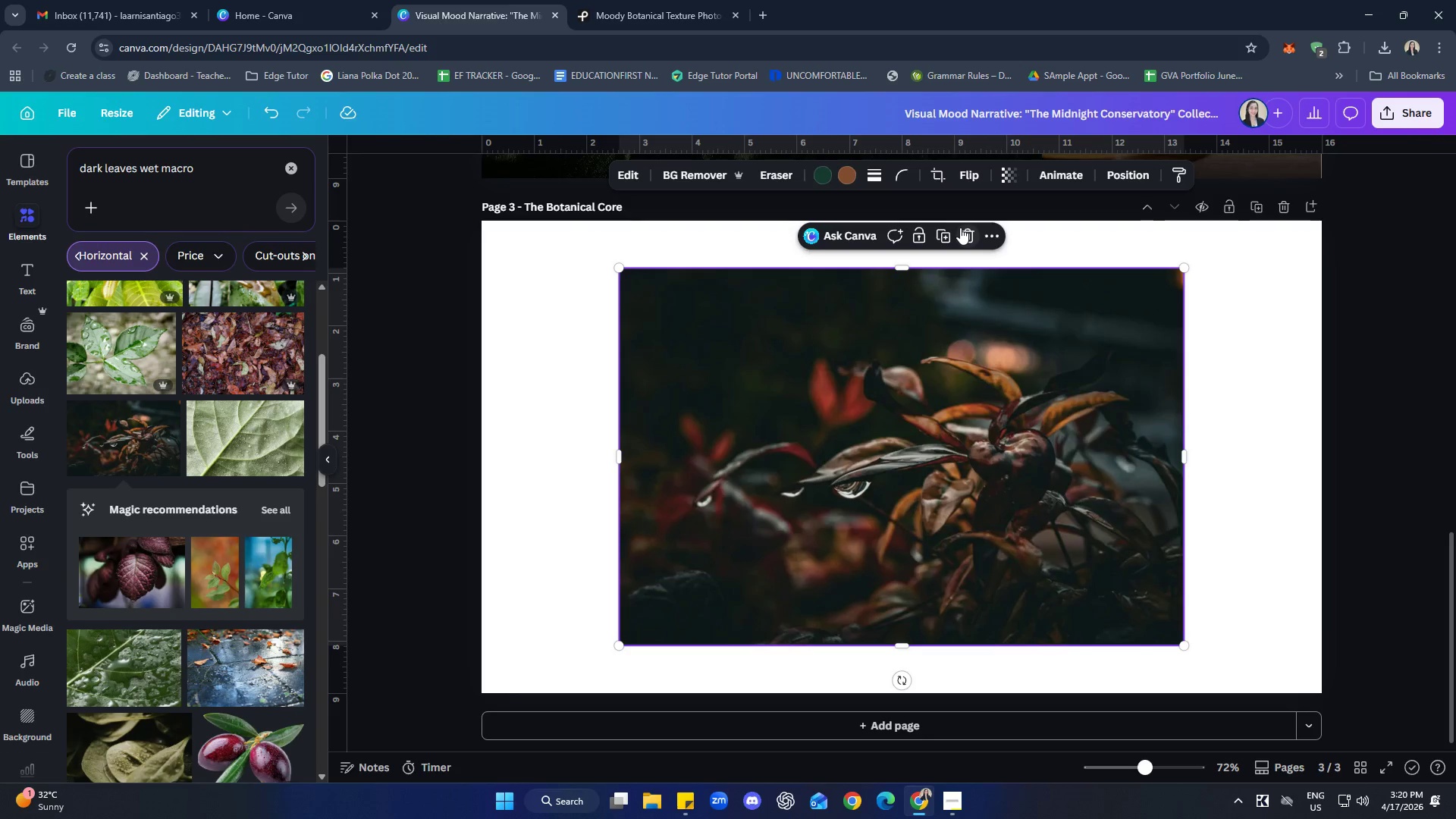 
wait(5.17)
 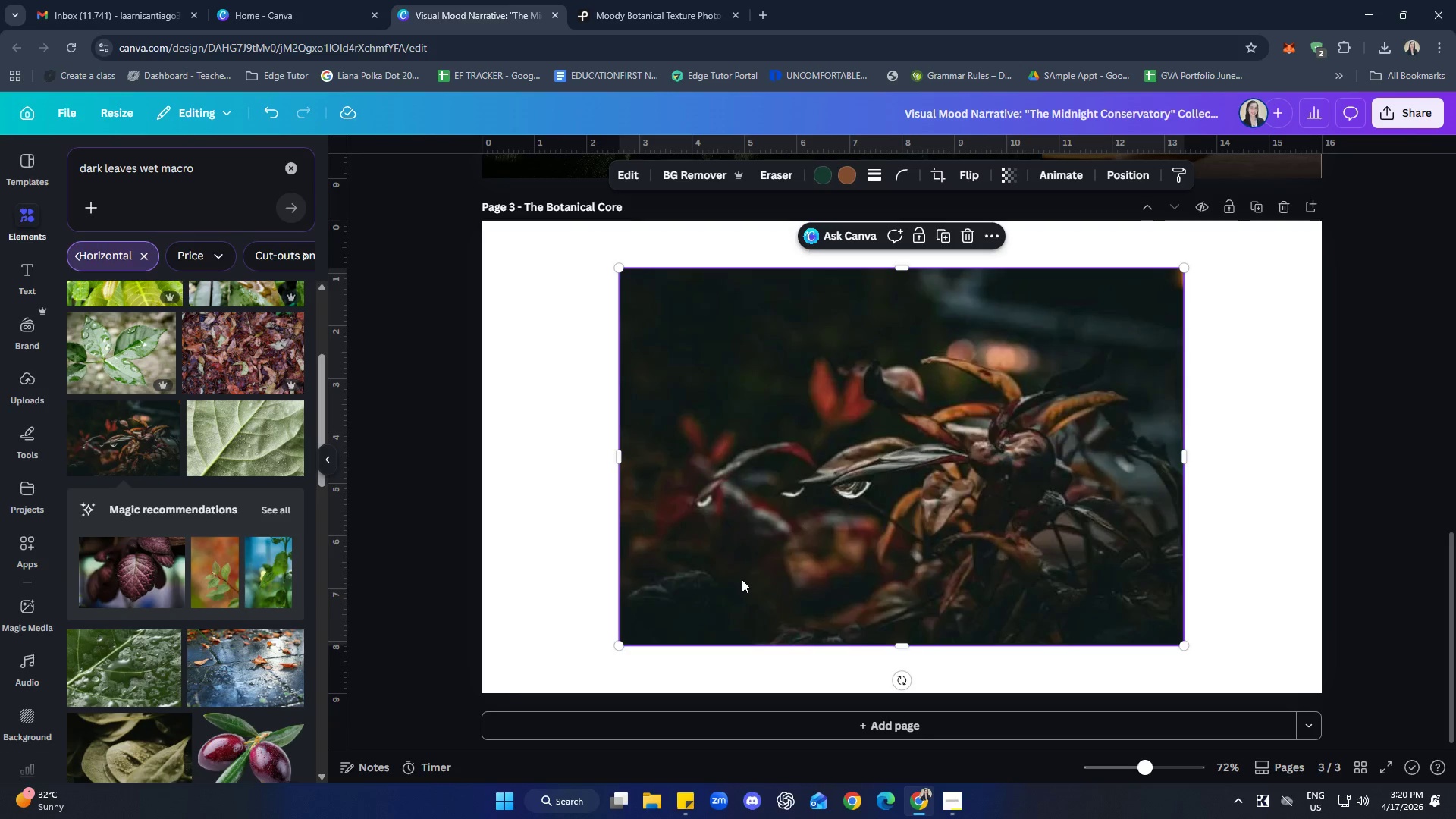 
double_click([177, 169])
 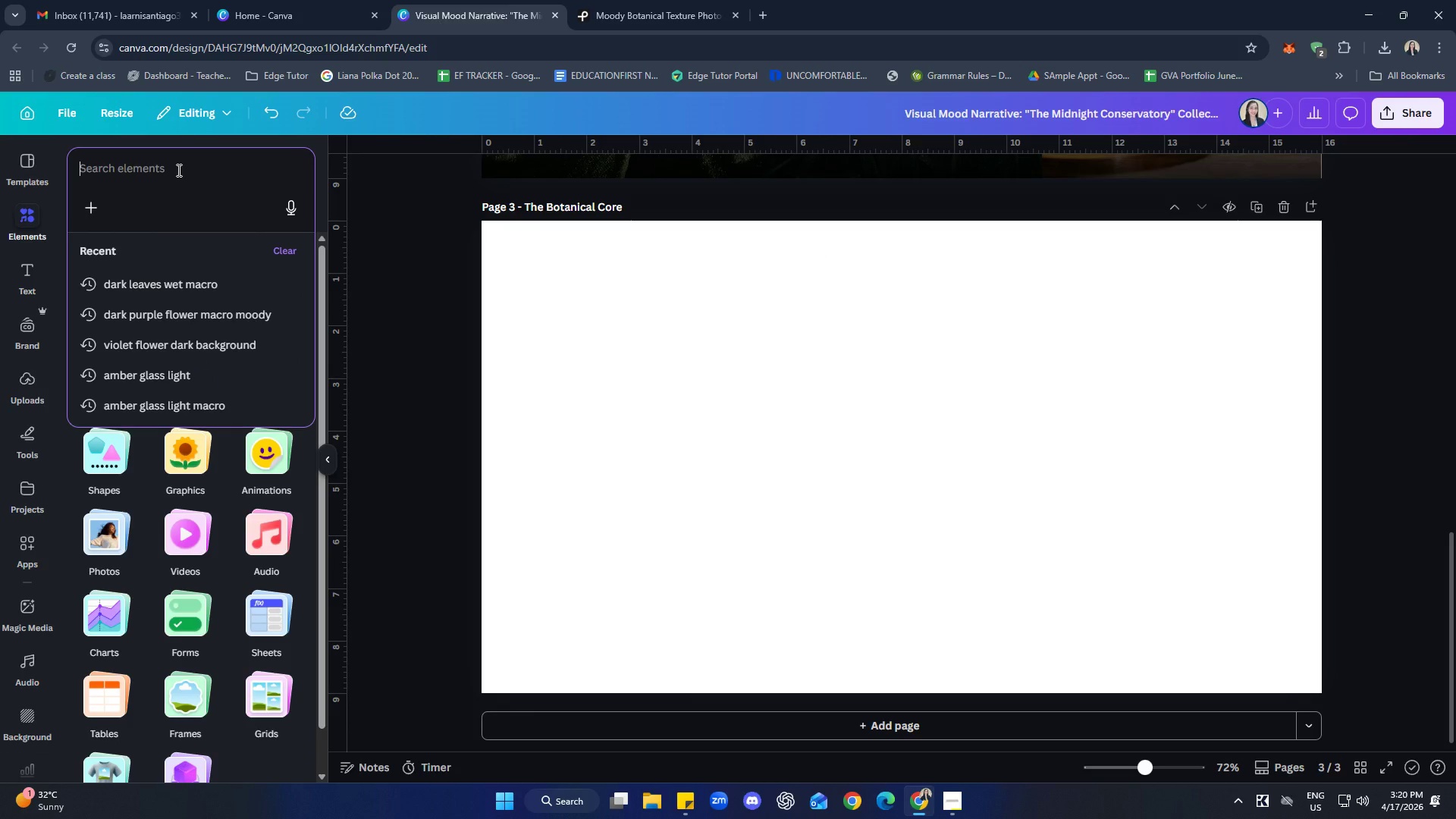 
type(moody btao)
key(Backspace)
key(Backspace)
key(Backspace)
type(otanical et)
key(Backspace)
key(Backspace)
type(tetxure)
 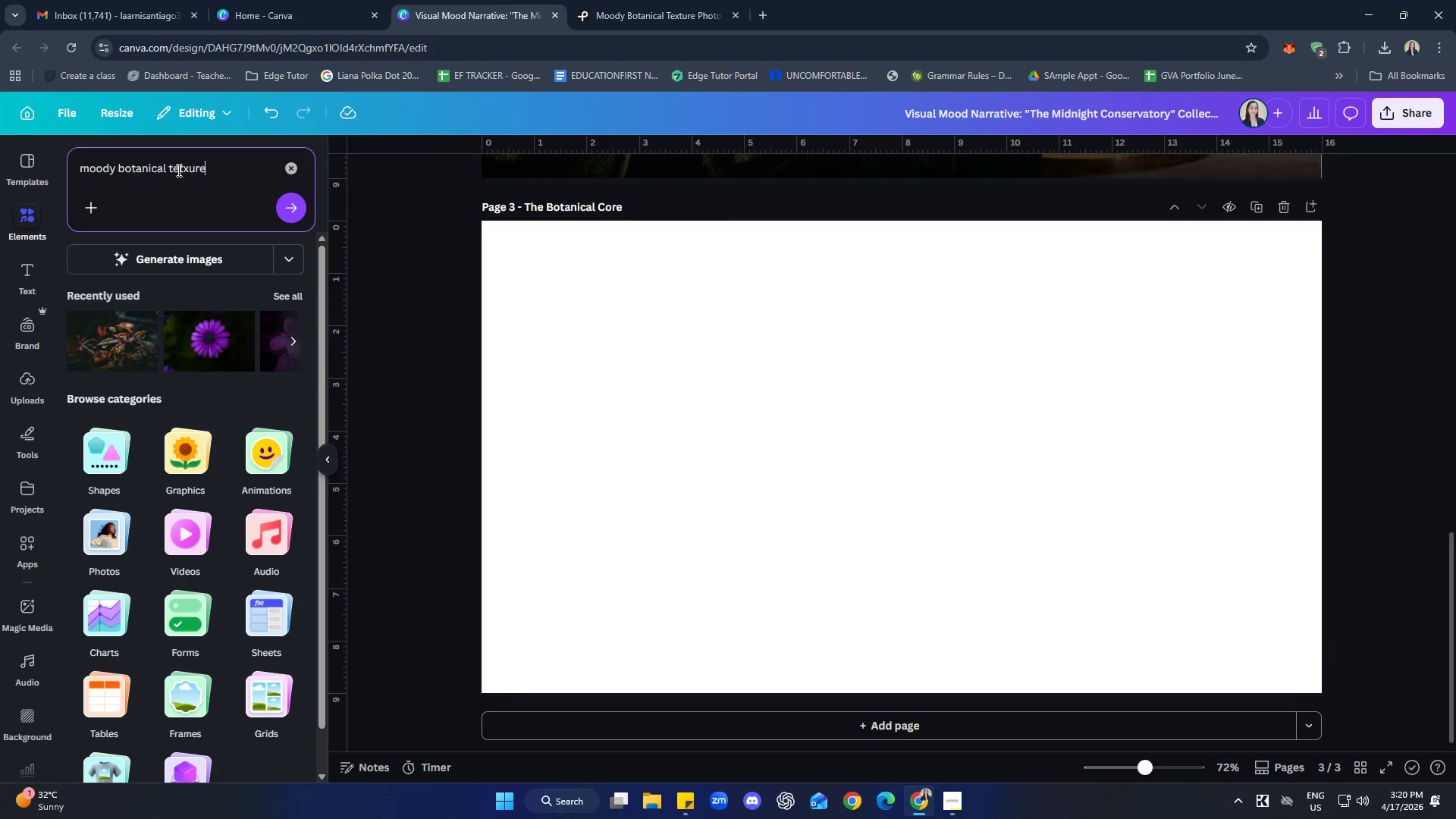 
key(Enter)
 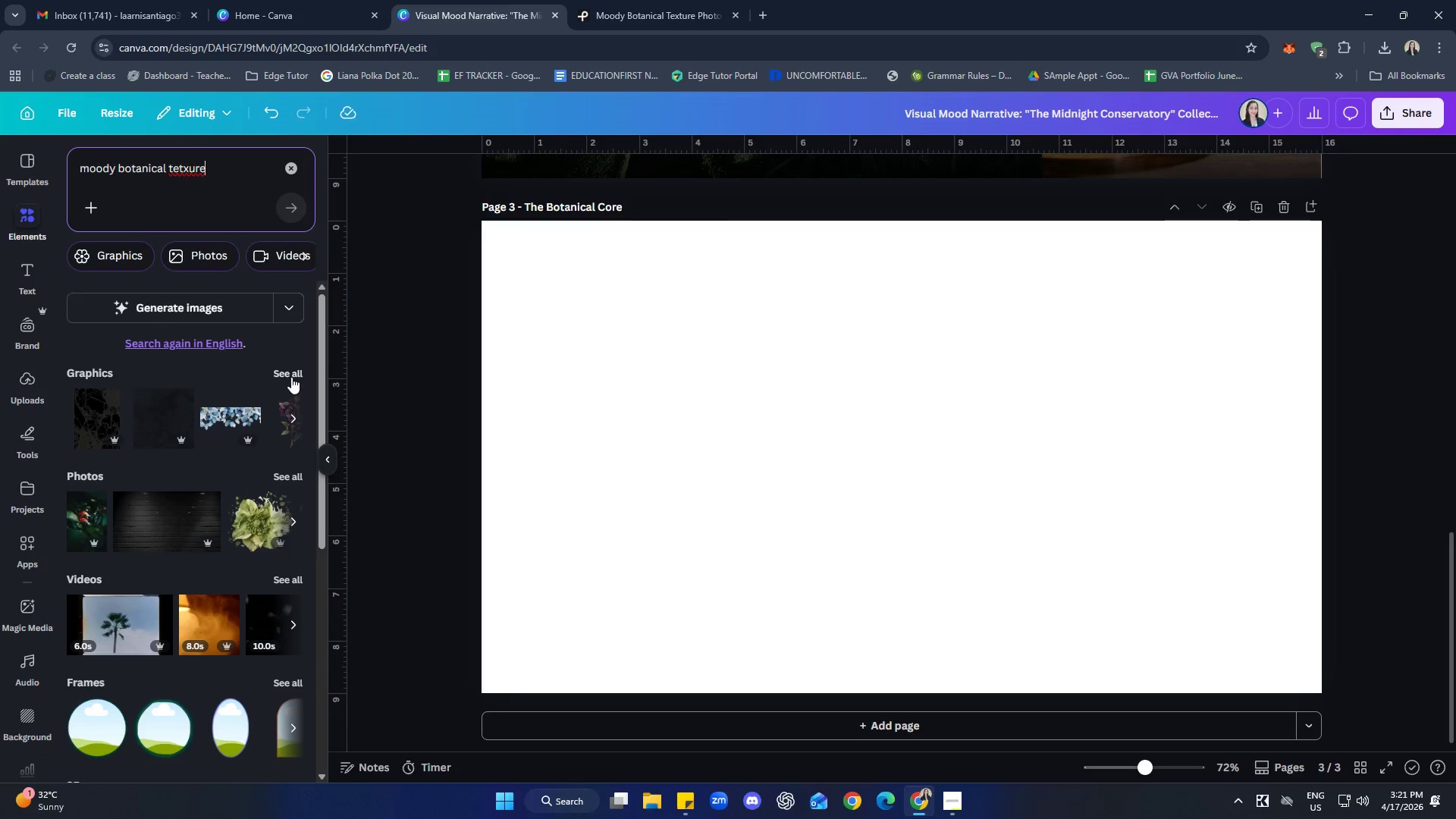 
left_click([293, 375])
 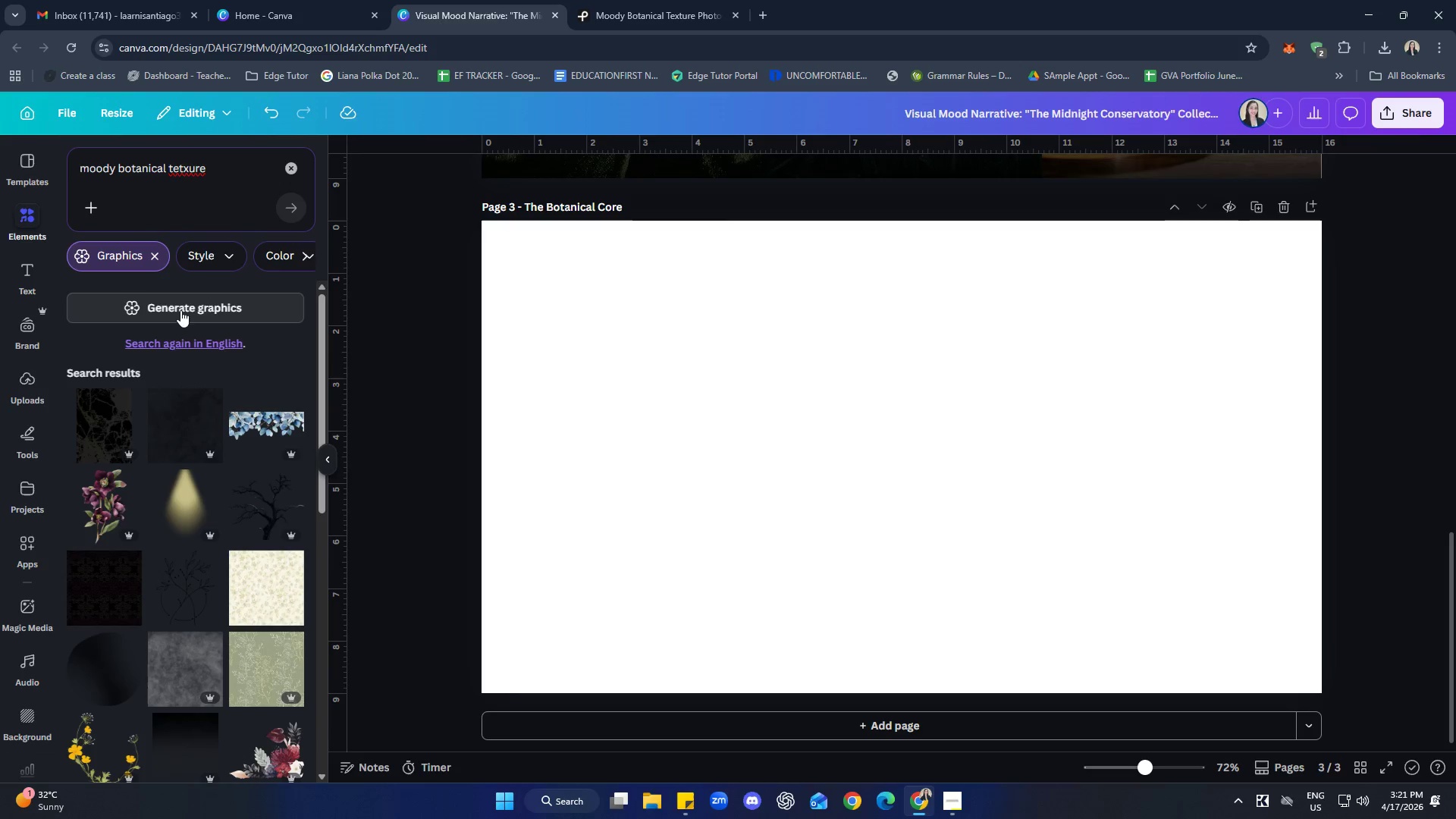 
left_click([156, 255])
 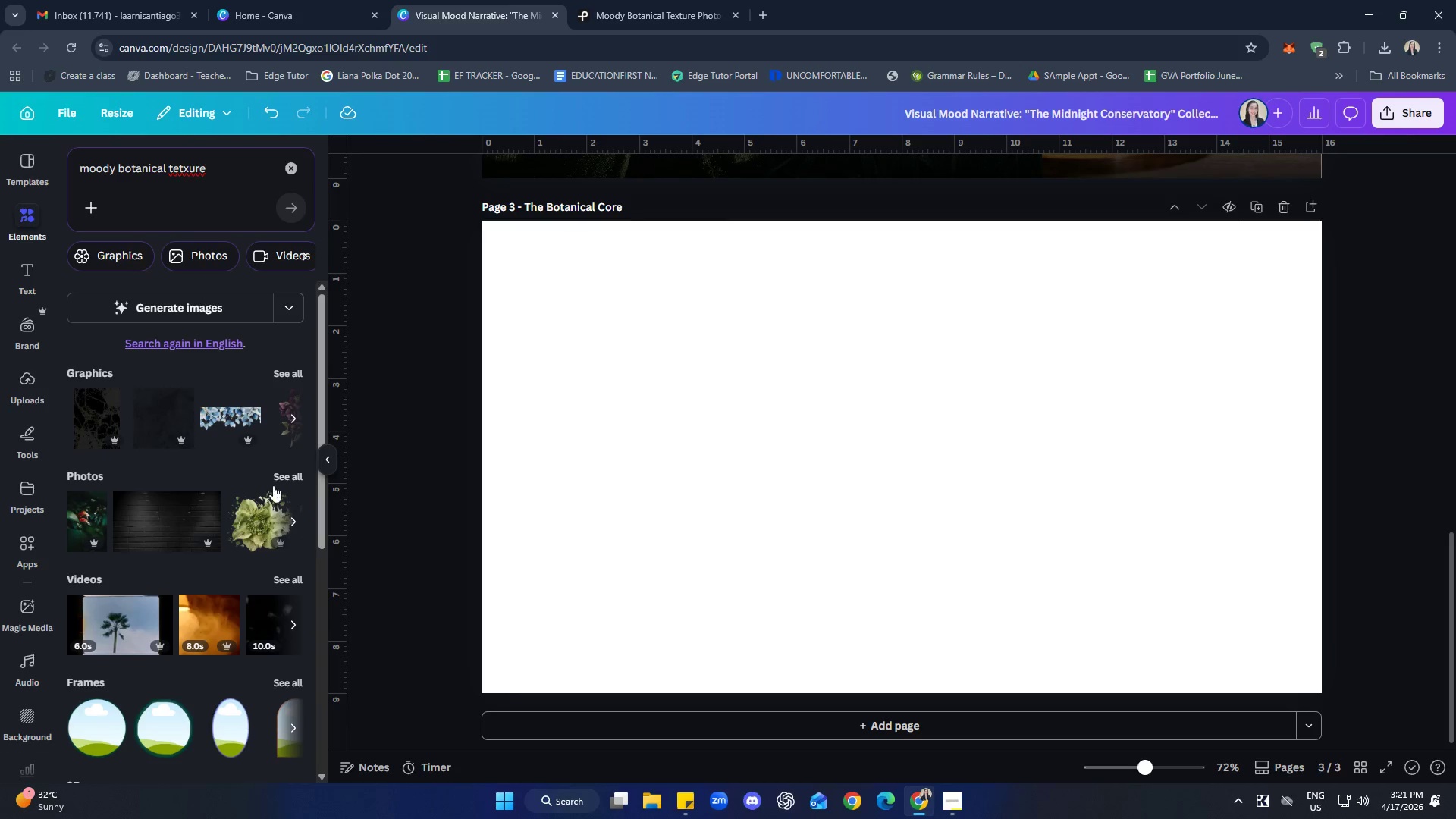 
left_click([286, 478])
 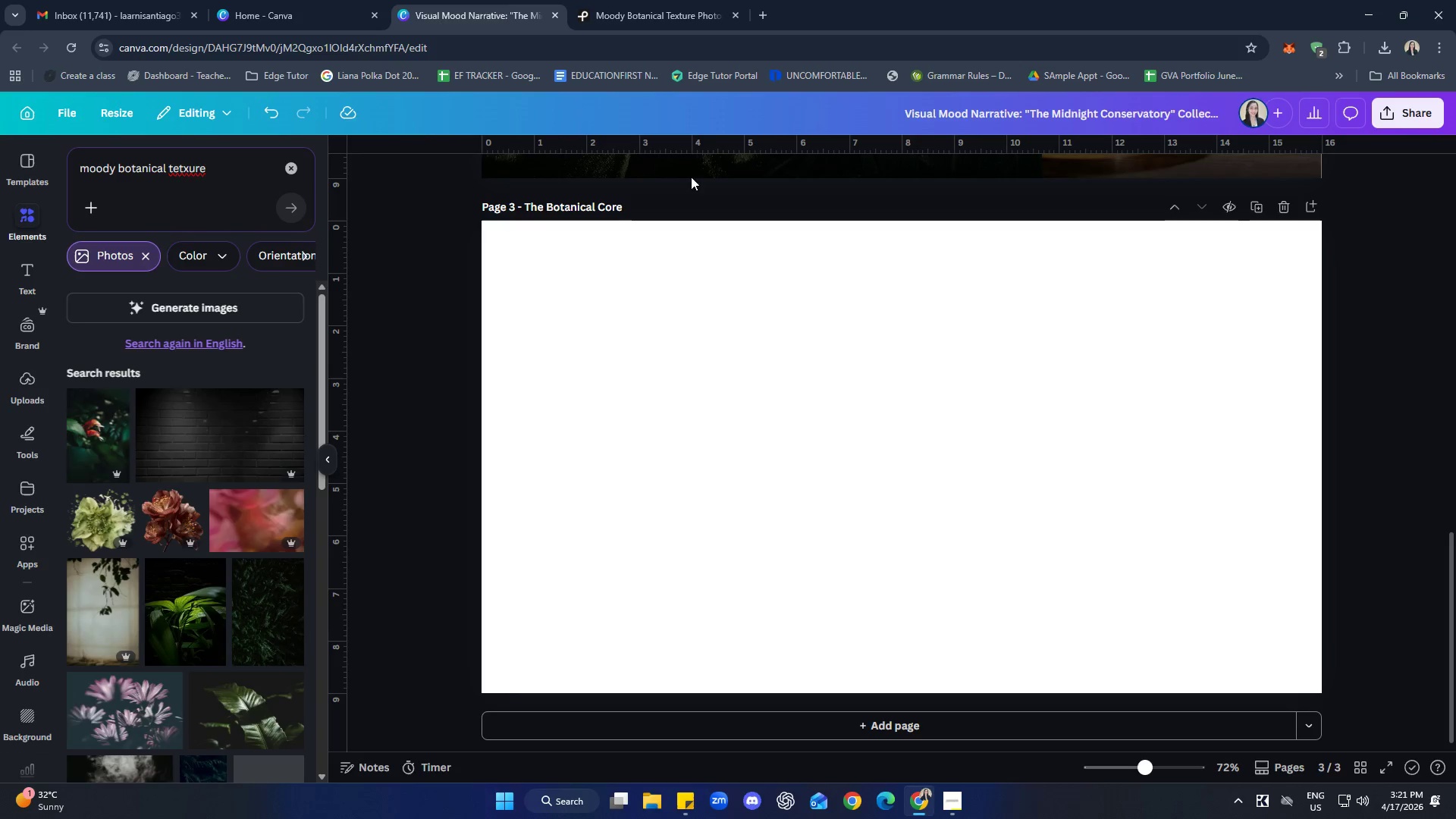 
left_click([700, 0])
 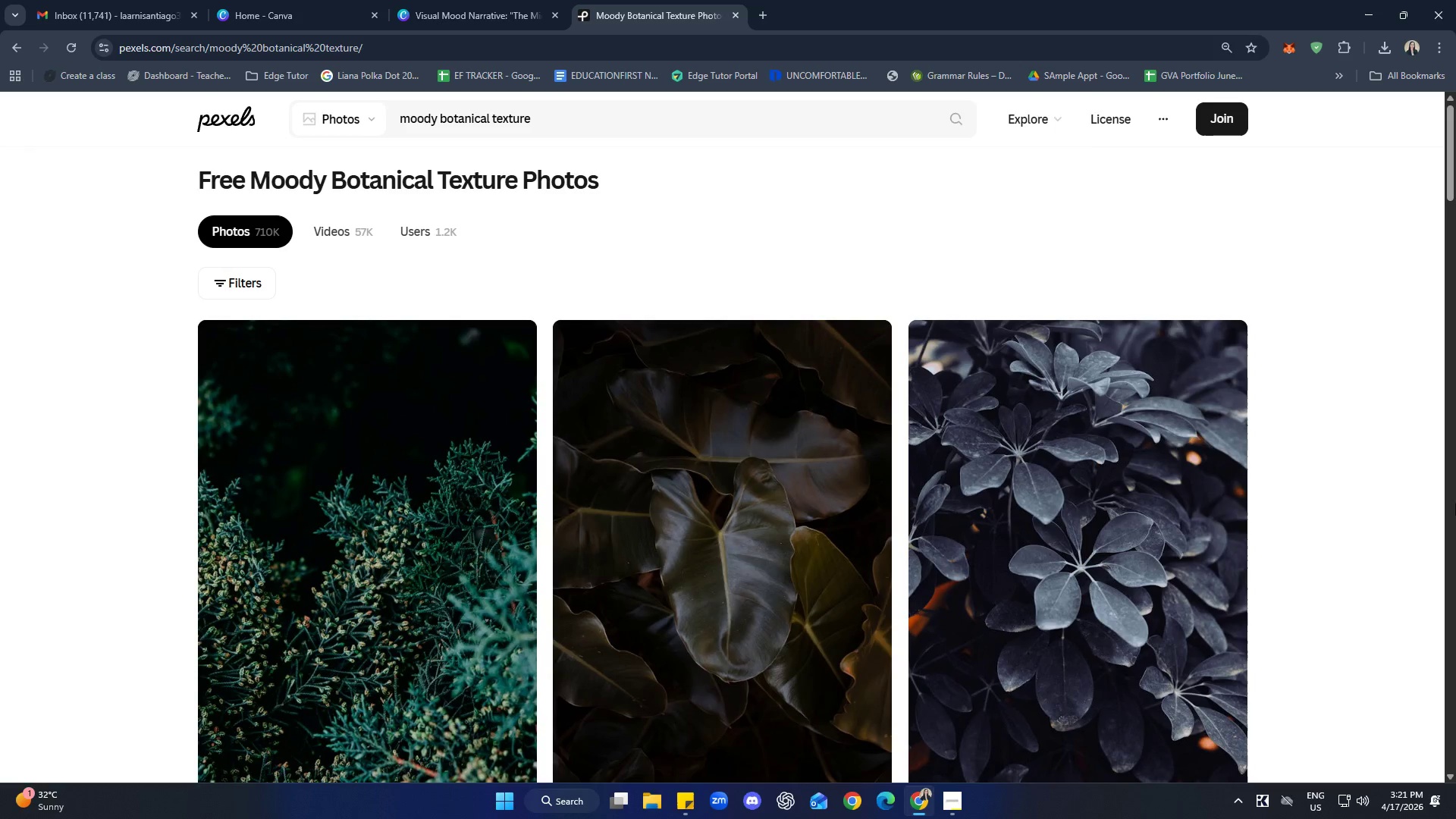 
left_click([1434, 403])
 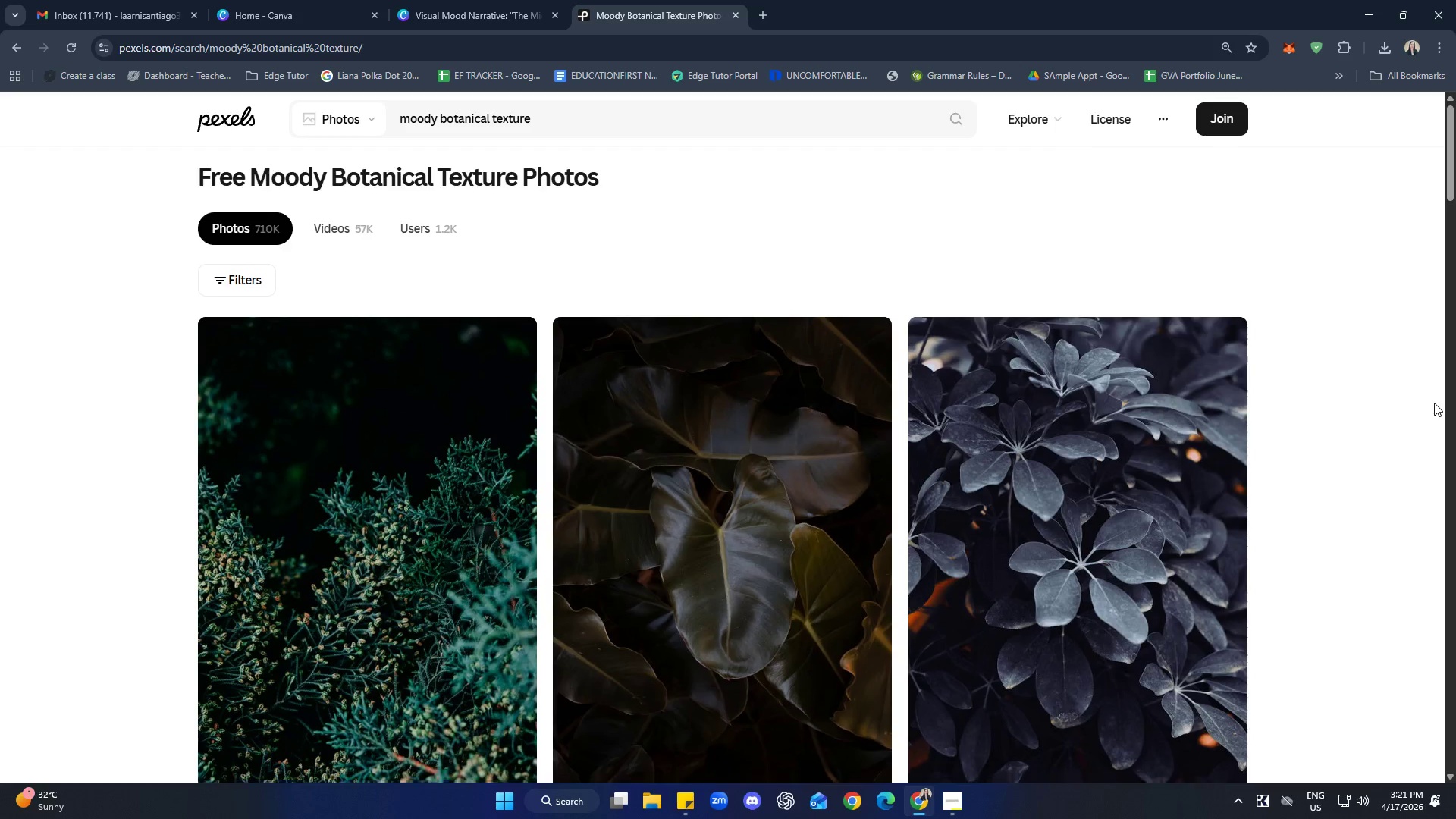 
scroll: coordinate [1373, 397], scroll_direction: down, amount: 32.0
 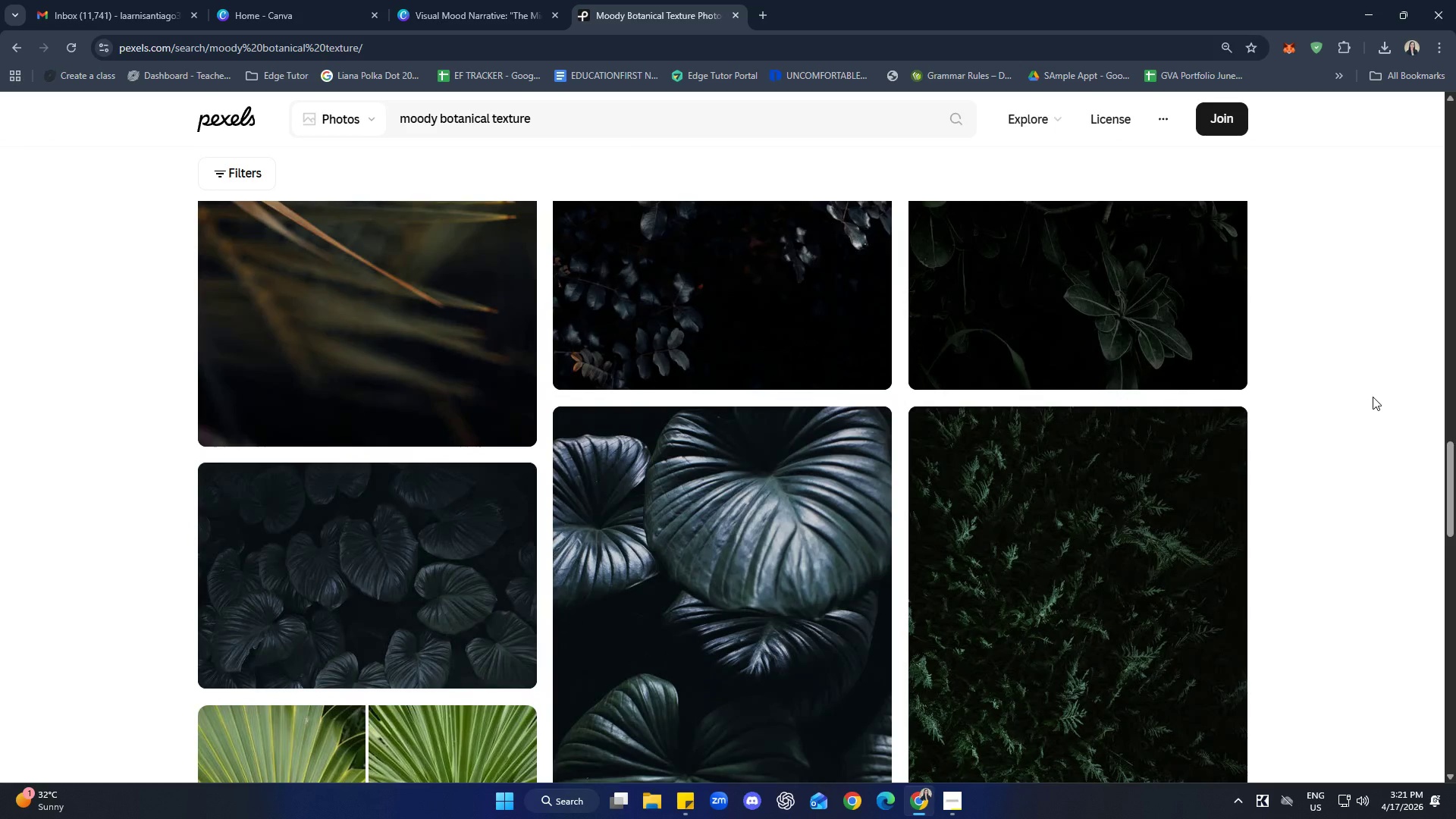 
scroll: coordinate [1373, 397], scroll_direction: down, amount: 7.0
 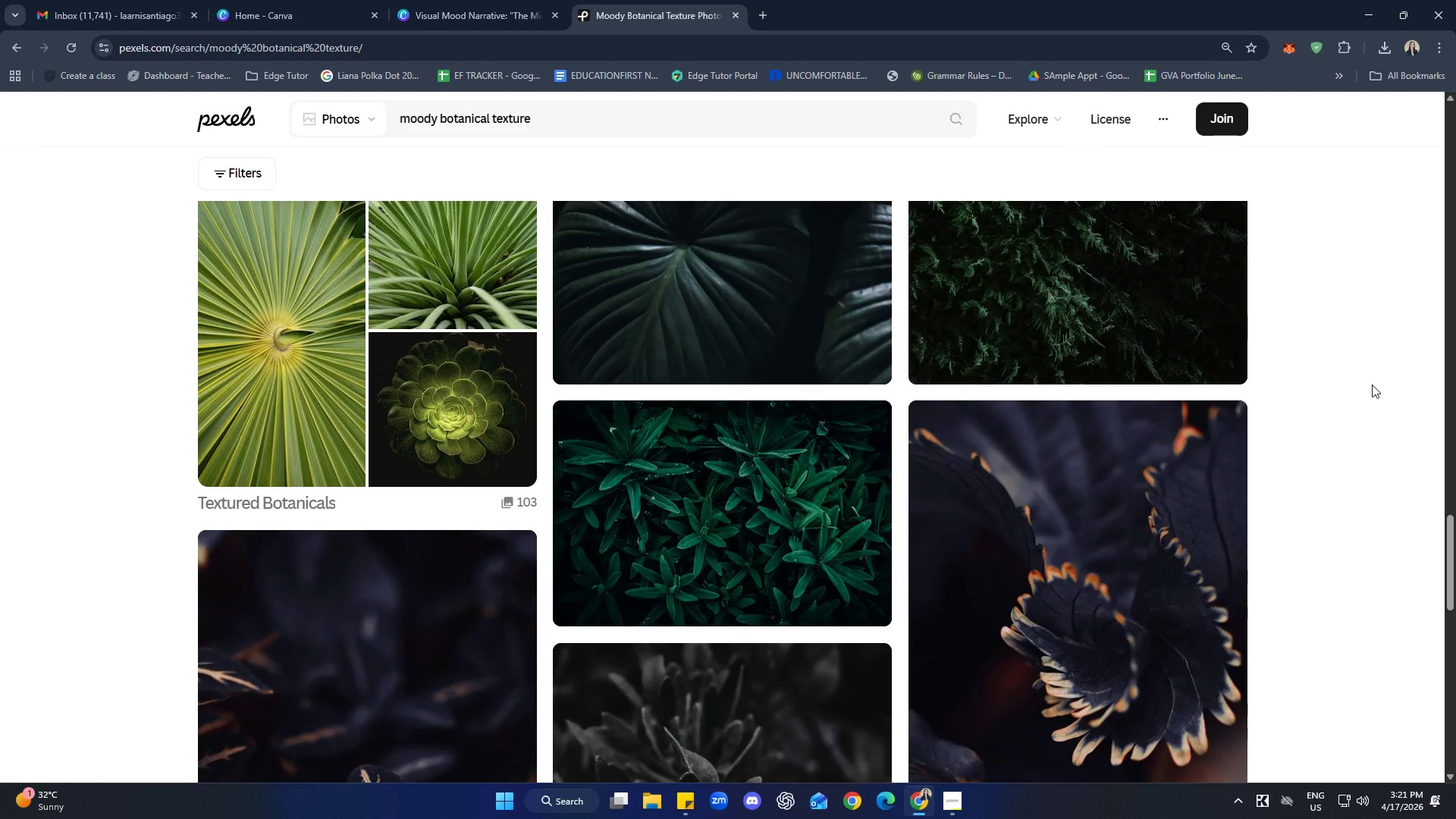 
wait(5.68)
 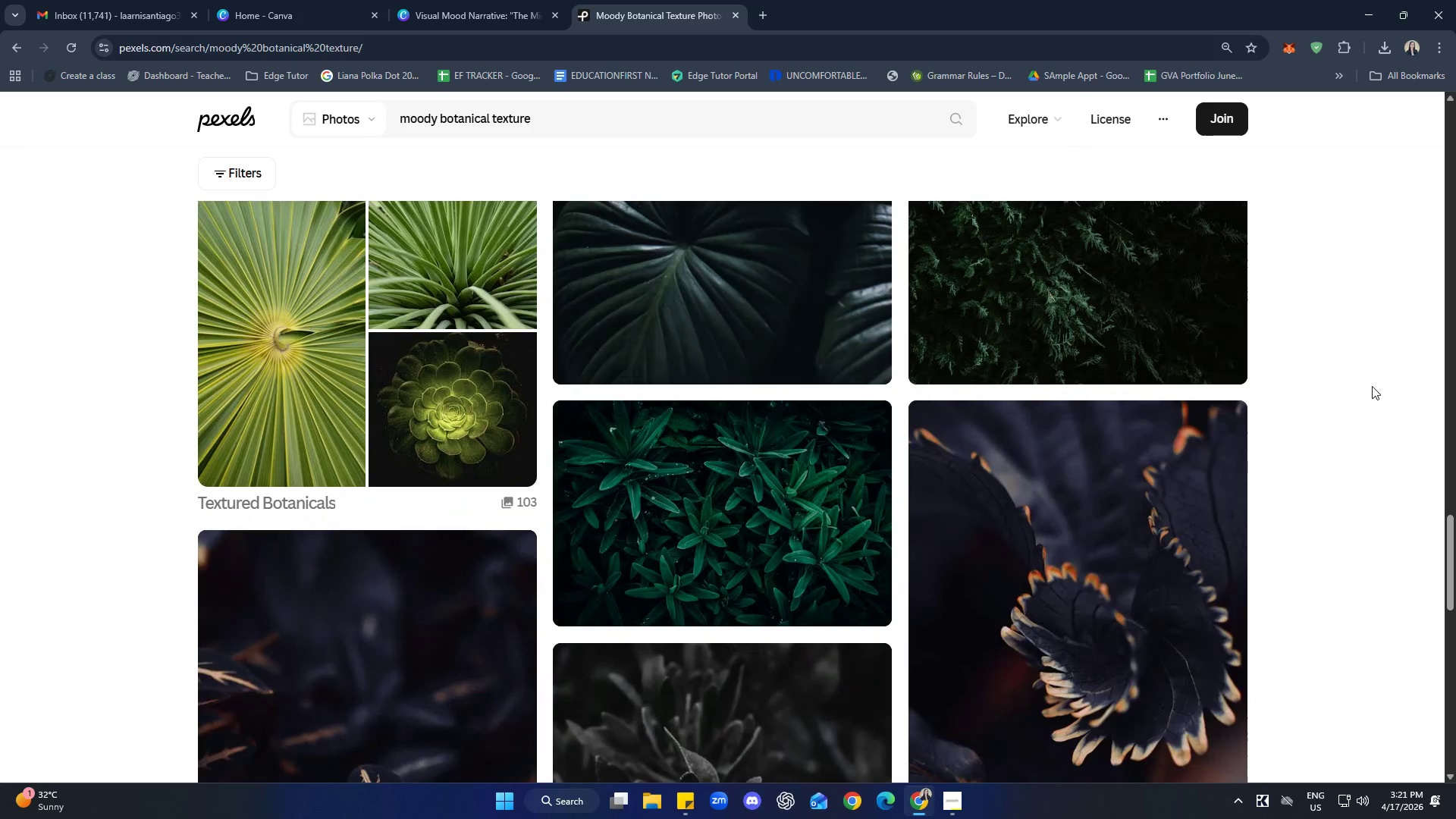 
scroll: coordinate [1030, 381], scroll_direction: down, amount: 1.0
 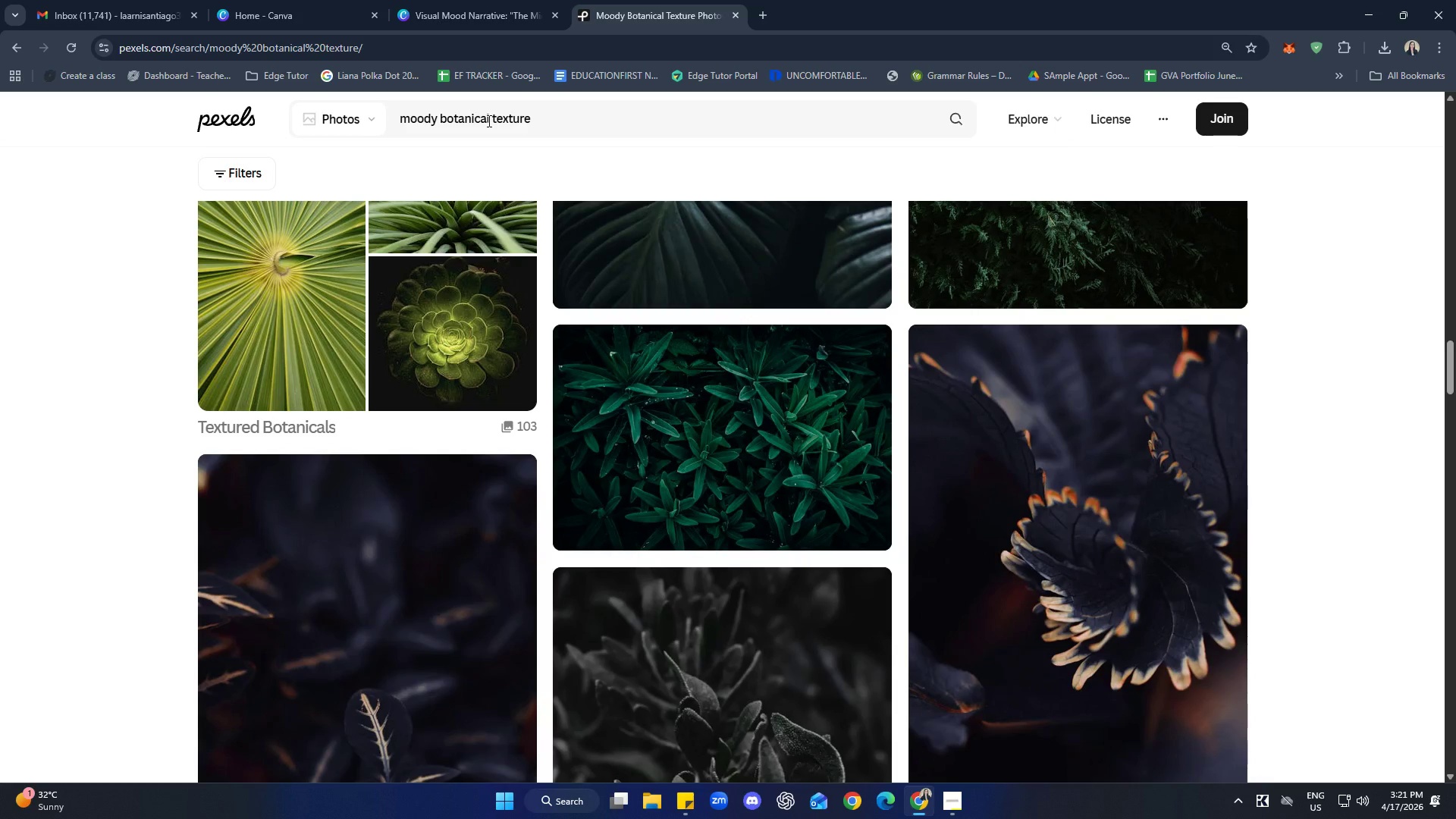 
left_click([558, 118])
 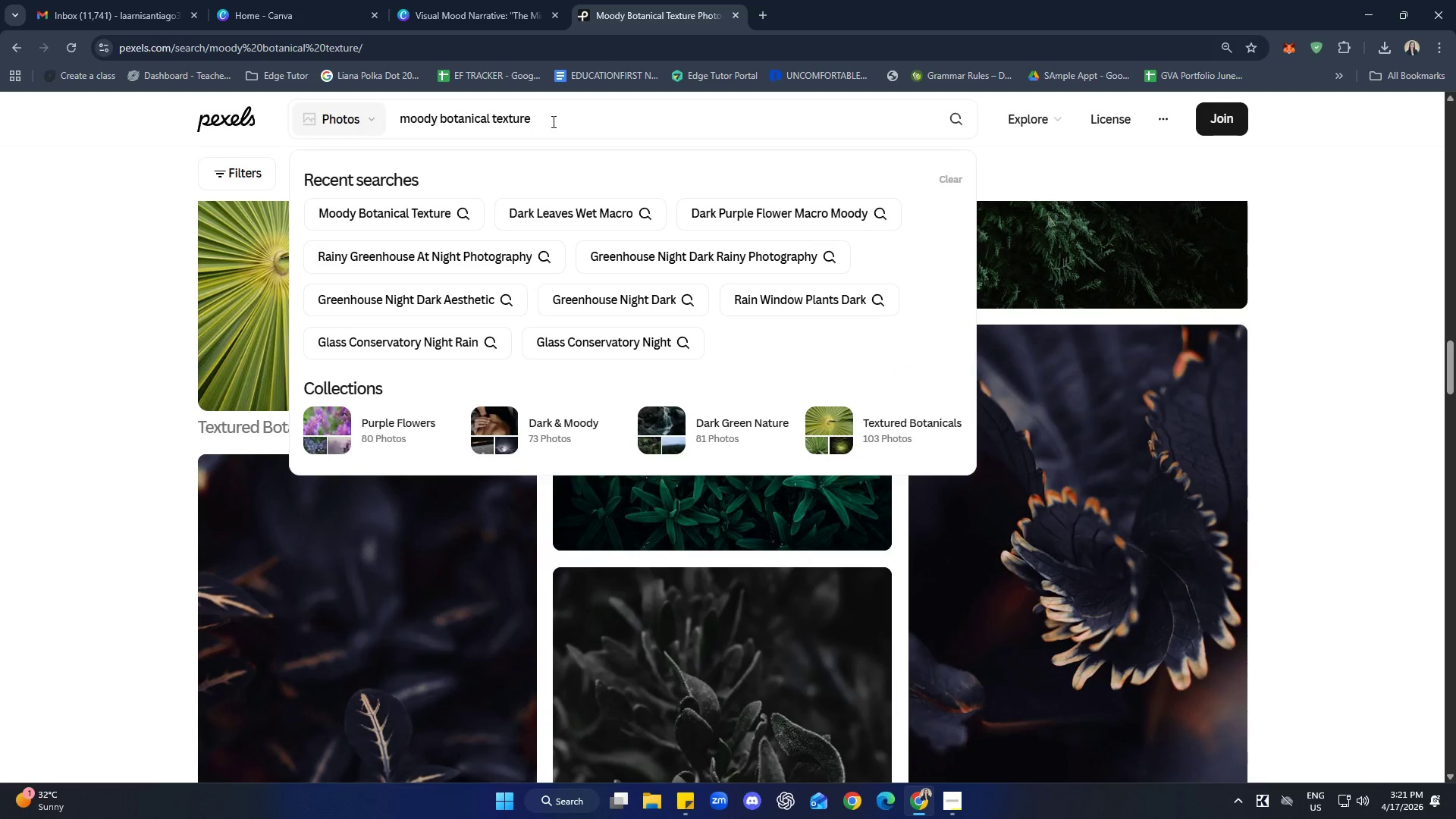 
type( with a sma)
key(Backspace)
key(Backspace)
key(Backspace)
type(flower)
 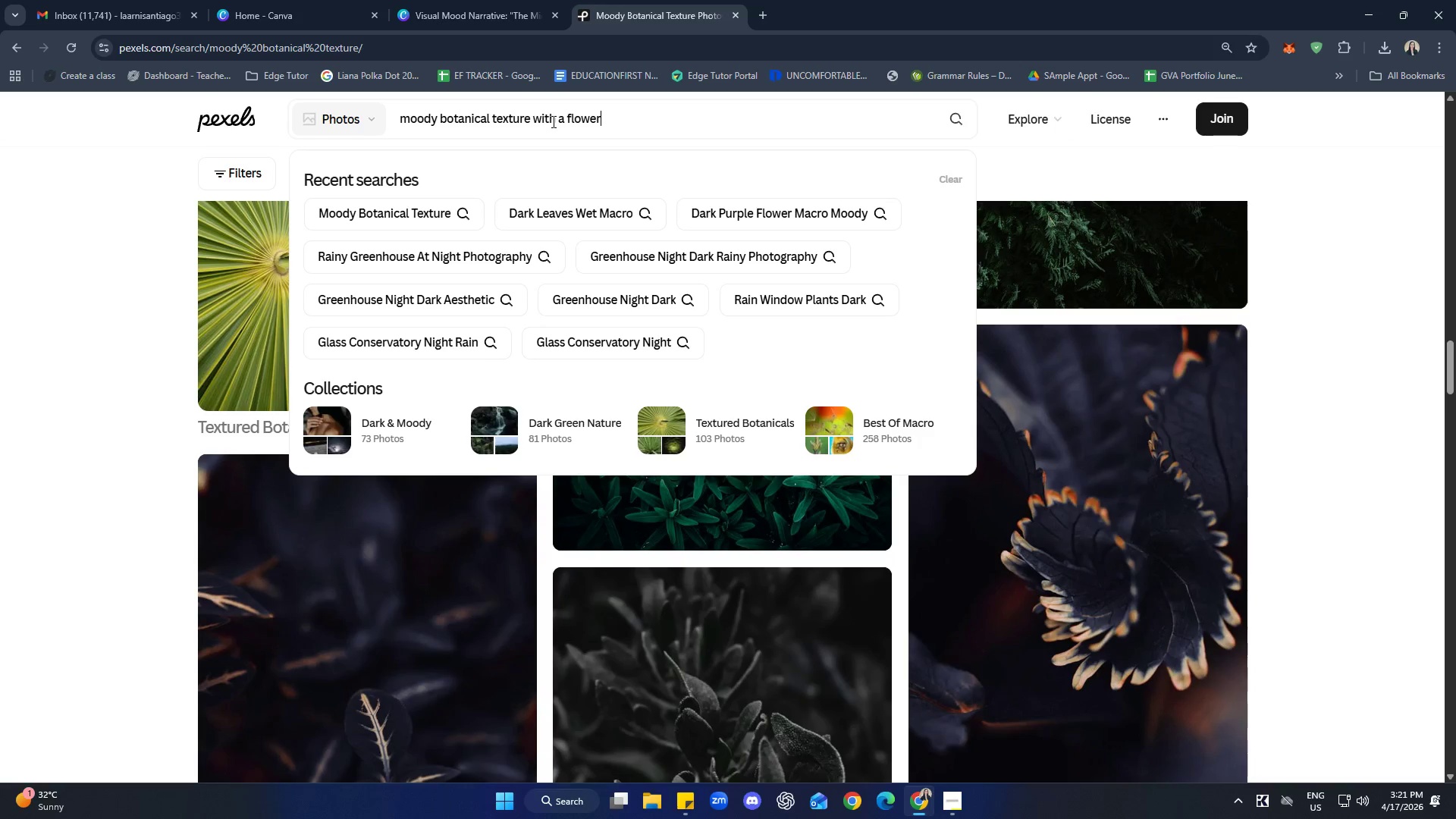 
key(Enter)
 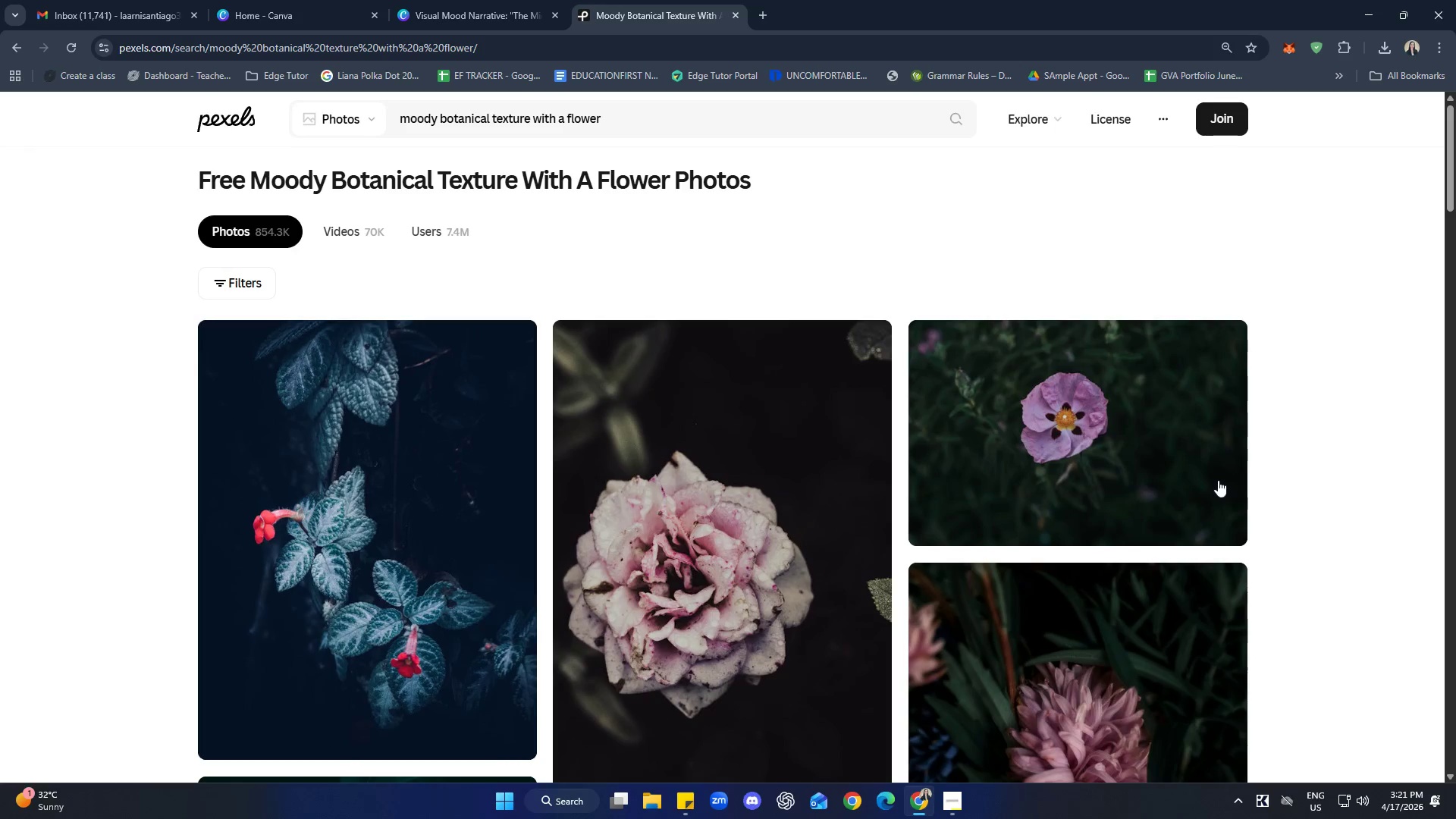 
wait(5.8)
 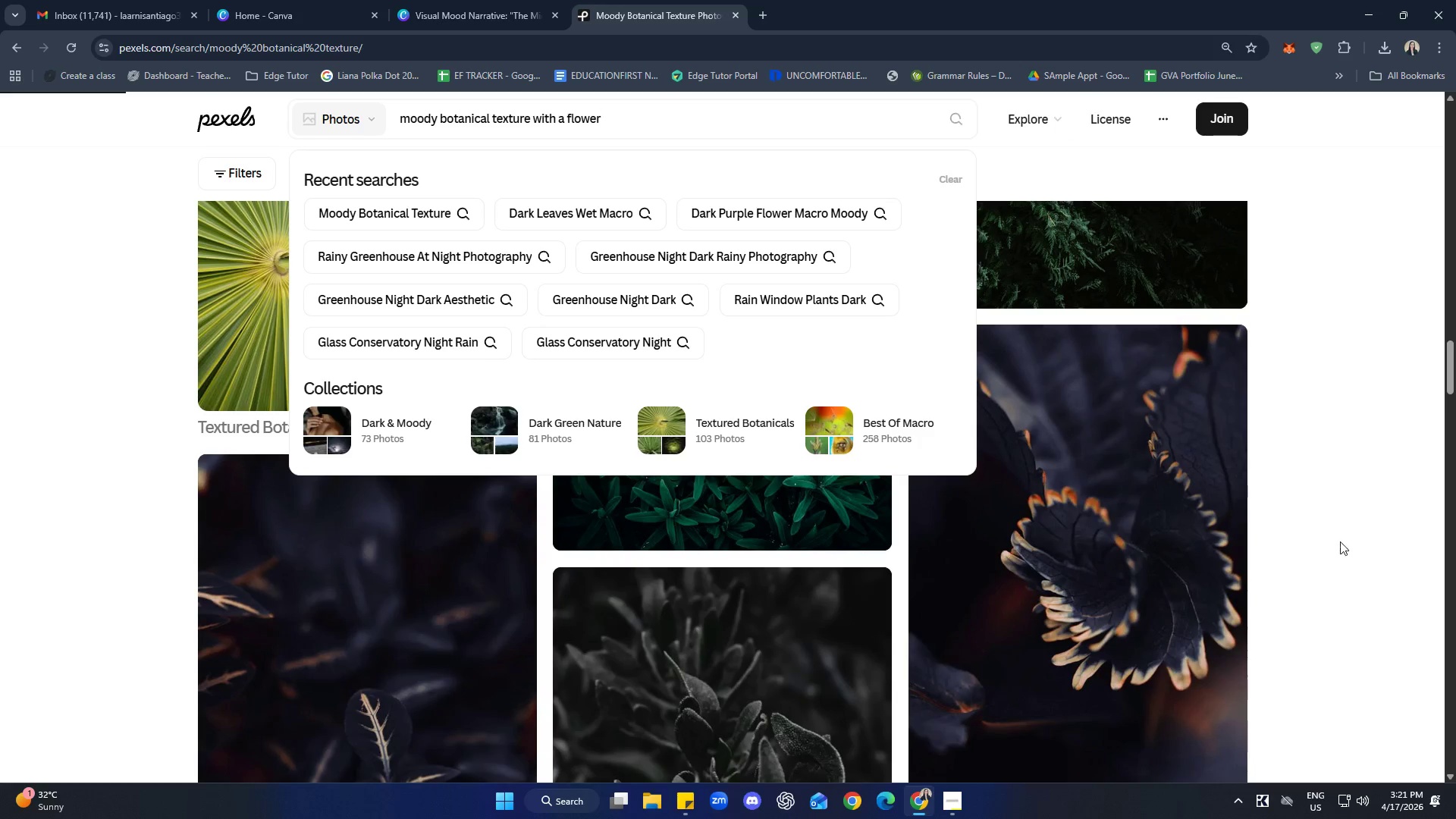 
scroll: coordinate [1380, 431], scroll_direction: down, amount: 12.0
 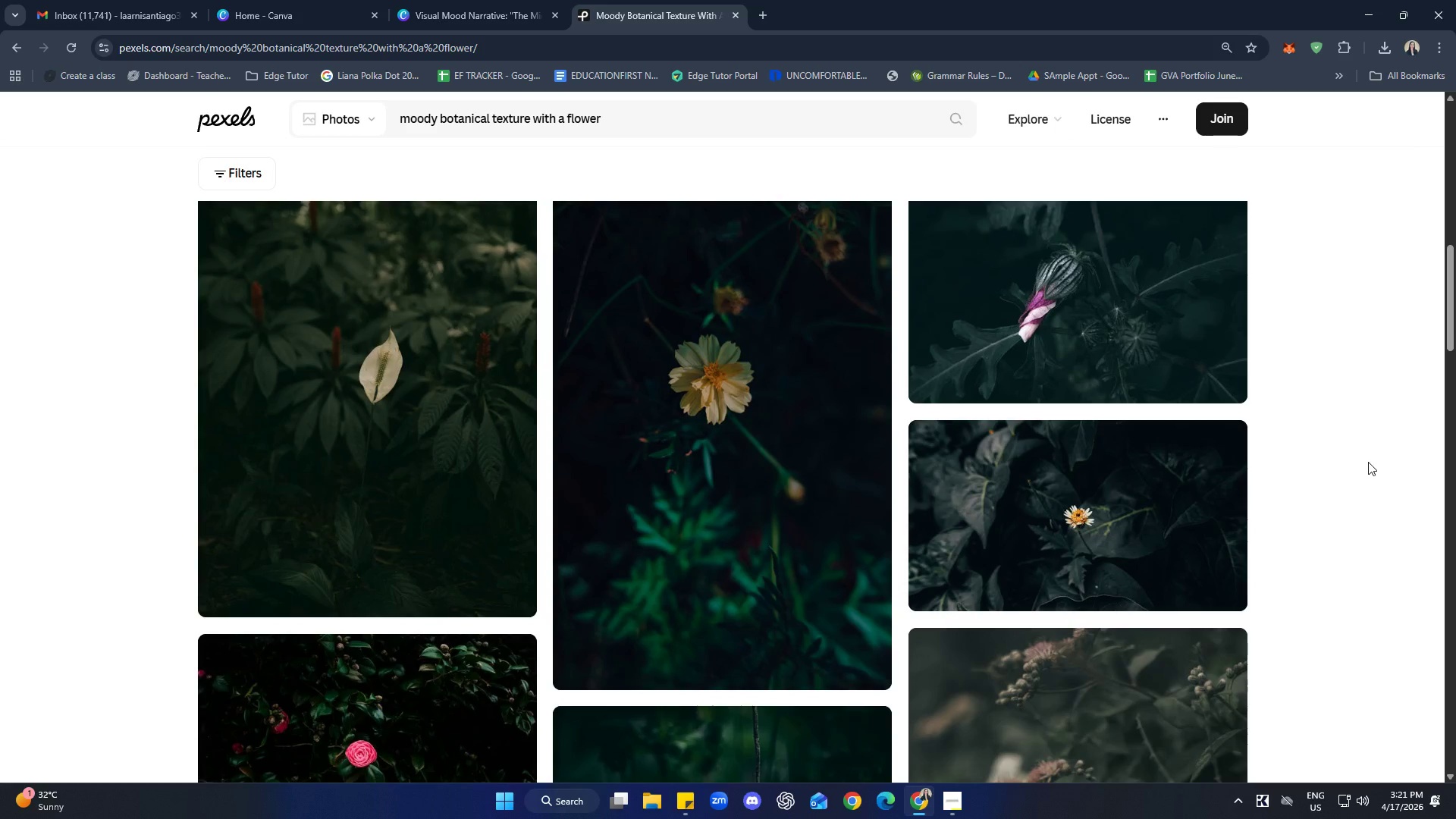 
wait(7.31)
 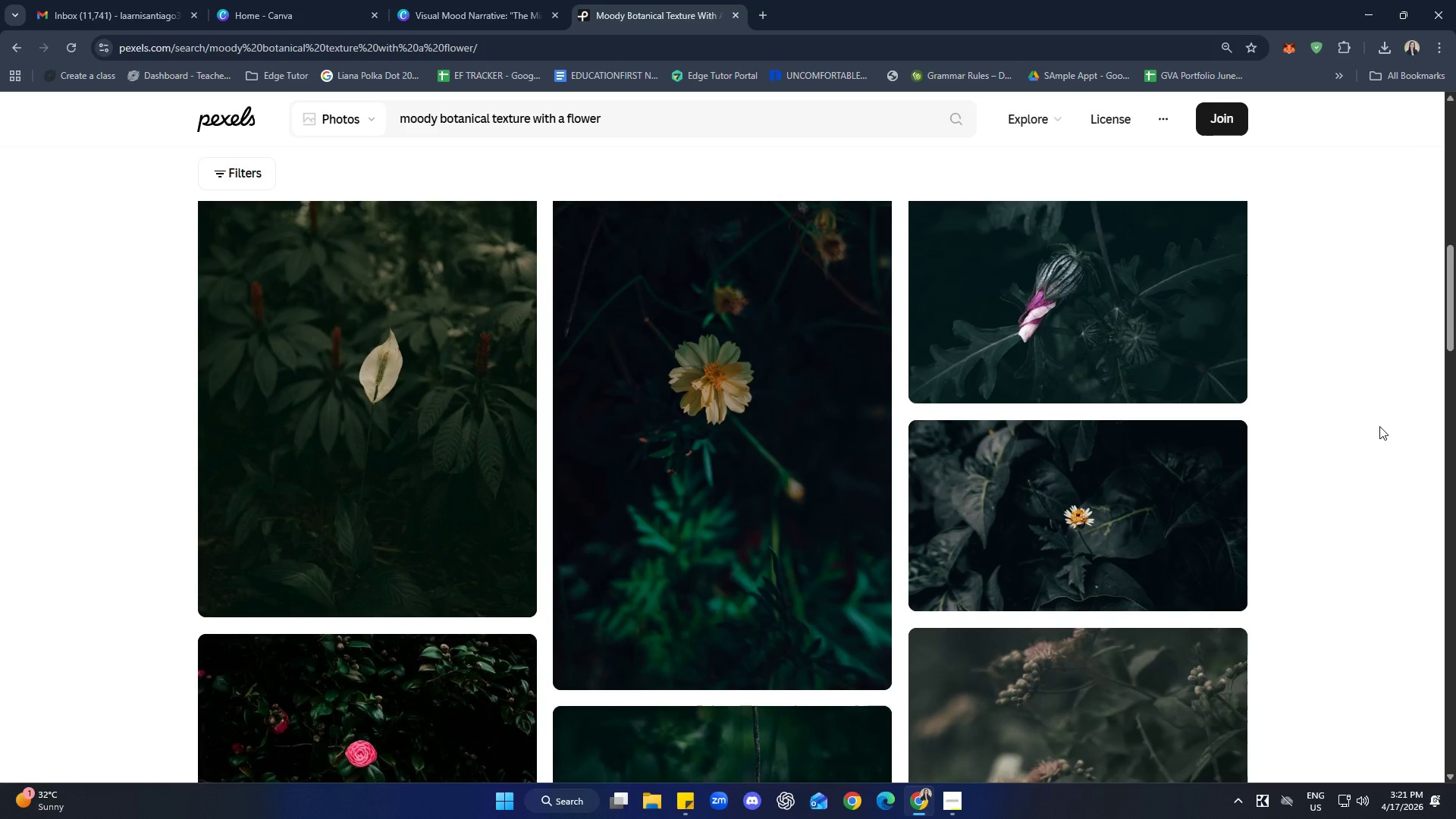 
scroll: coordinate [1370, 557], scroll_direction: down, amount: 11.0
 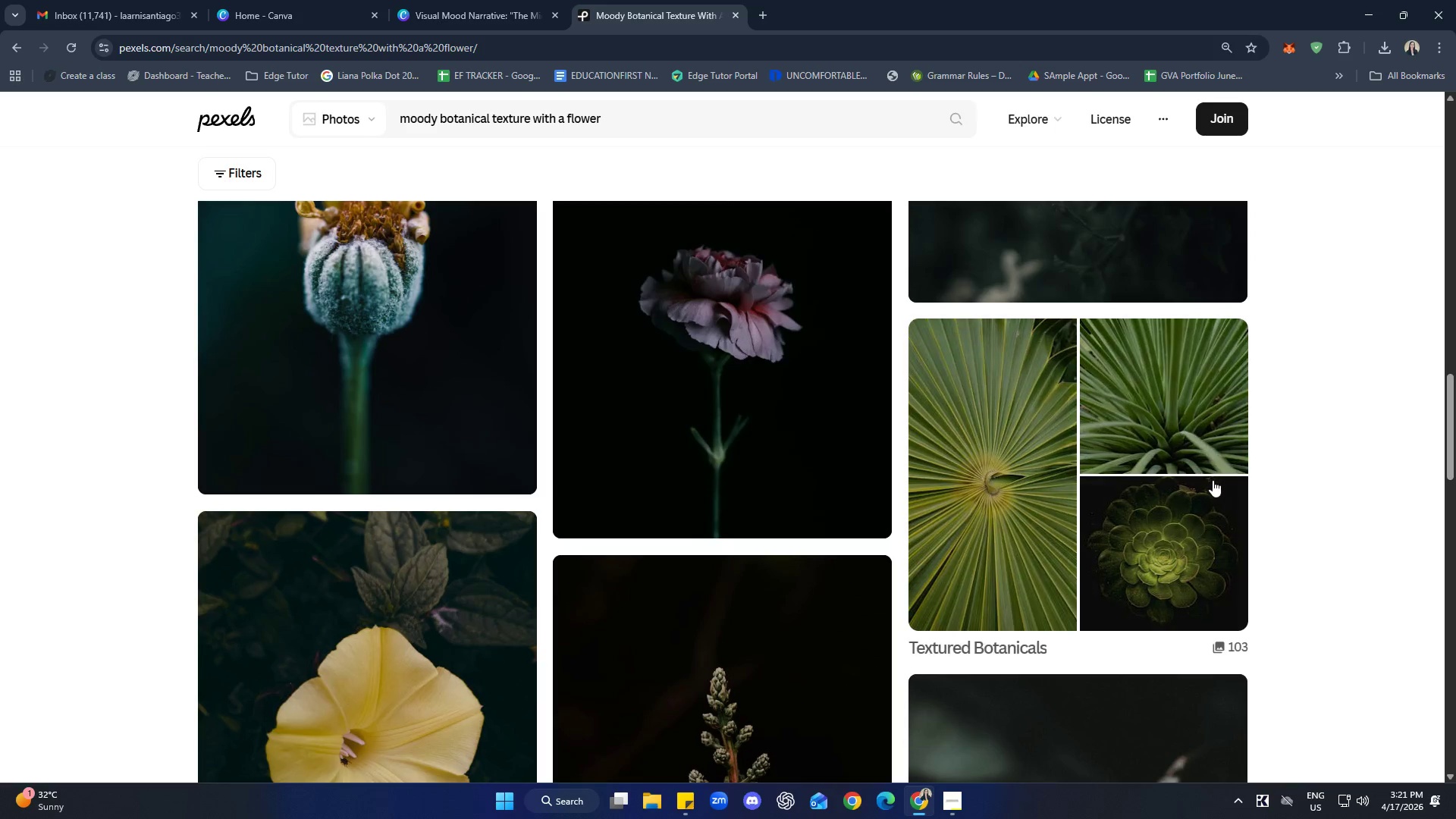 
wait(6.18)
 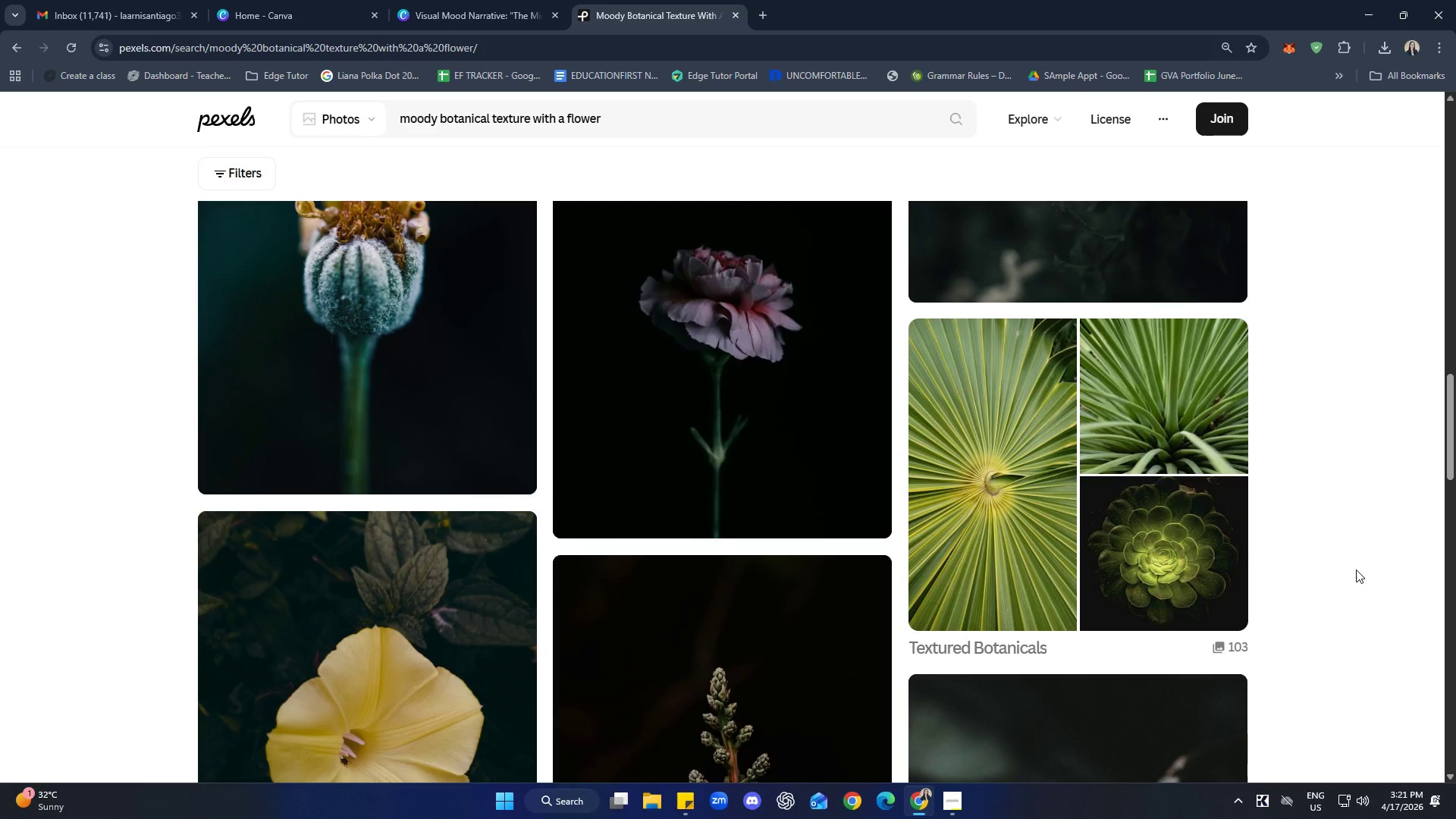 
scroll: coordinate [640, 479], scroll_direction: up, amount: 8.0
 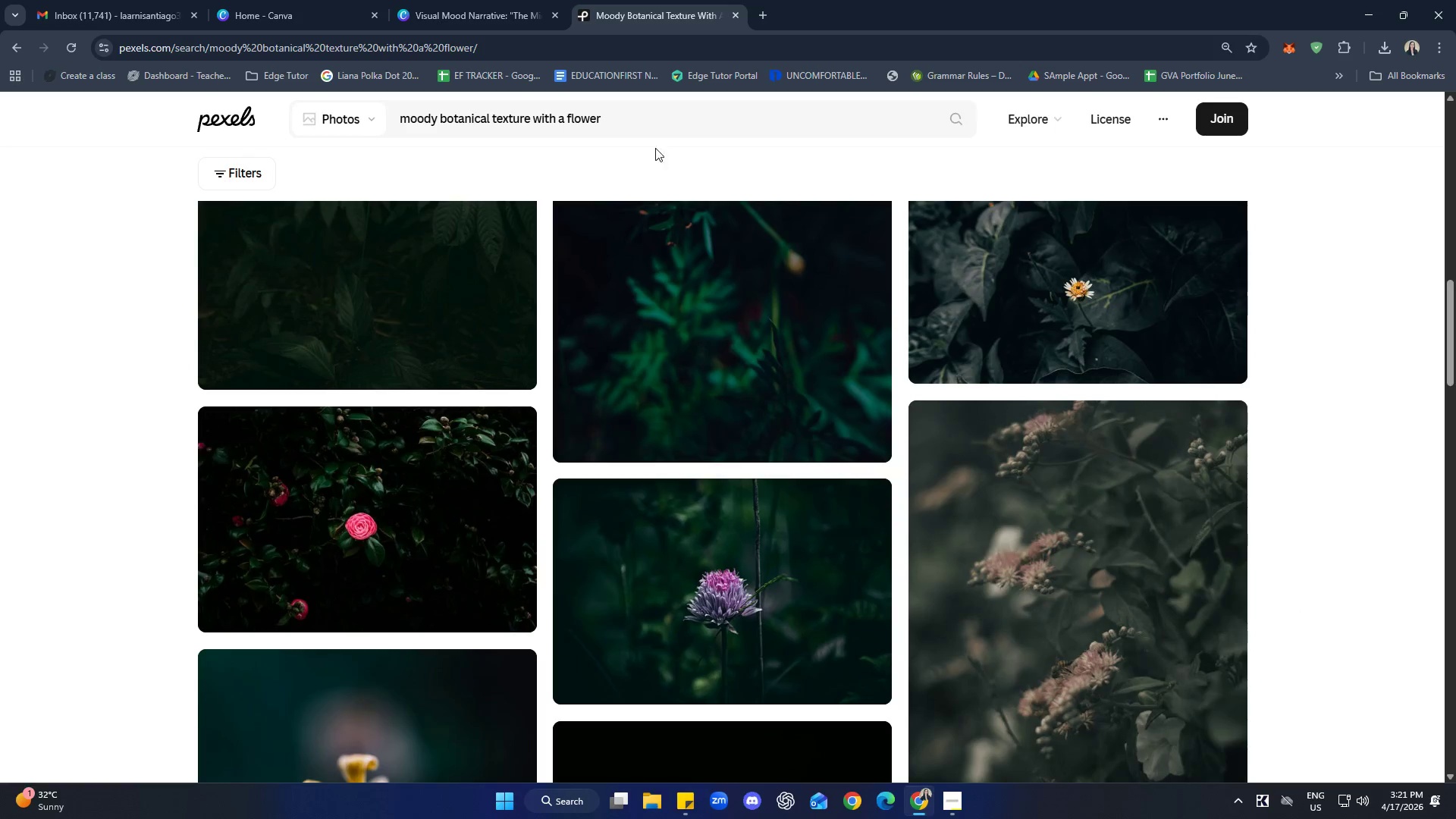 
left_click_drag(start_coordinate=[629, 114], to_coordinate=[560, 111])
 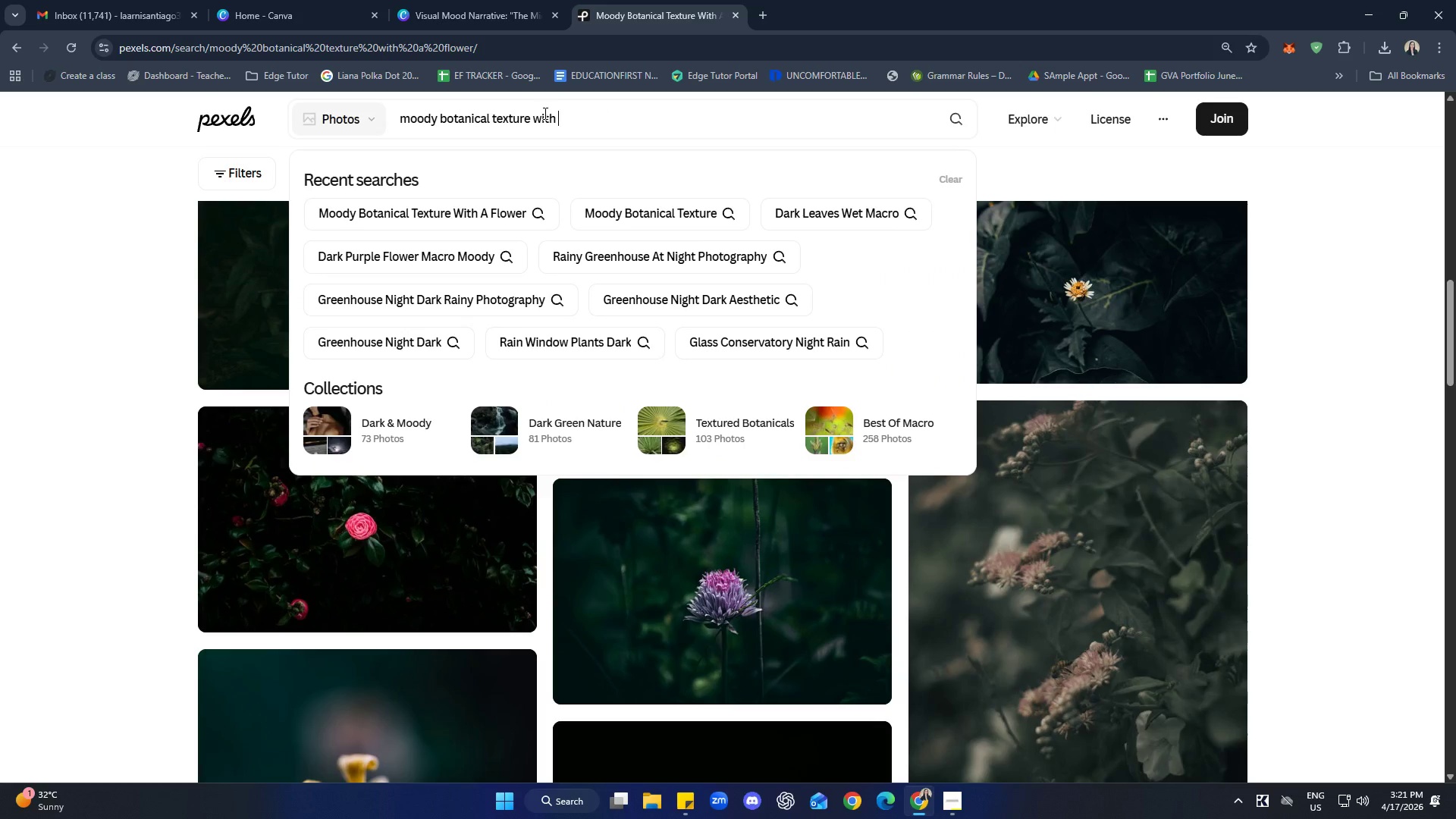 
key(Backspace)
type(macro flower and )
 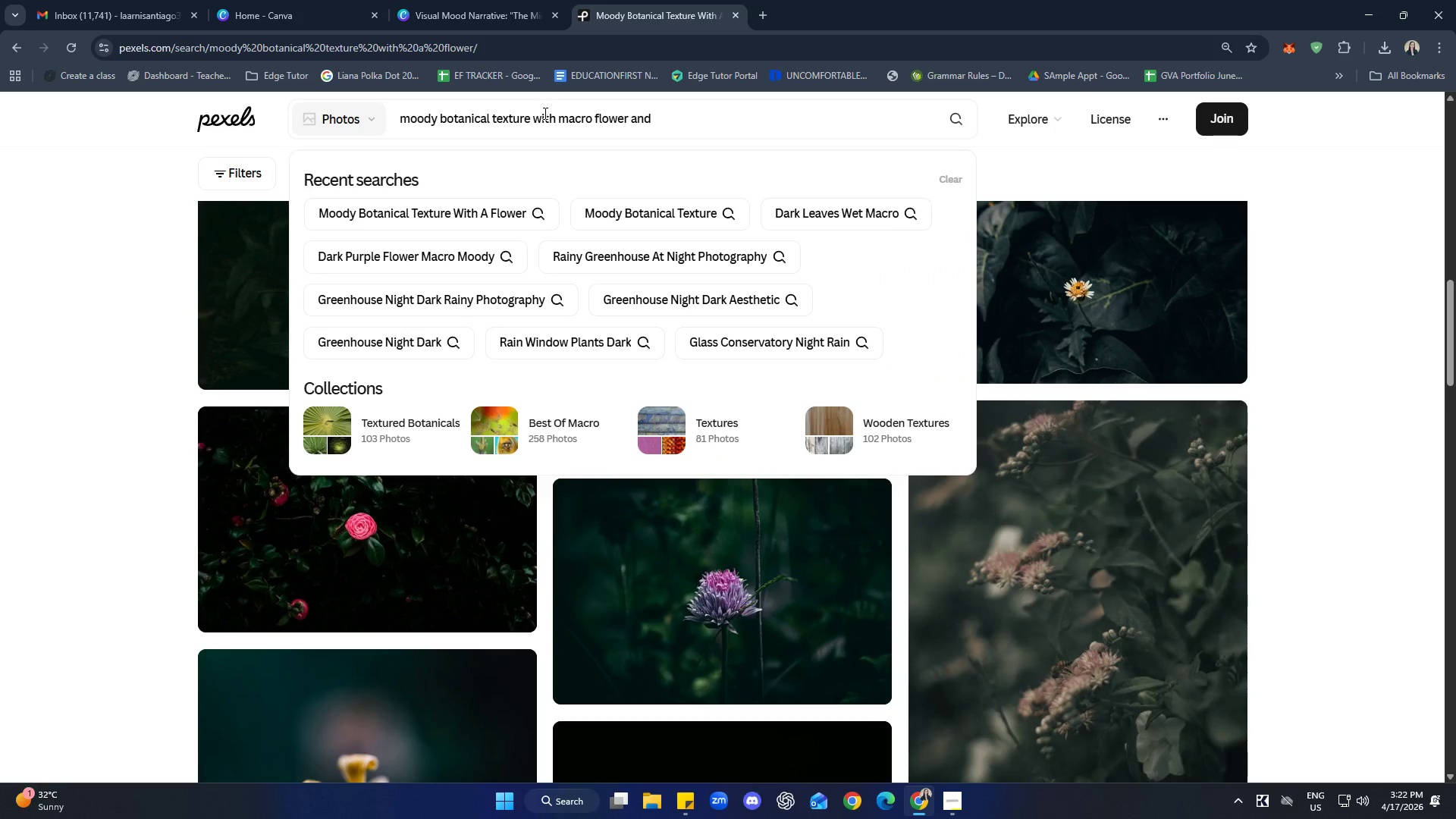 
type(rain drops)
 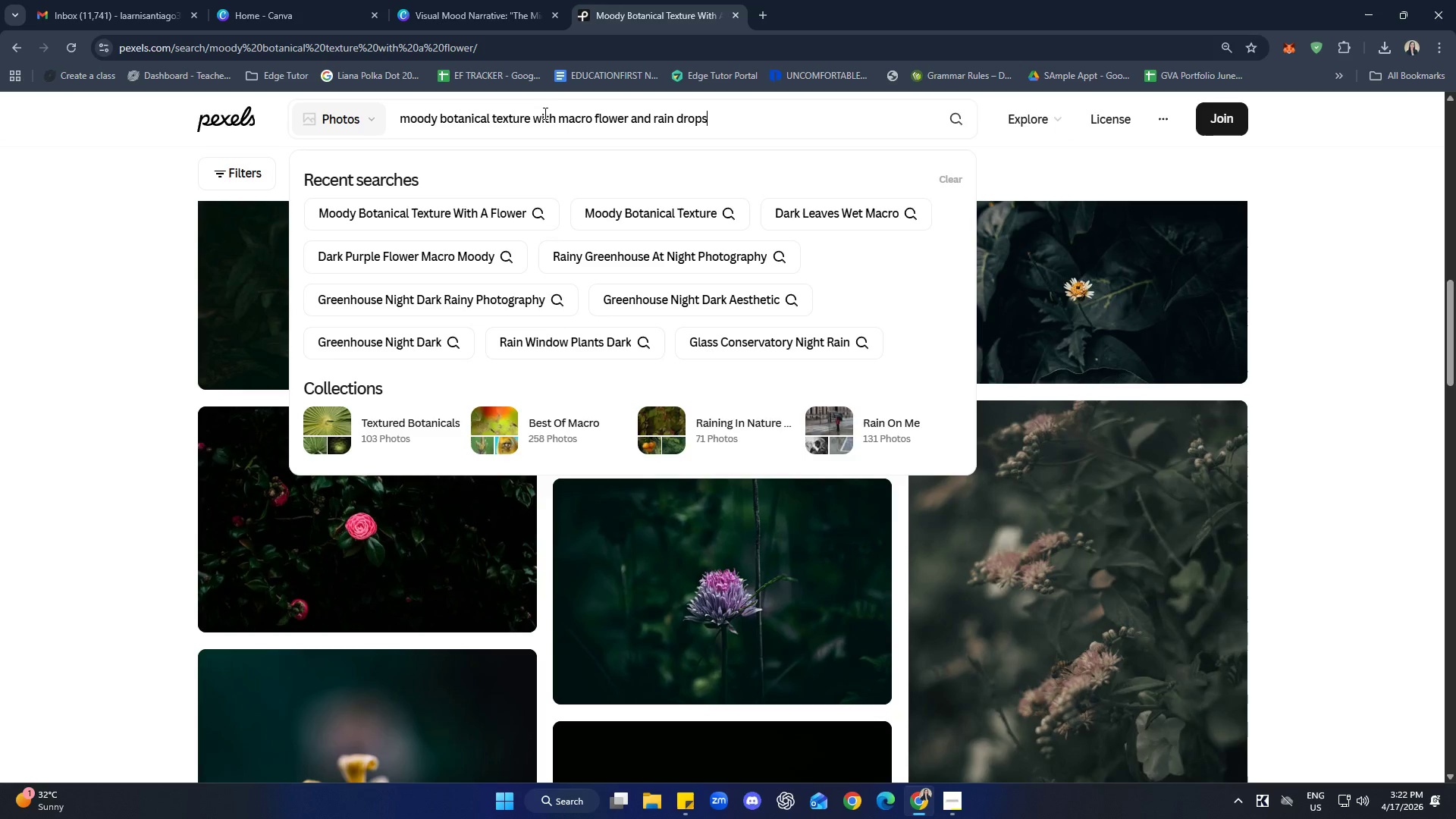 
key(Enter)
 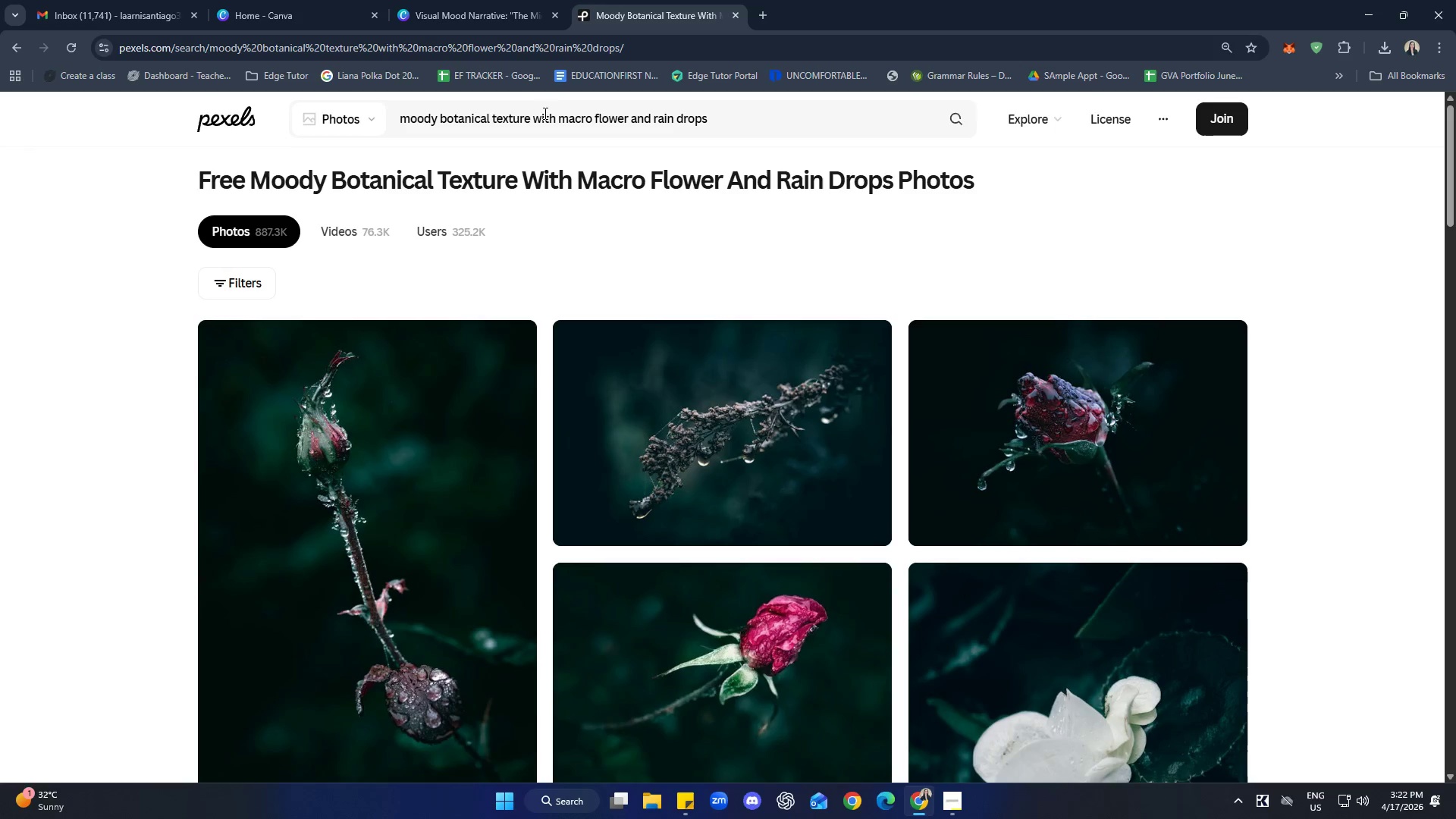 
wait(5.41)
 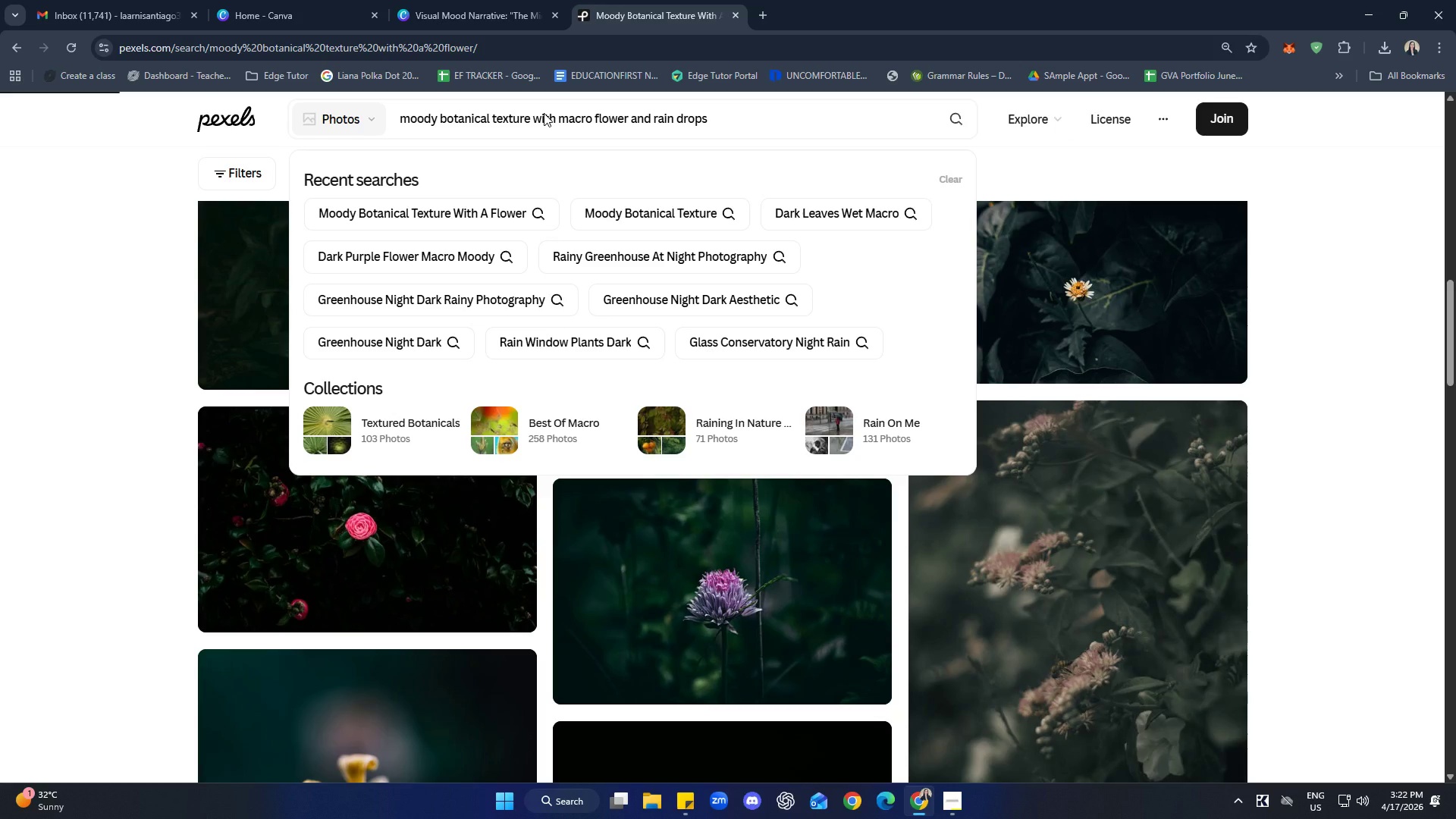 
scroll: coordinate [1439, 444], scroll_direction: down, amount: 15.0
 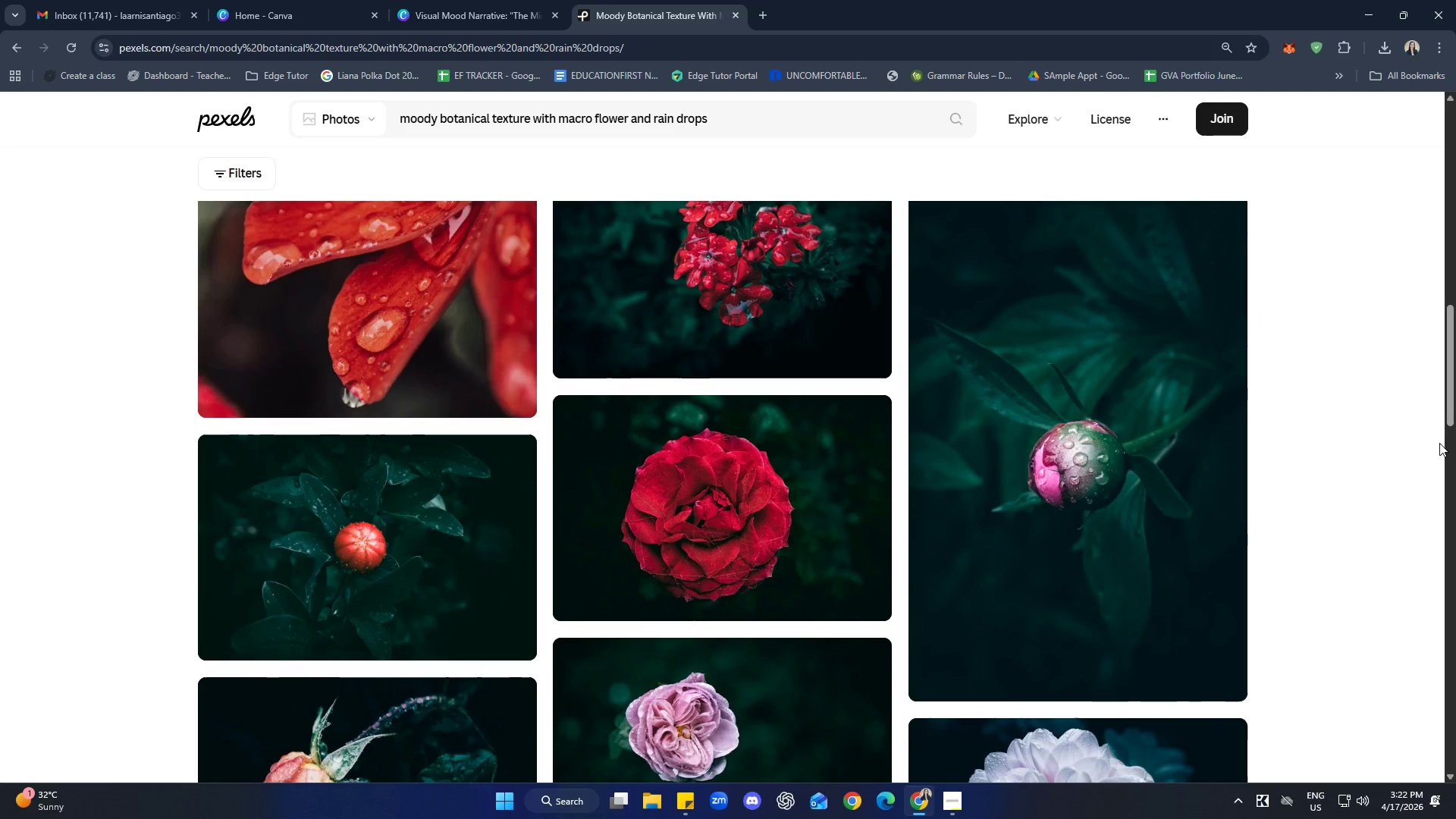 
scroll: coordinate [1436, 444], scroll_direction: down, amount: 26.0
 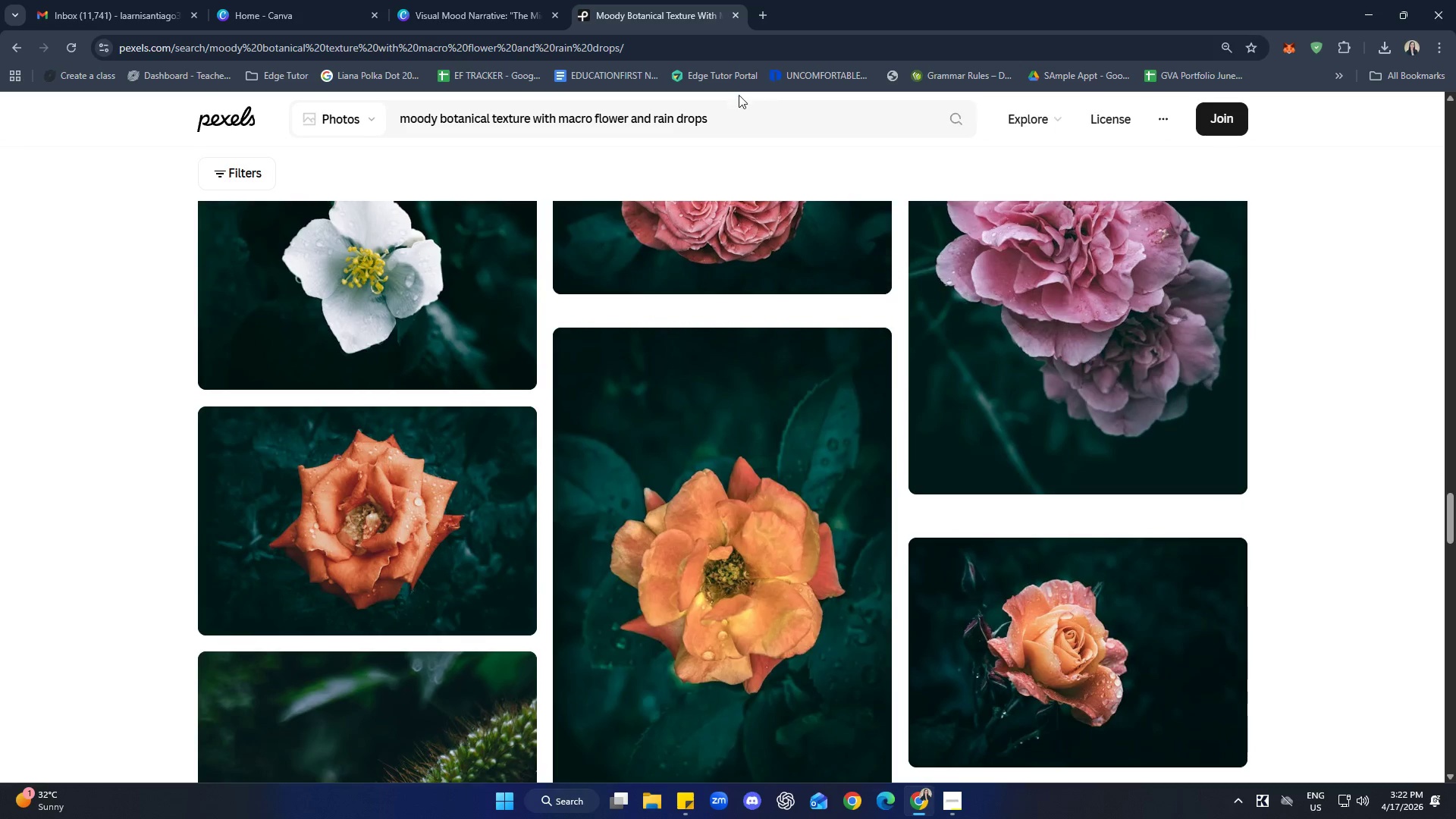 
left_click_drag(start_coordinate=[733, 118], to_coordinate=[396, 111])
 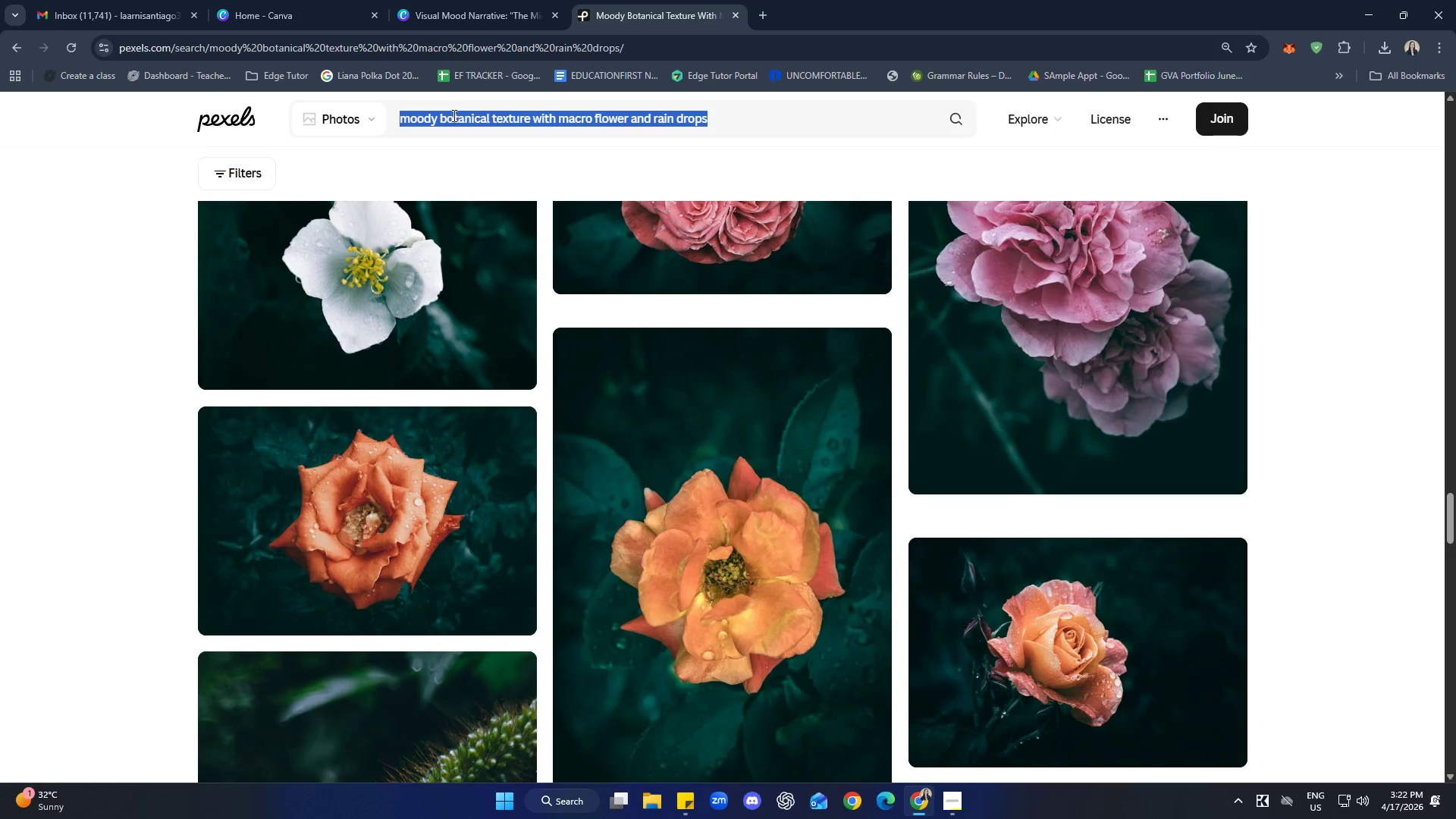 
key(Control+C)
 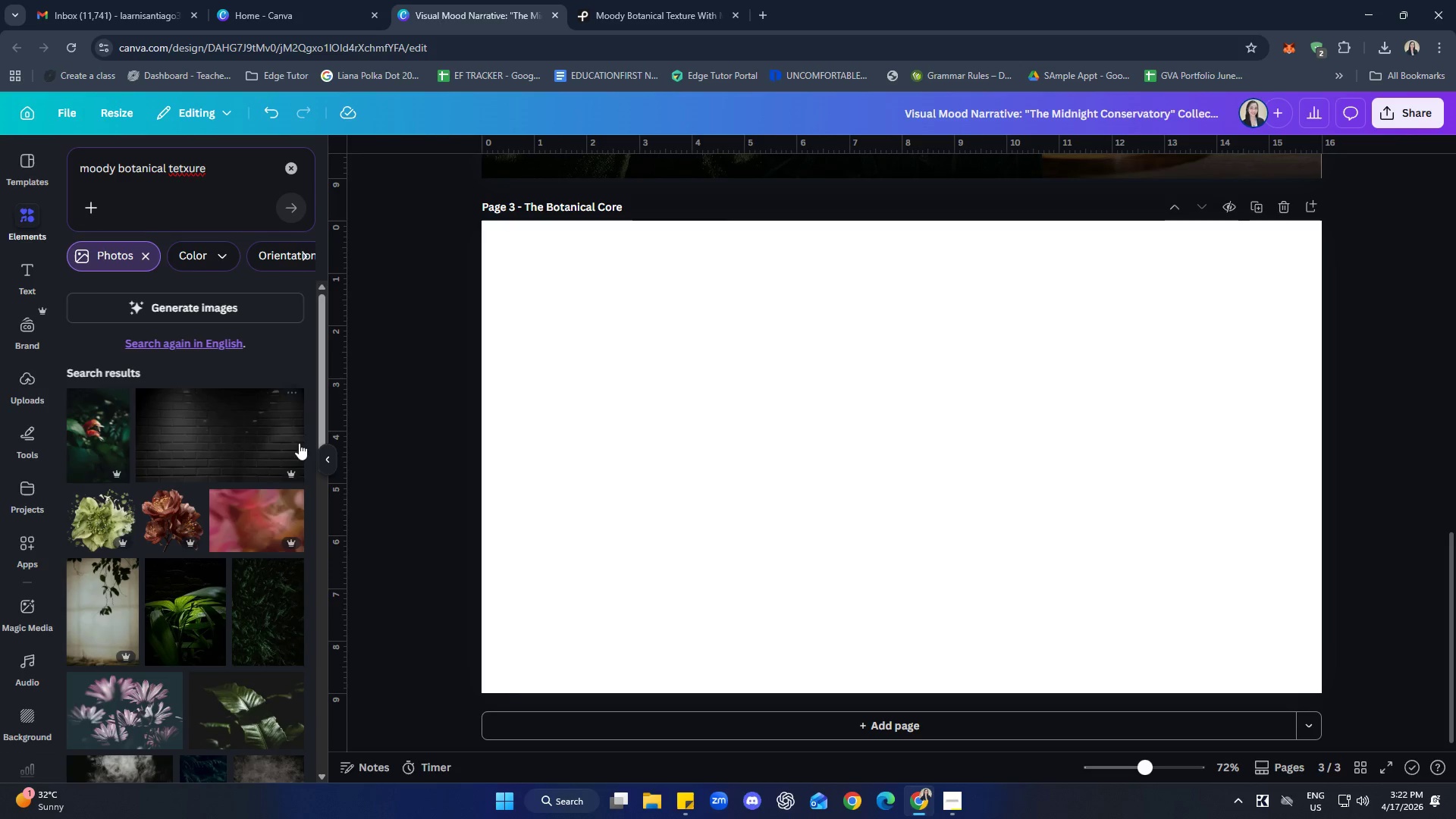 
scroll: coordinate [261, 555], scroll_direction: down, amount: 5.0
 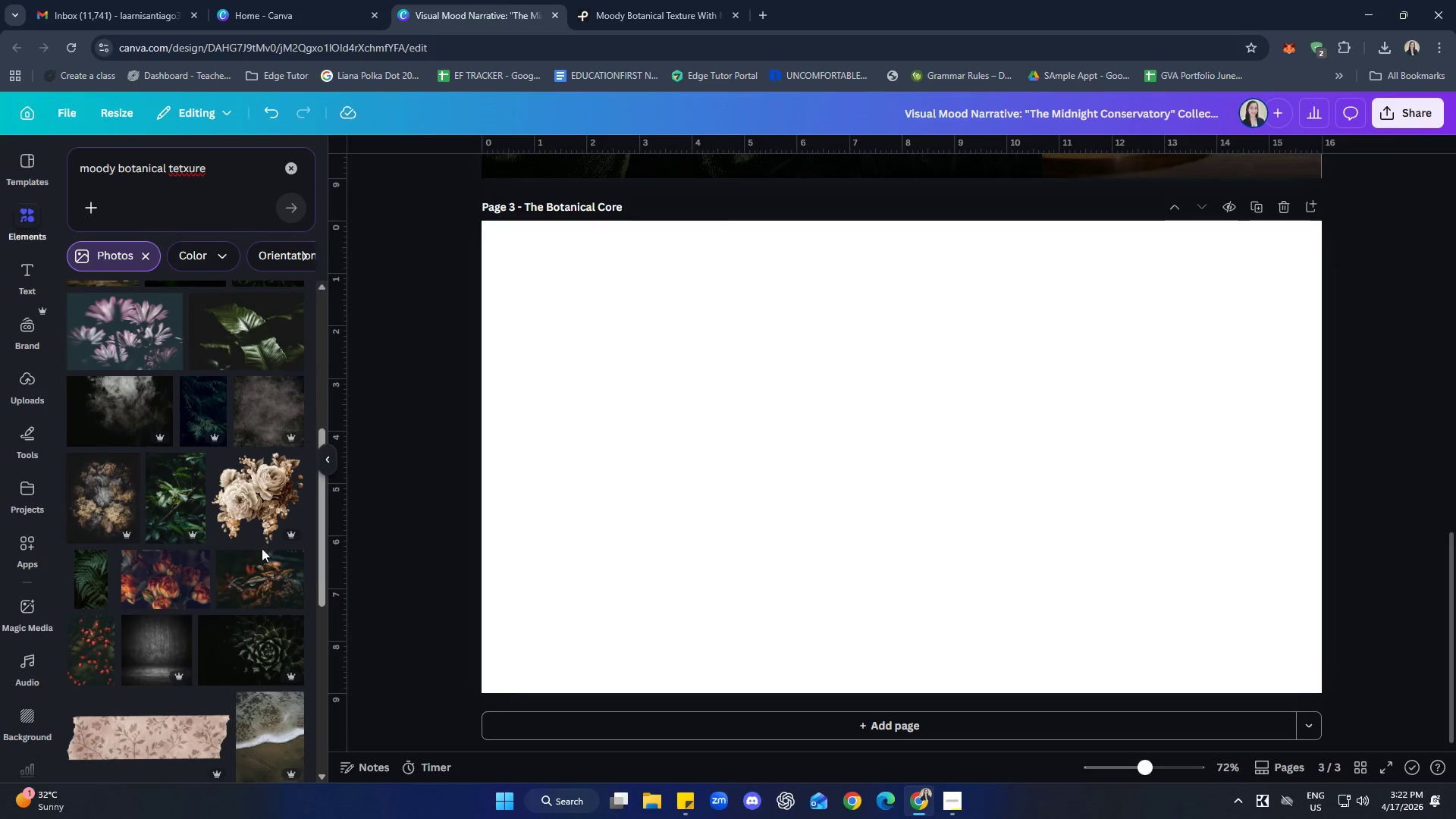 
mouse_move([259, 562])
 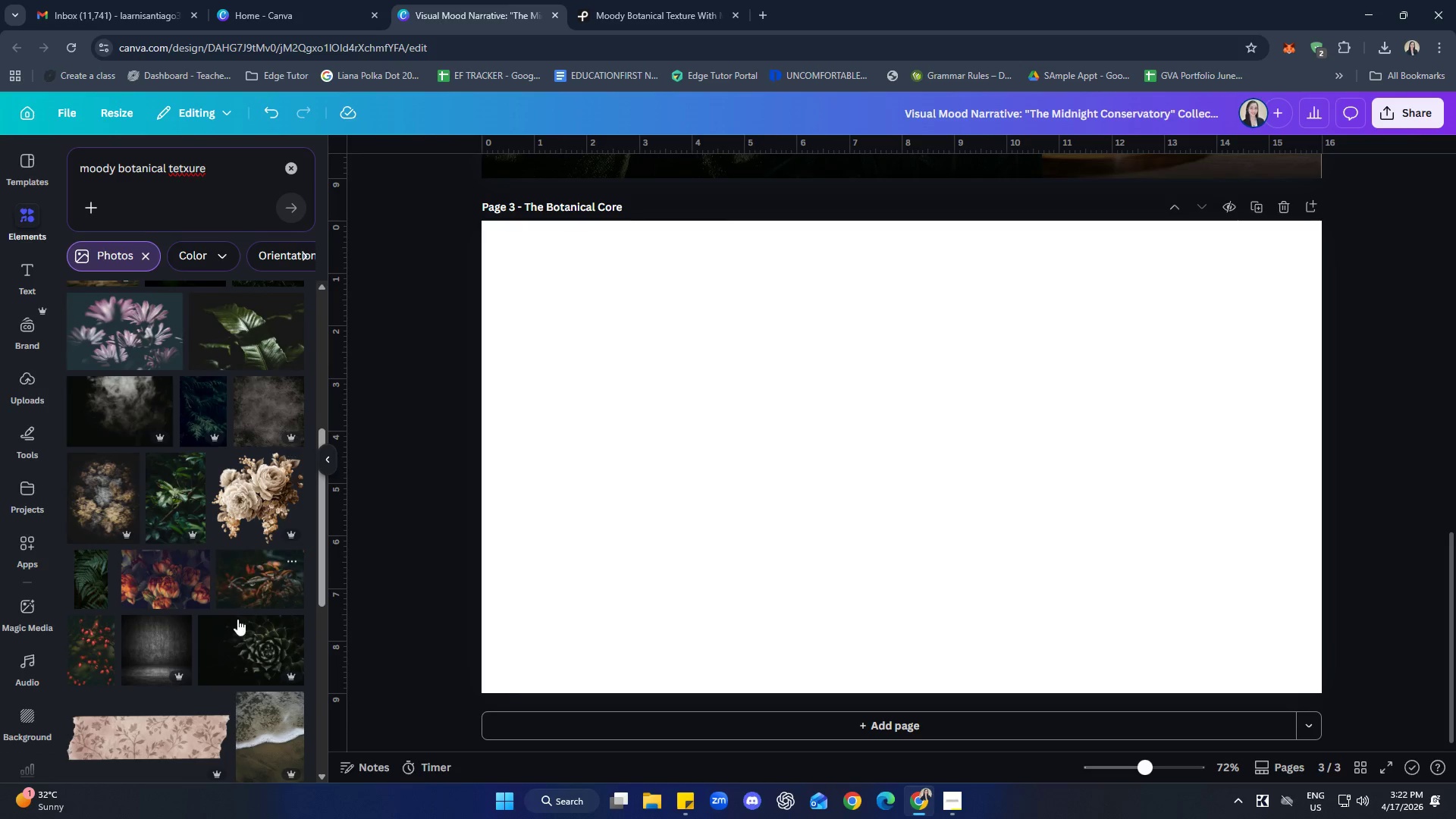 
scroll: coordinate [237, 620], scroll_direction: down, amount: 1.0
 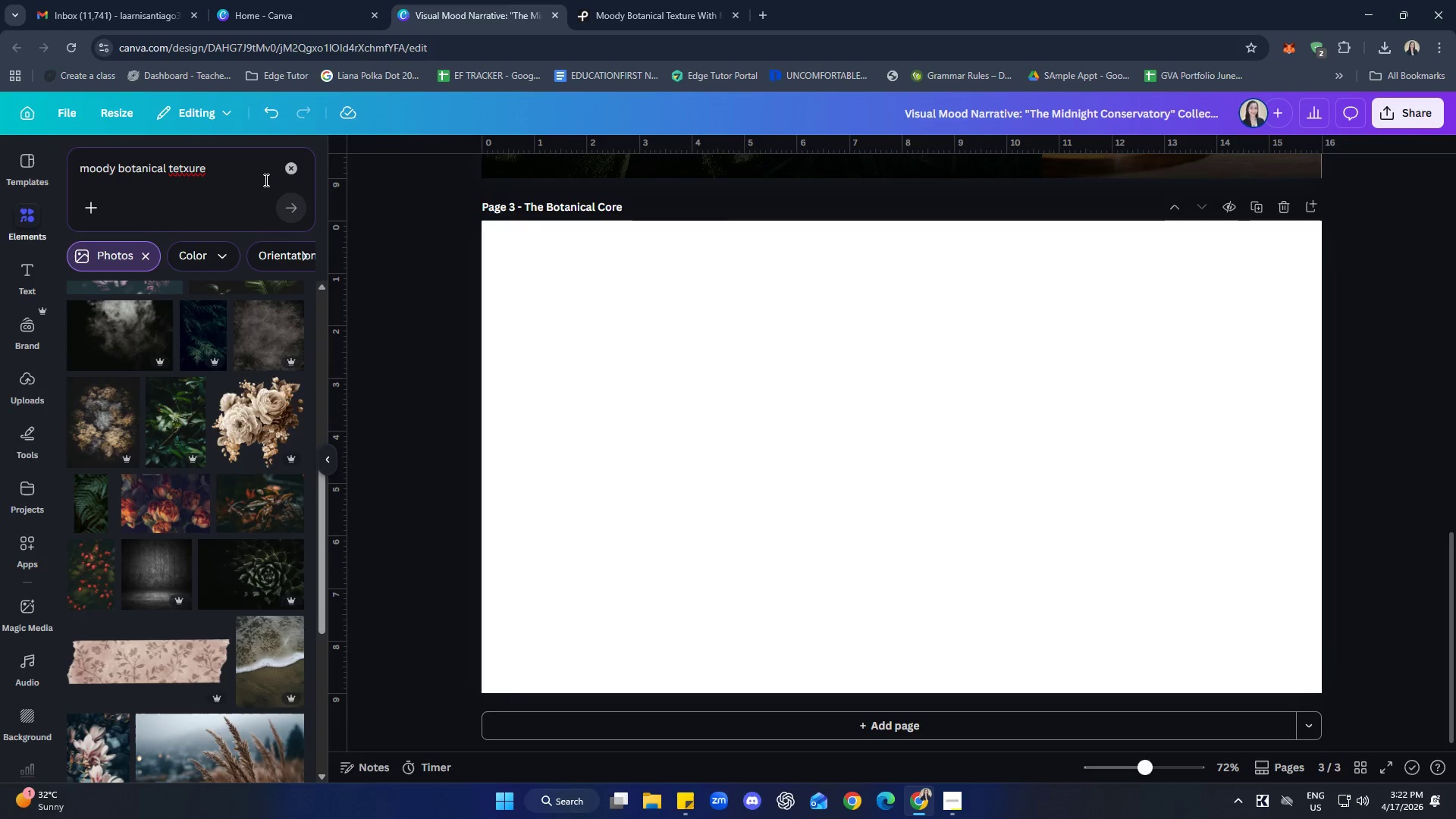 
double_click([231, 179])
 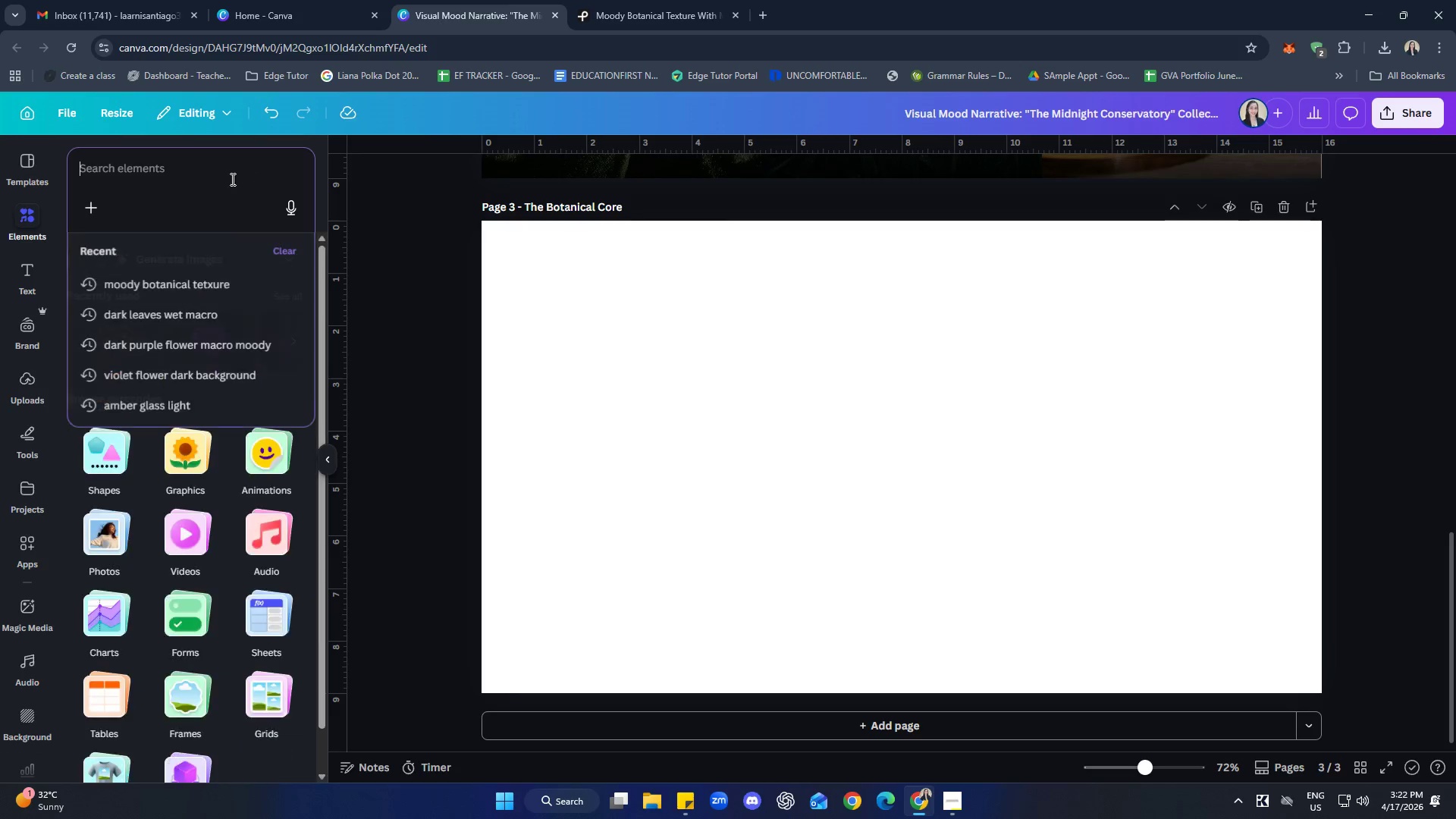 
key(Control+V)
 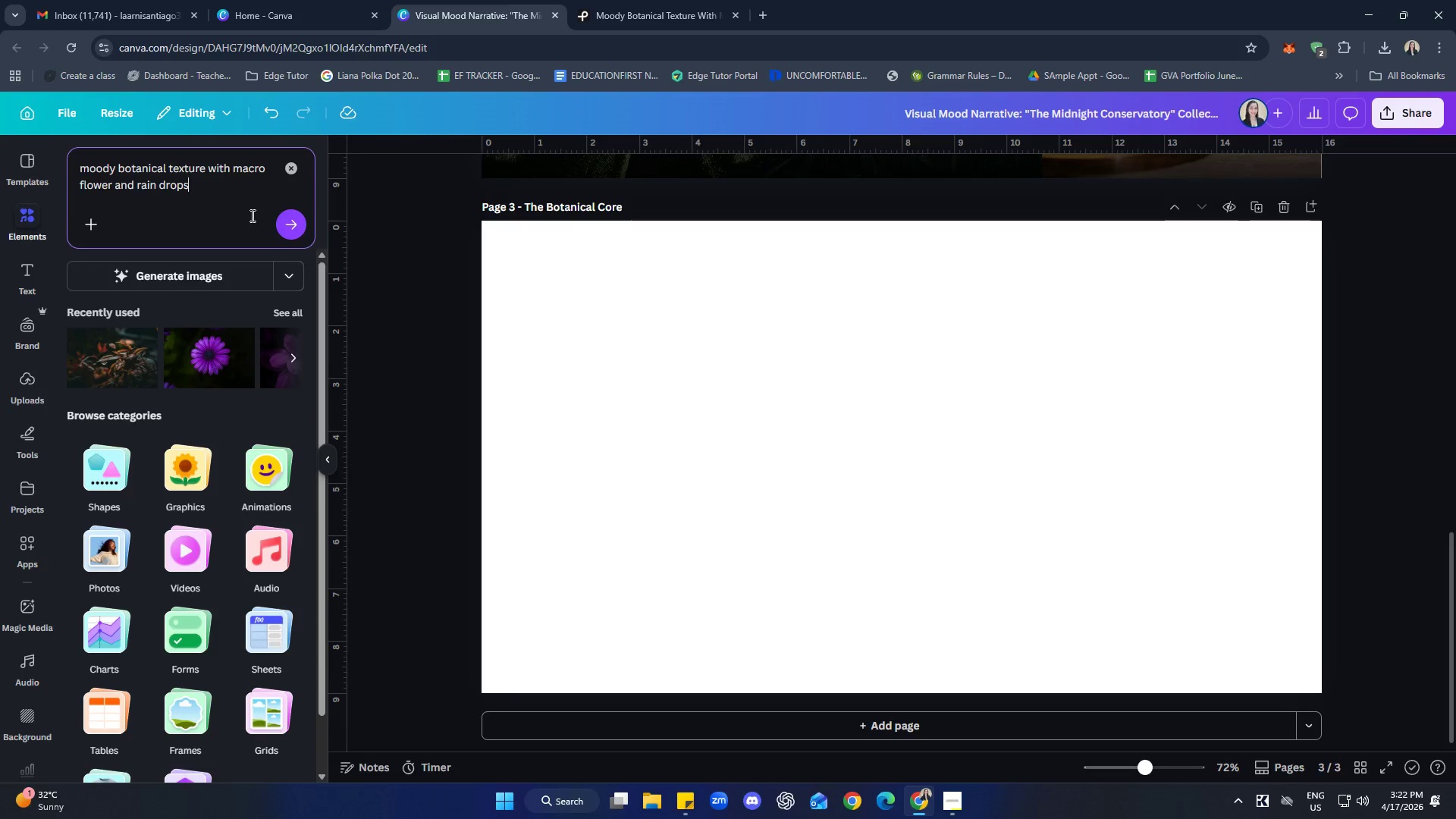 
left_click([288, 219])
 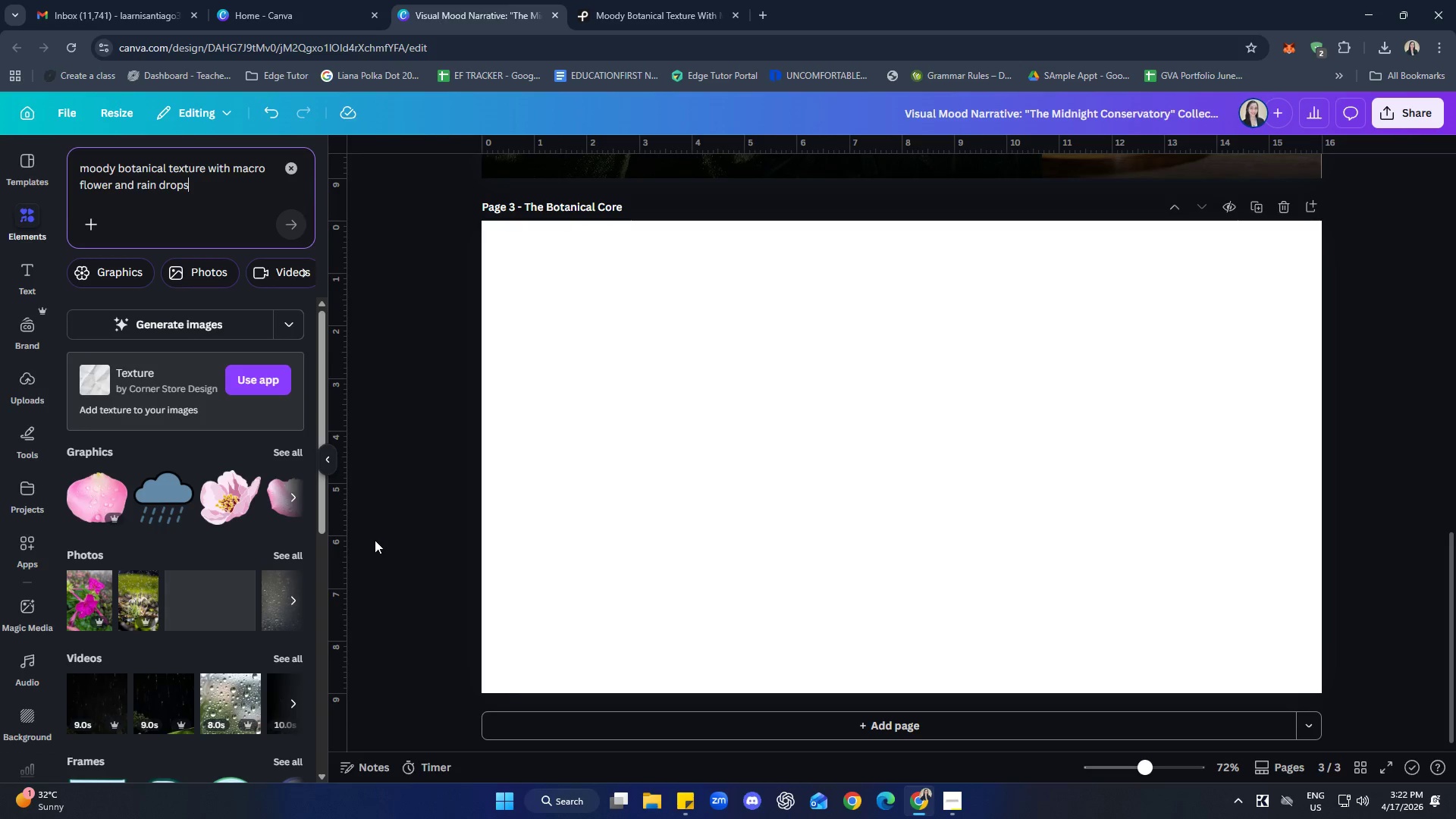 
scroll: coordinate [253, 455], scroll_direction: down, amount: 1.0
 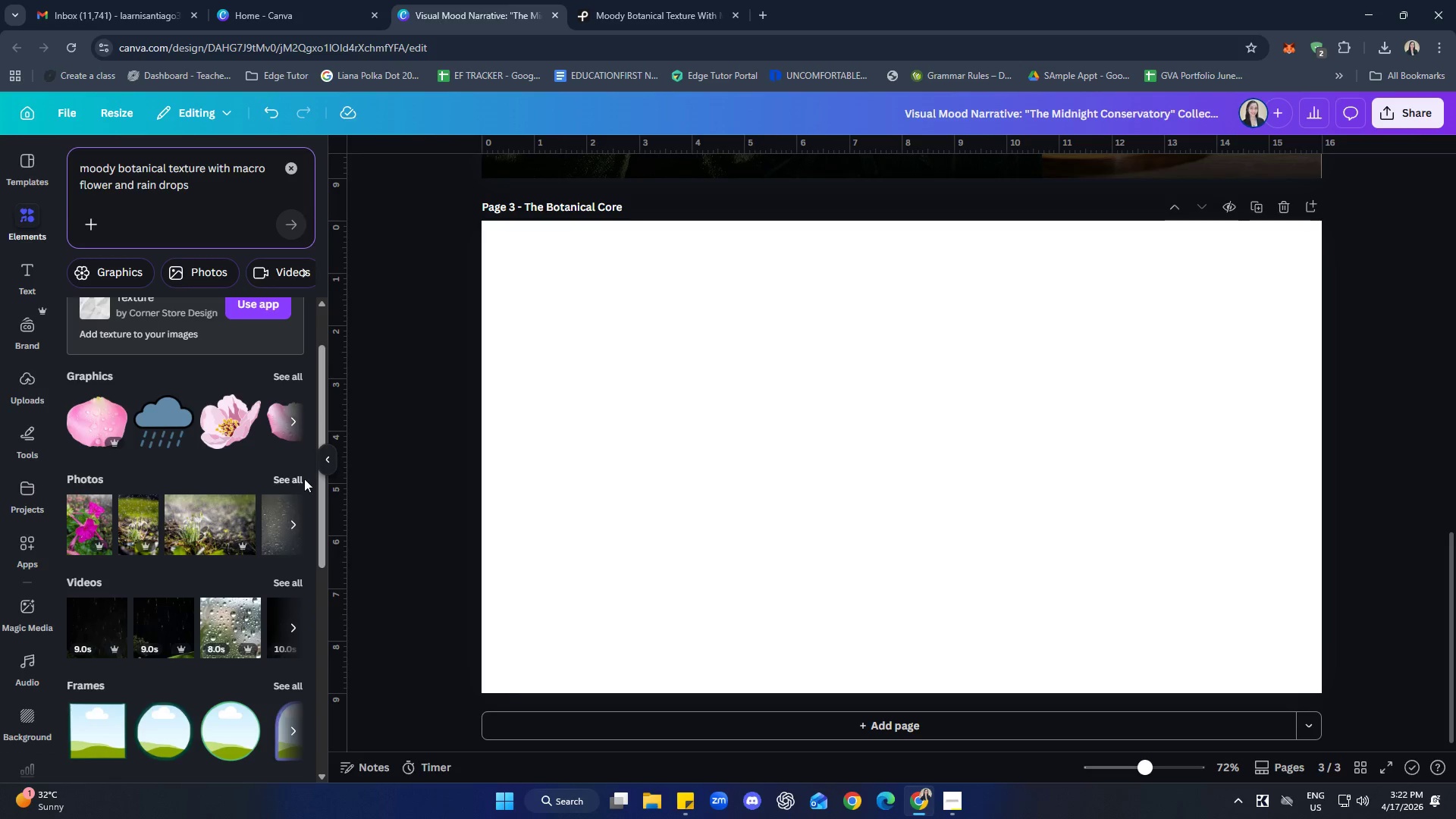 
left_click([300, 476])
 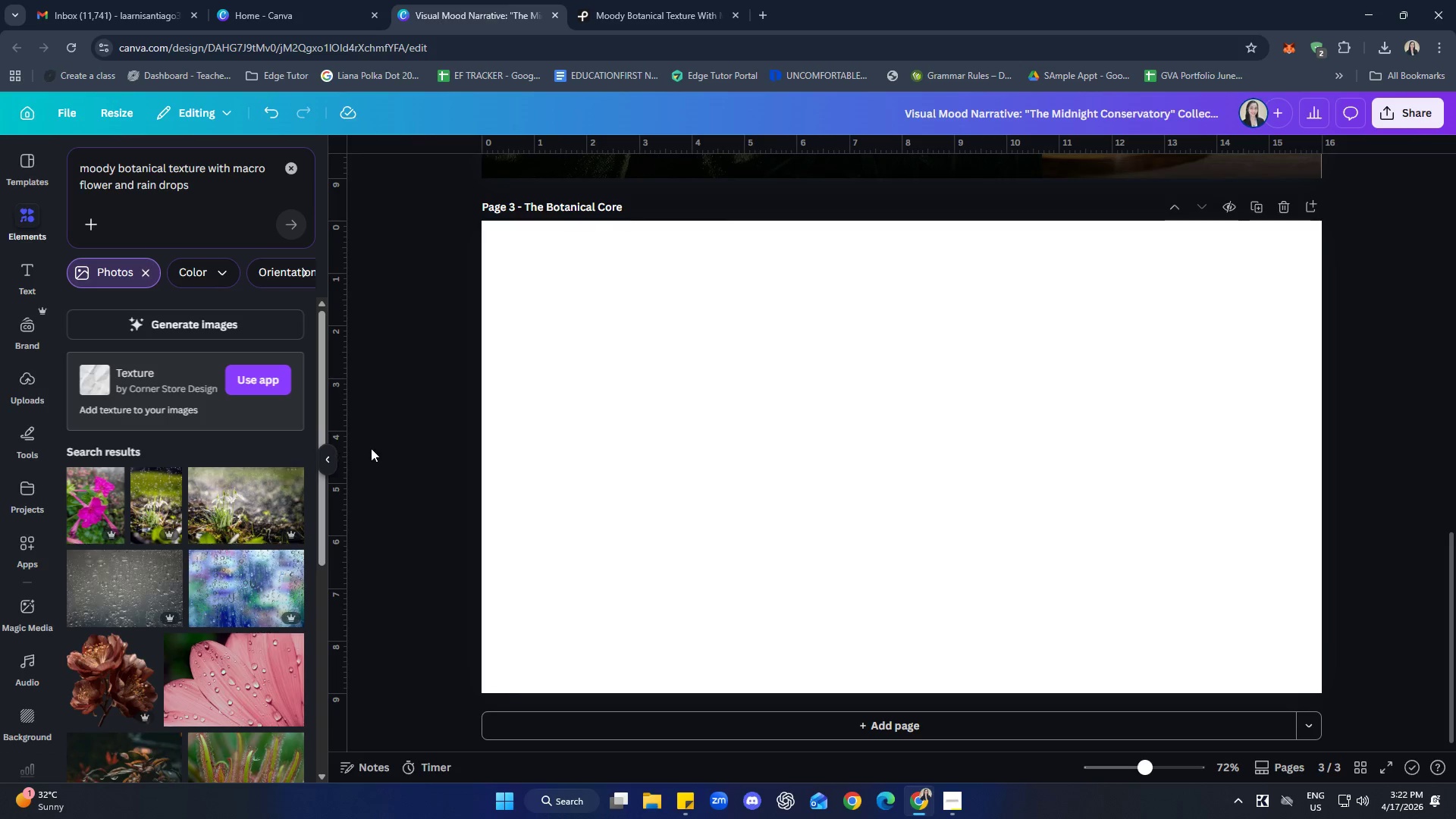 
scroll: coordinate [234, 417], scroll_direction: down, amount: 15.0
 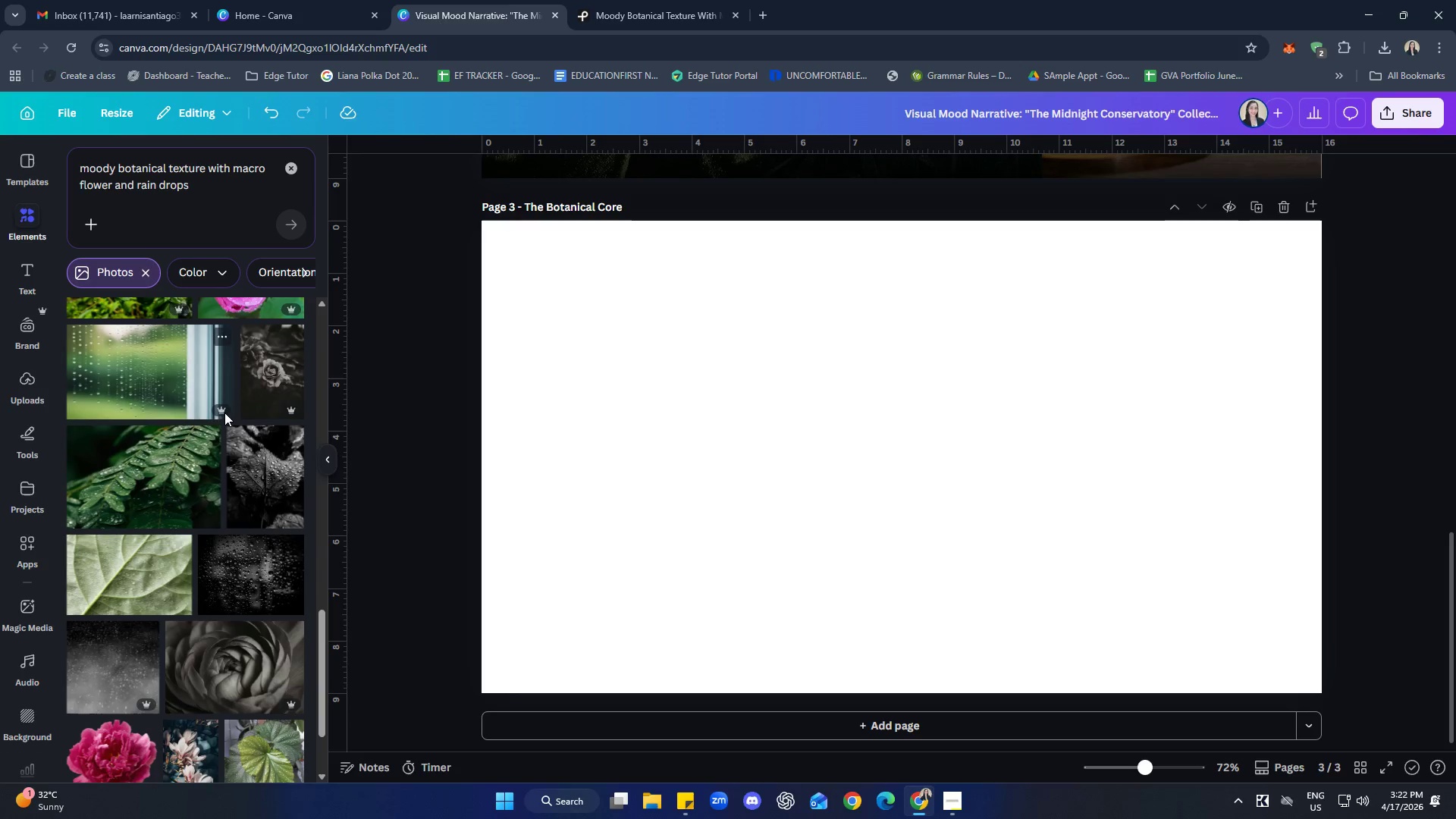 
scroll: coordinate [223, 422], scroll_direction: down, amount: 5.0
 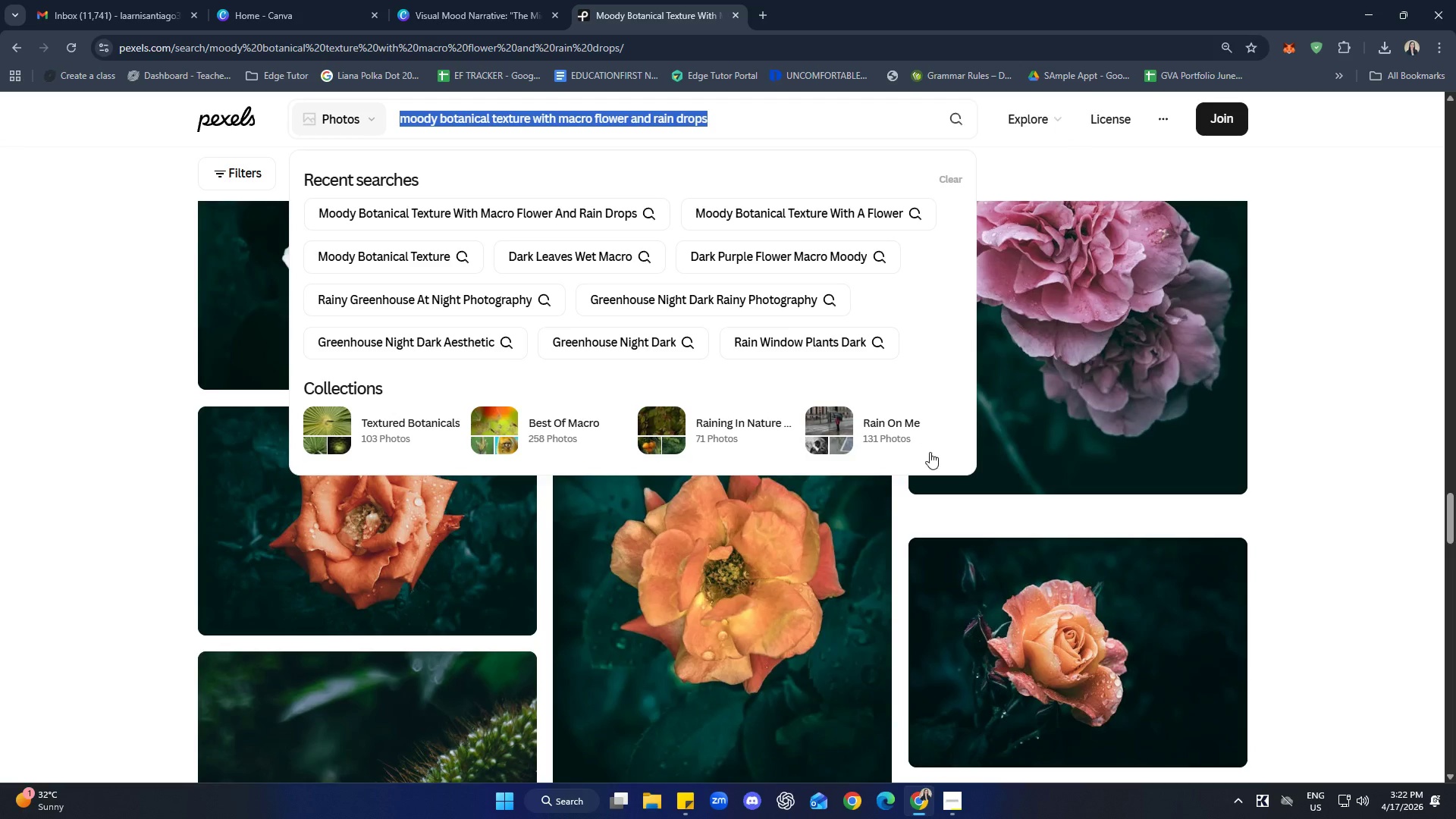 
left_click([1432, 406])
 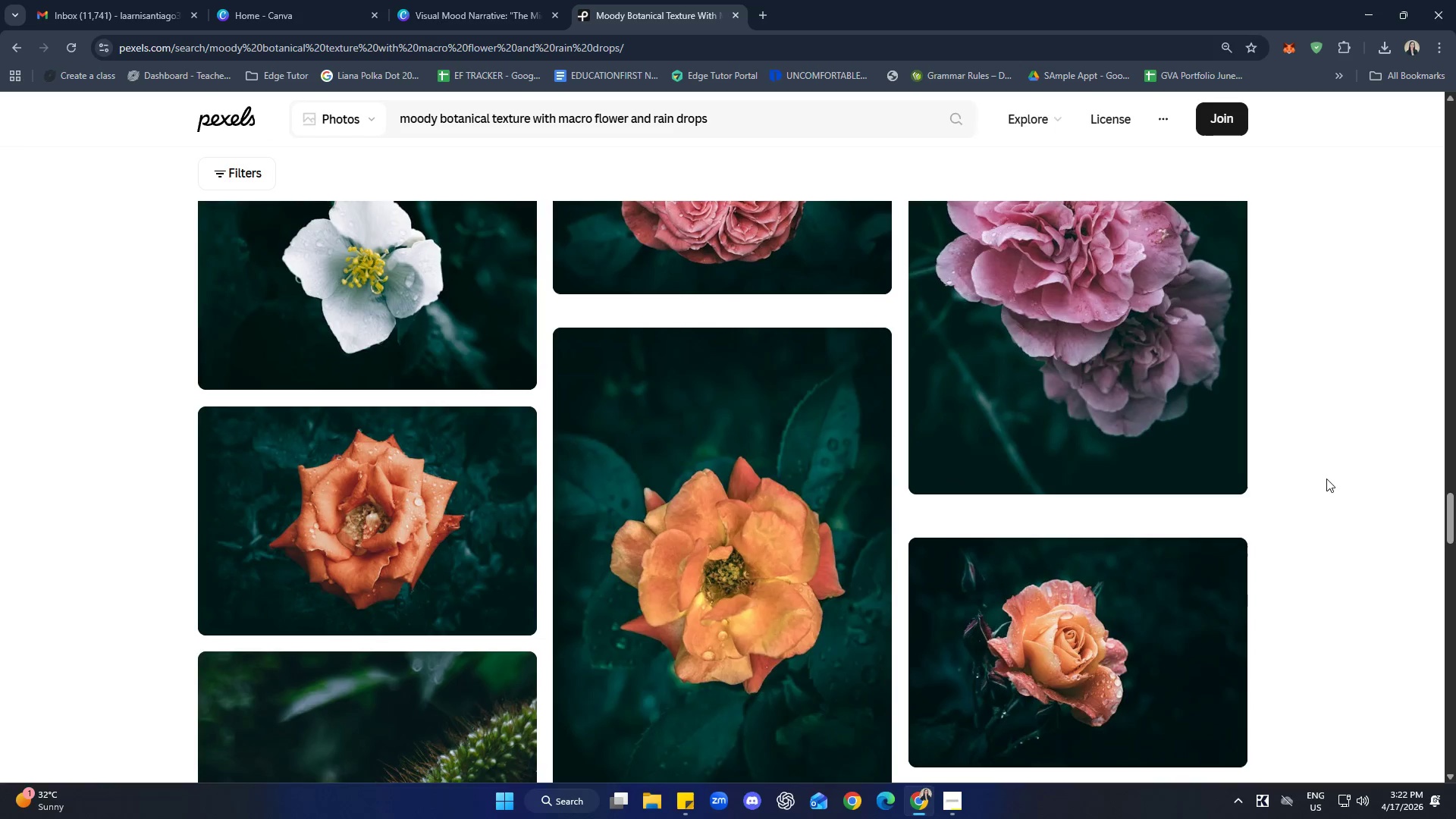 
scroll: coordinate [1343, 503], scroll_direction: up, amount: 28.0
 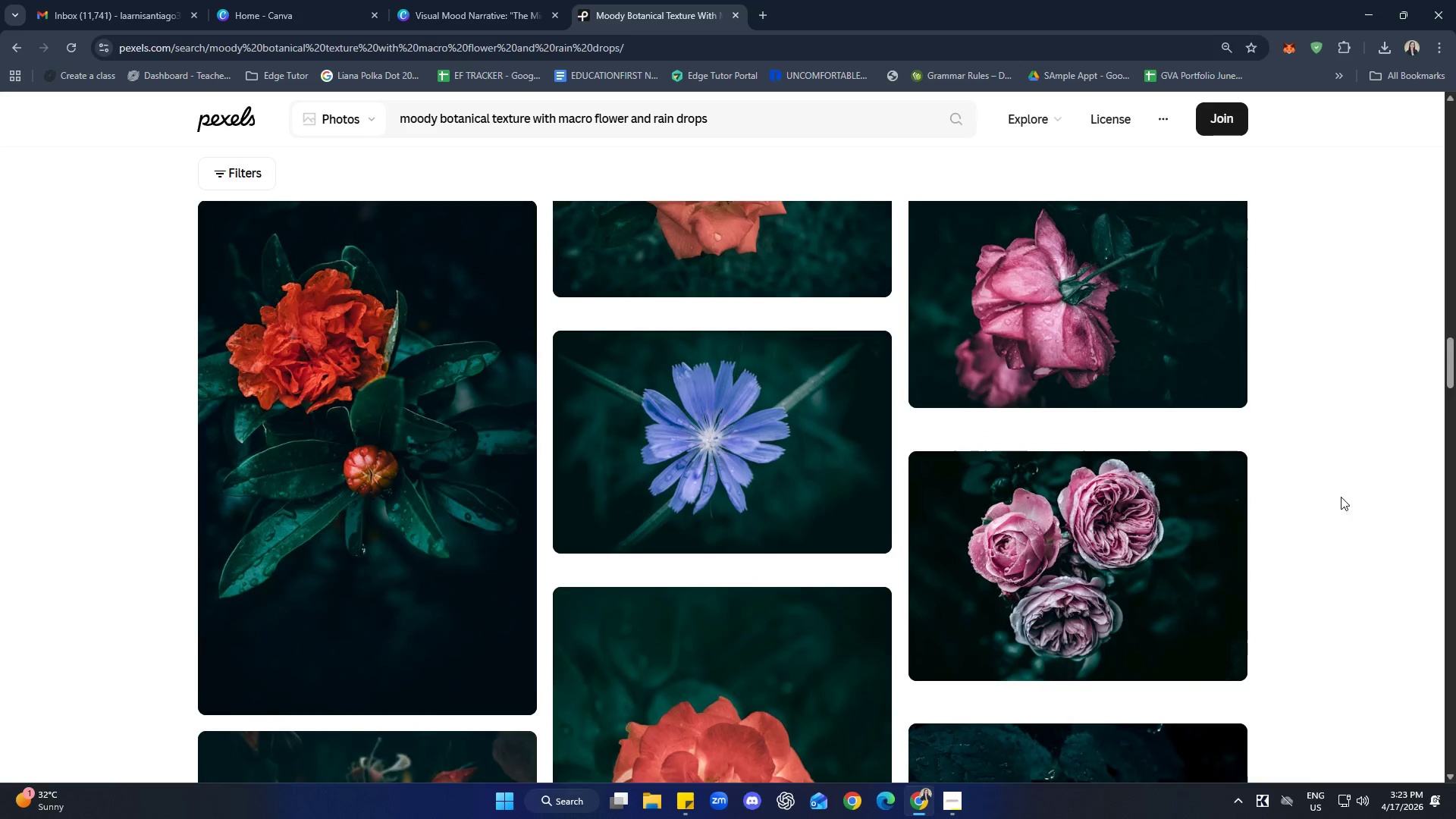 
scroll: coordinate [1341, 497], scroll_direction: up, amount: 1.0
 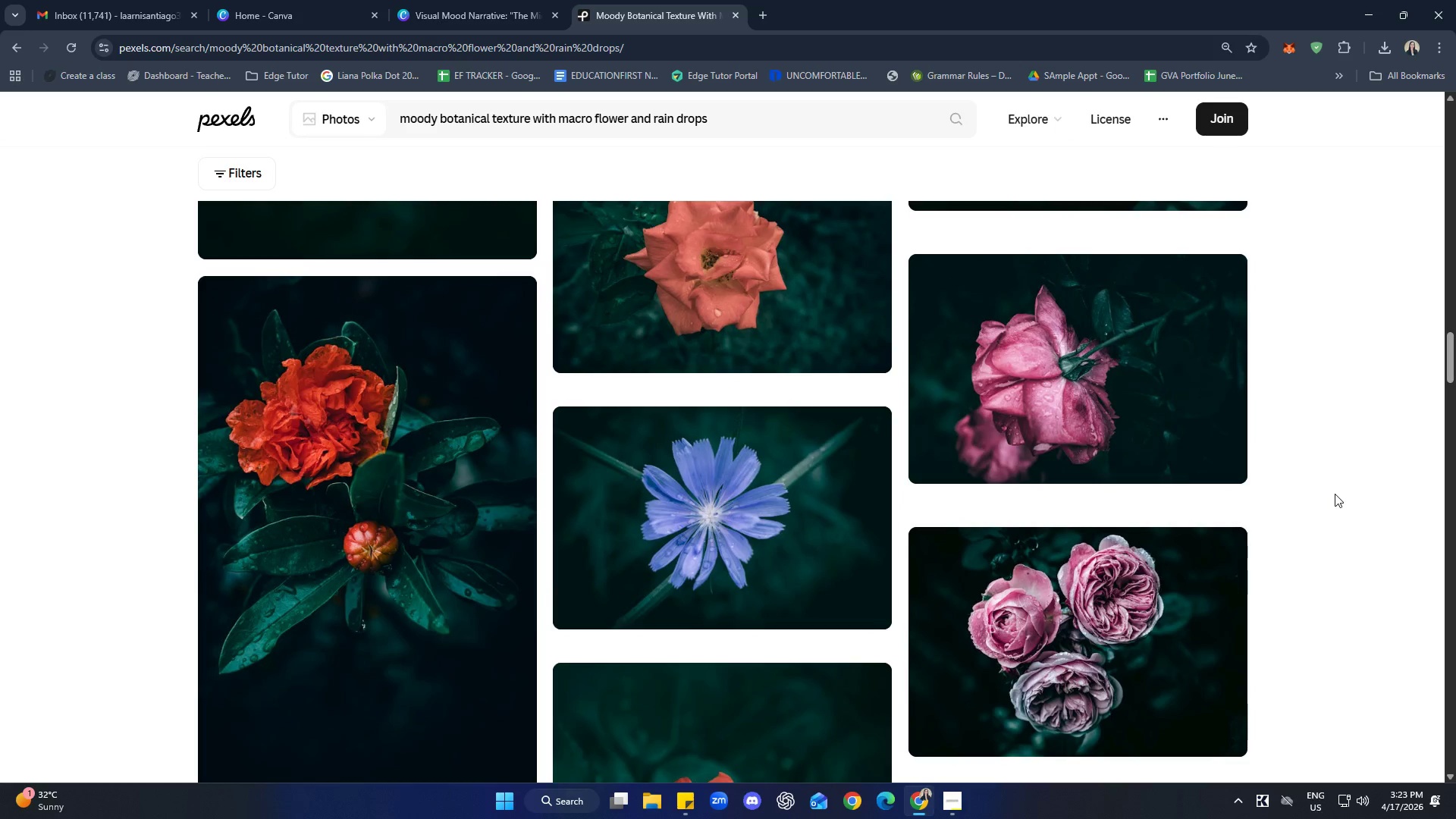 
scroll: coordinate [1333, 499], scroll_direction: down, amount: 1.0
 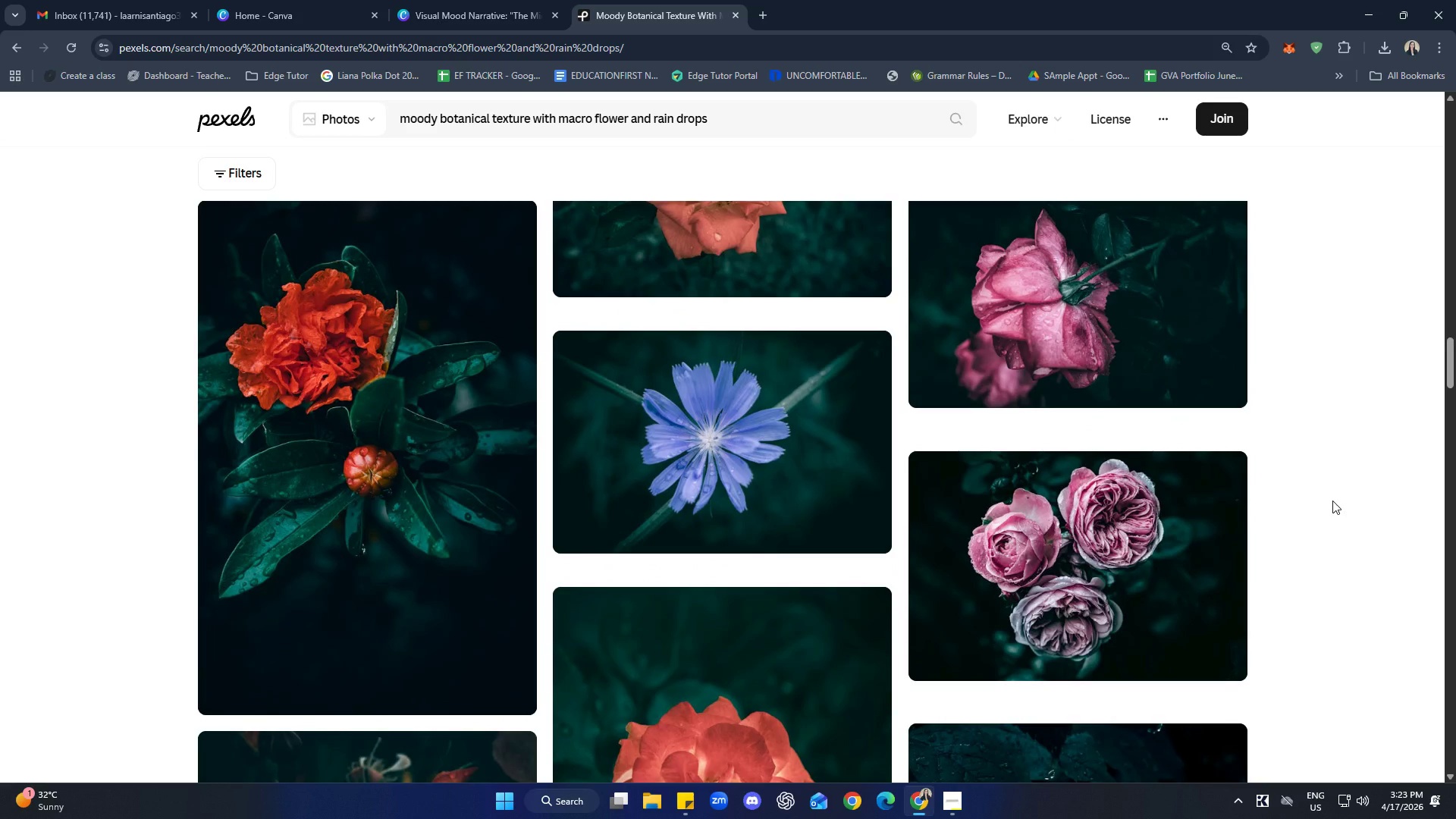 
scroll: coordinate [1333, 461], scroll_direction: up, amount: 10.0
 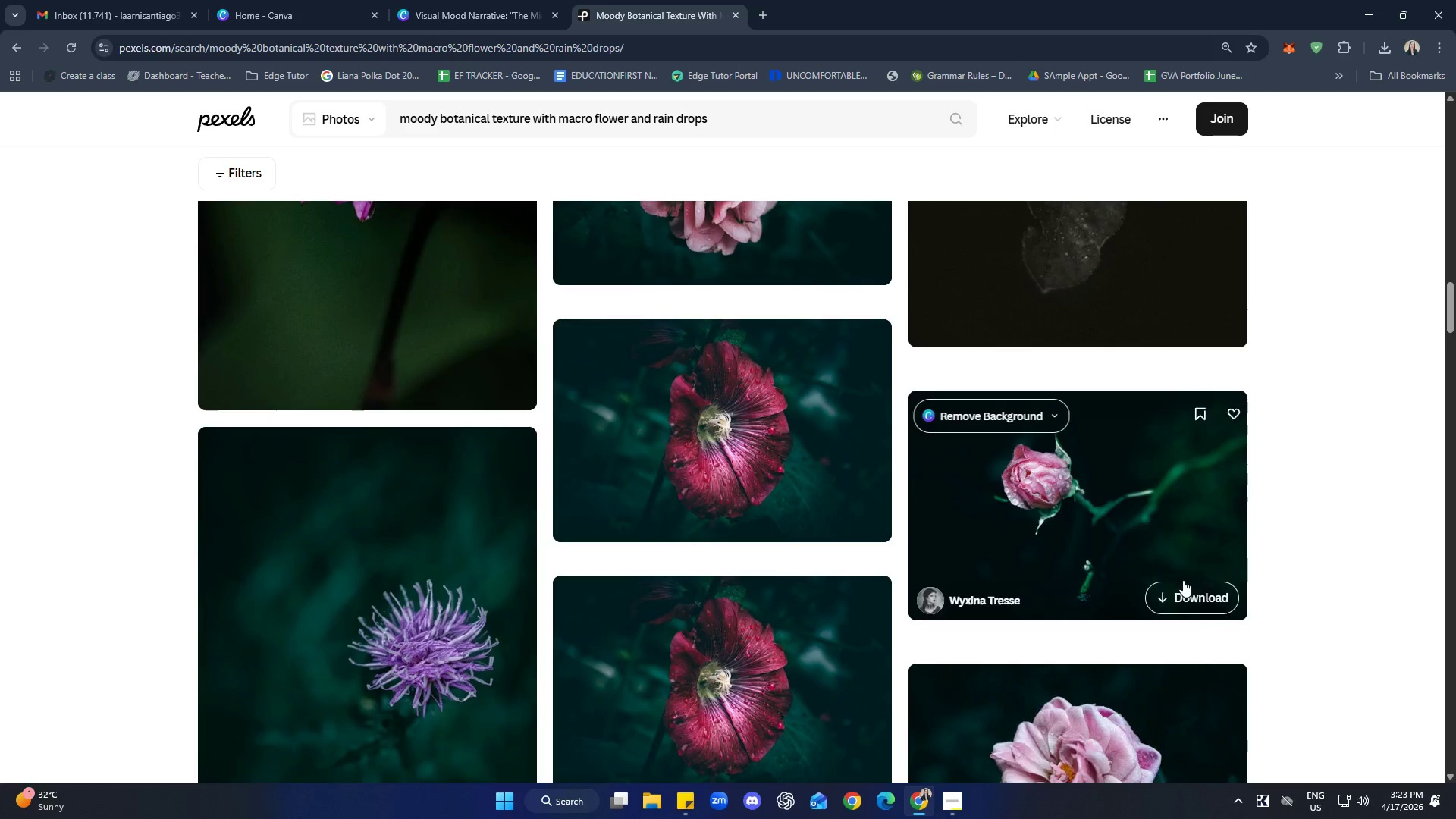 
left_click([1191, 598])
 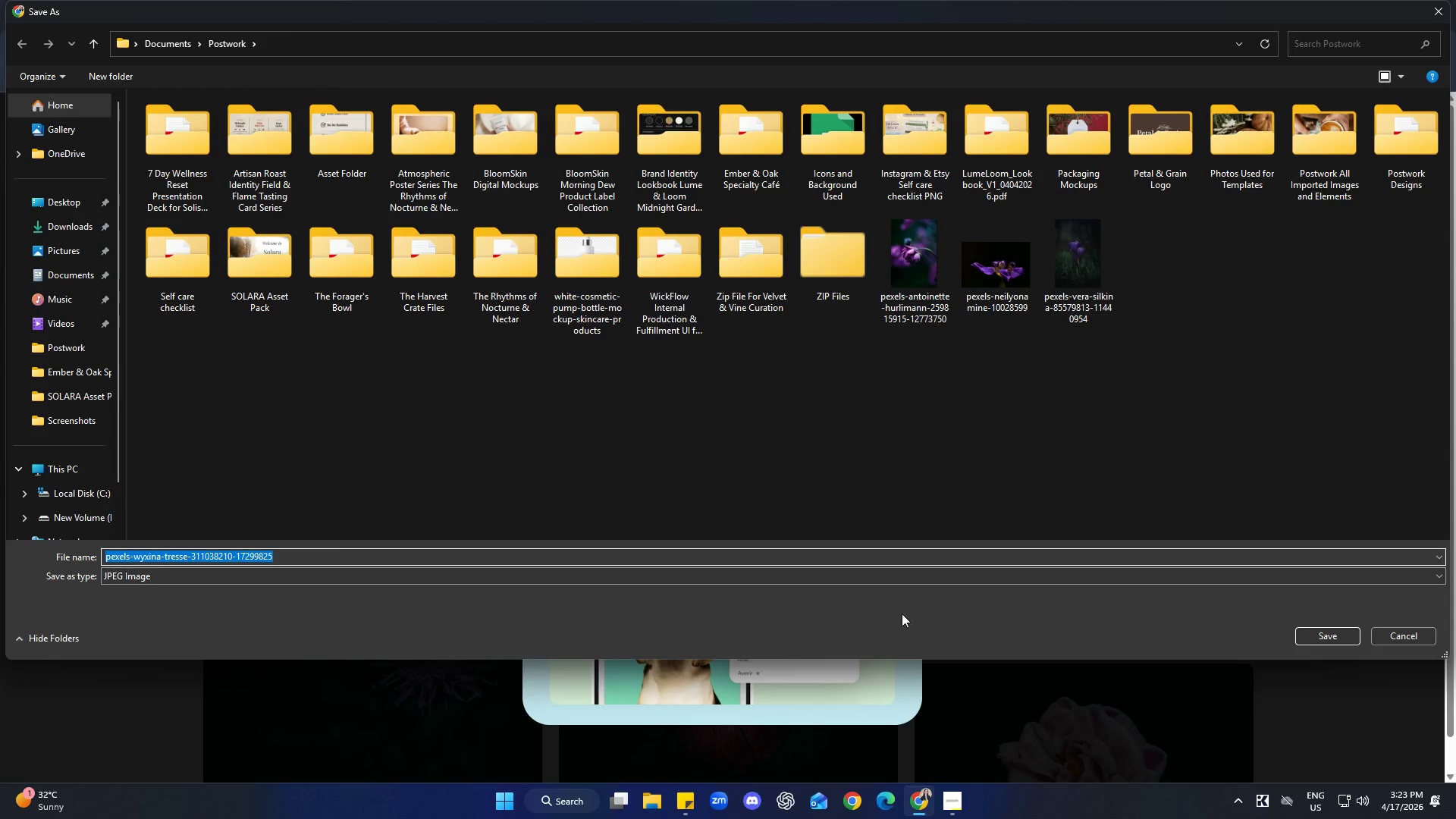 
left_click([1316, 635])
 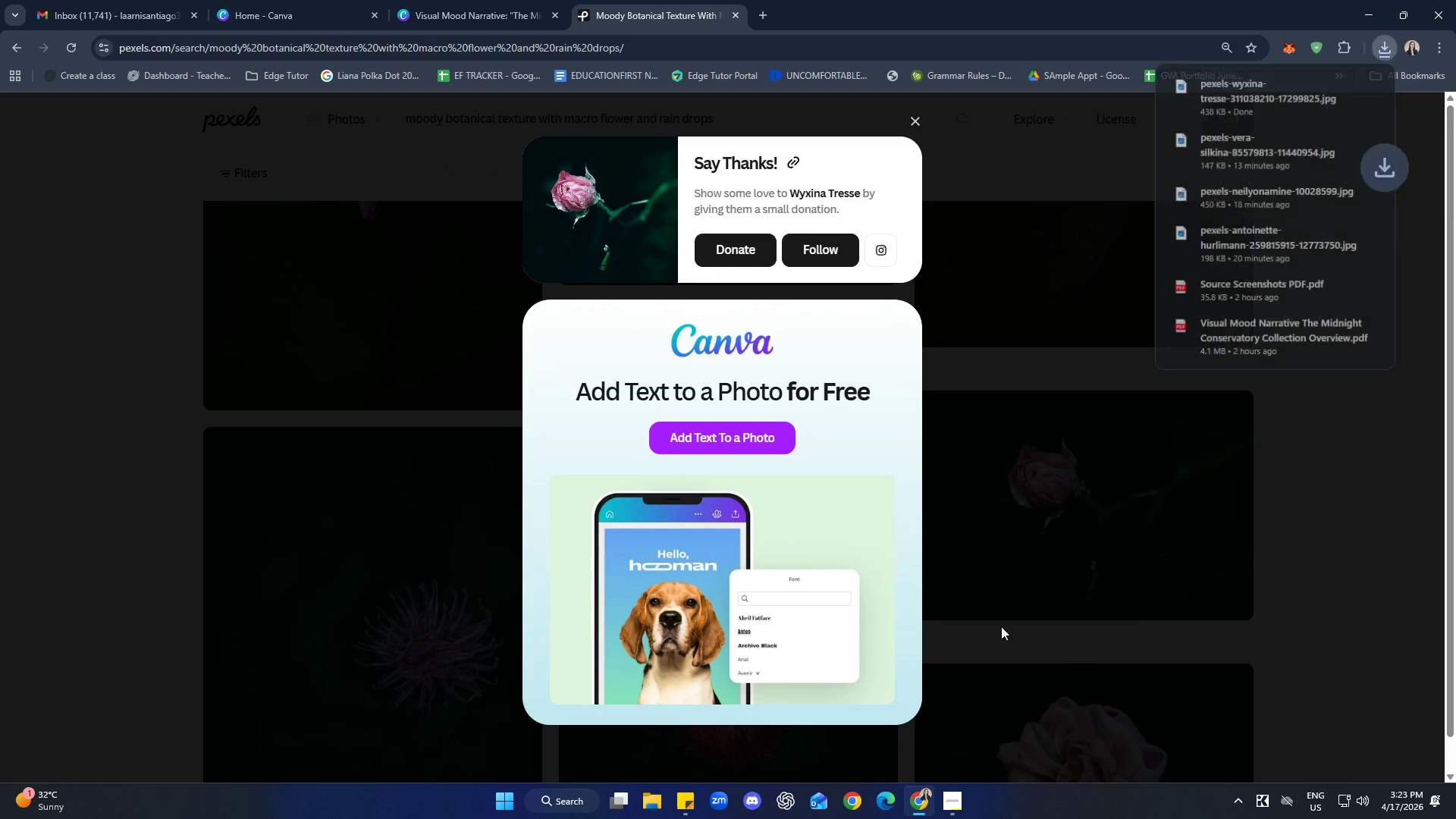 
left_click([1250, 582])
 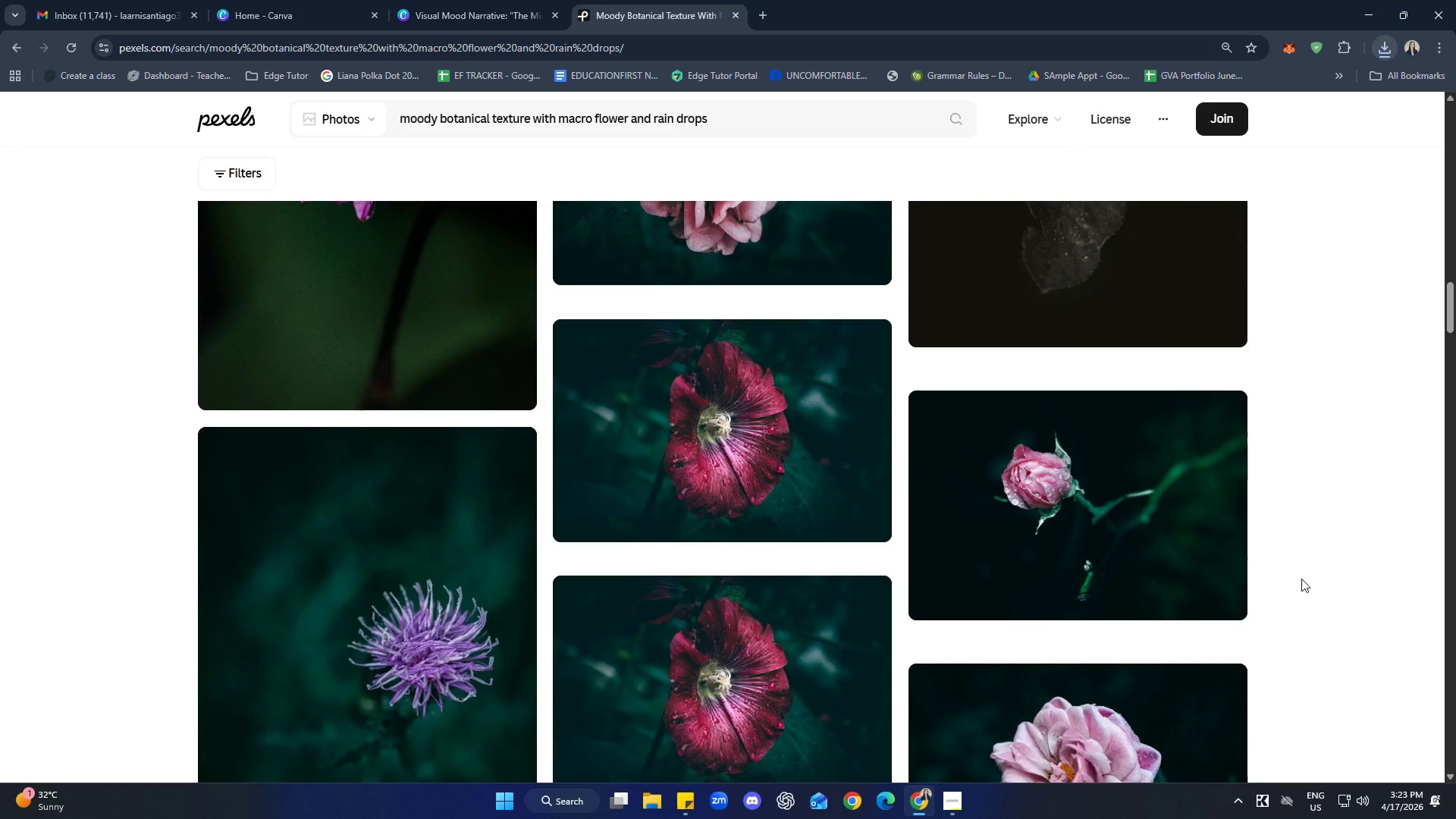 
scroll: coordinate [1455, 621], scroll_direction: up, amount: 6.0
 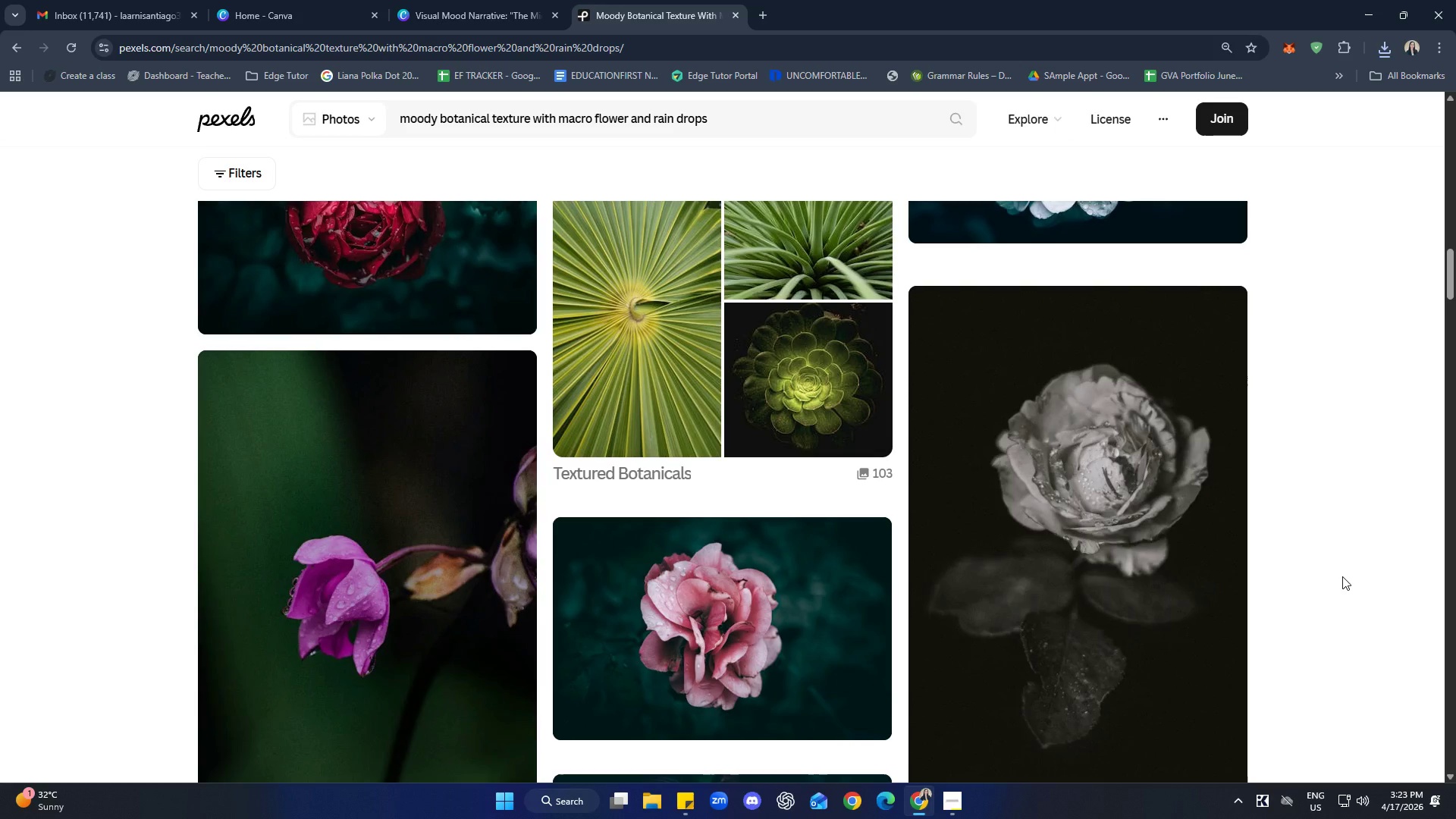 
wait(6.23)
 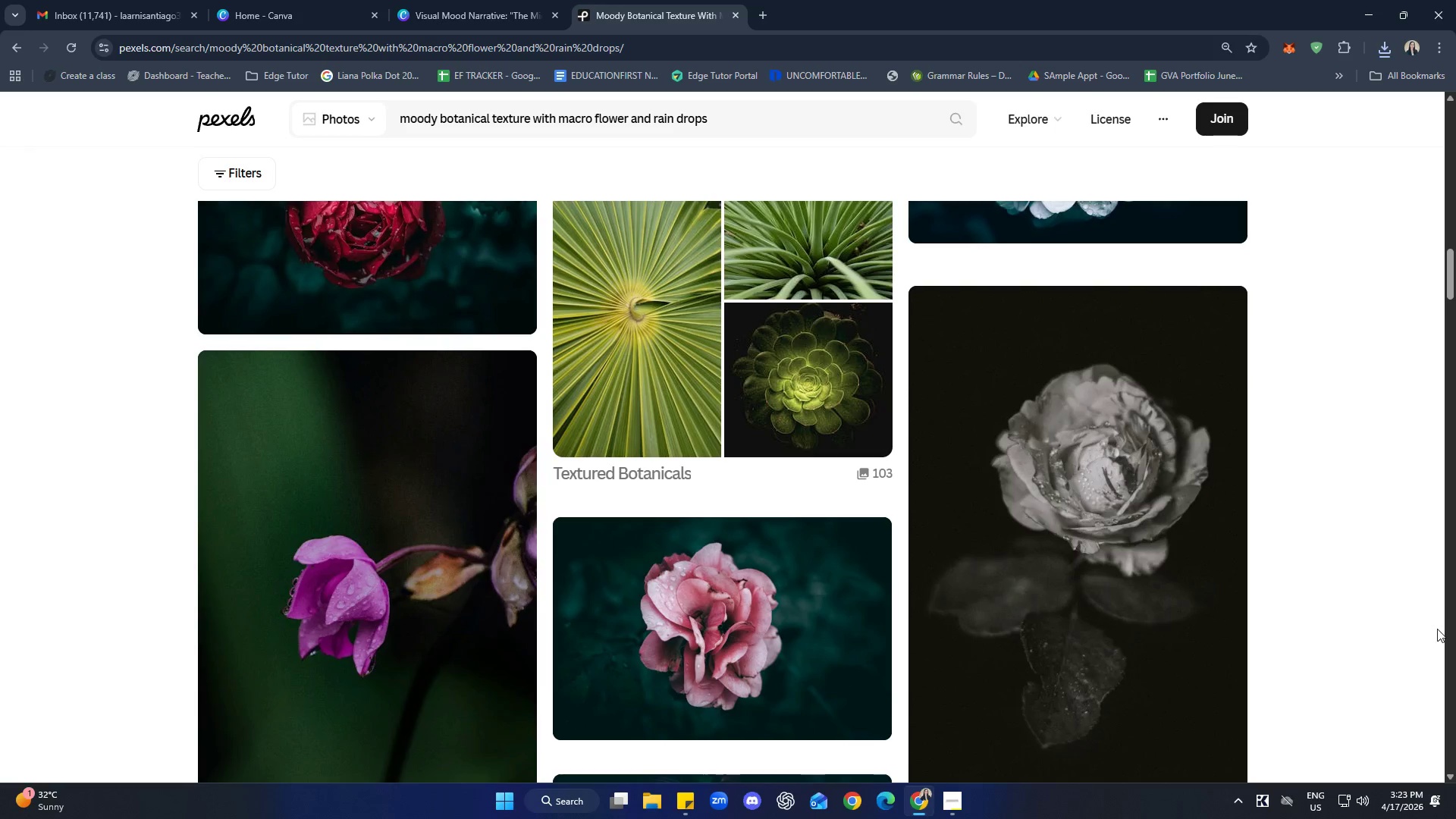 
scroll: coordinate [1455, 650], scroll_direction: up, amount: 9.0
 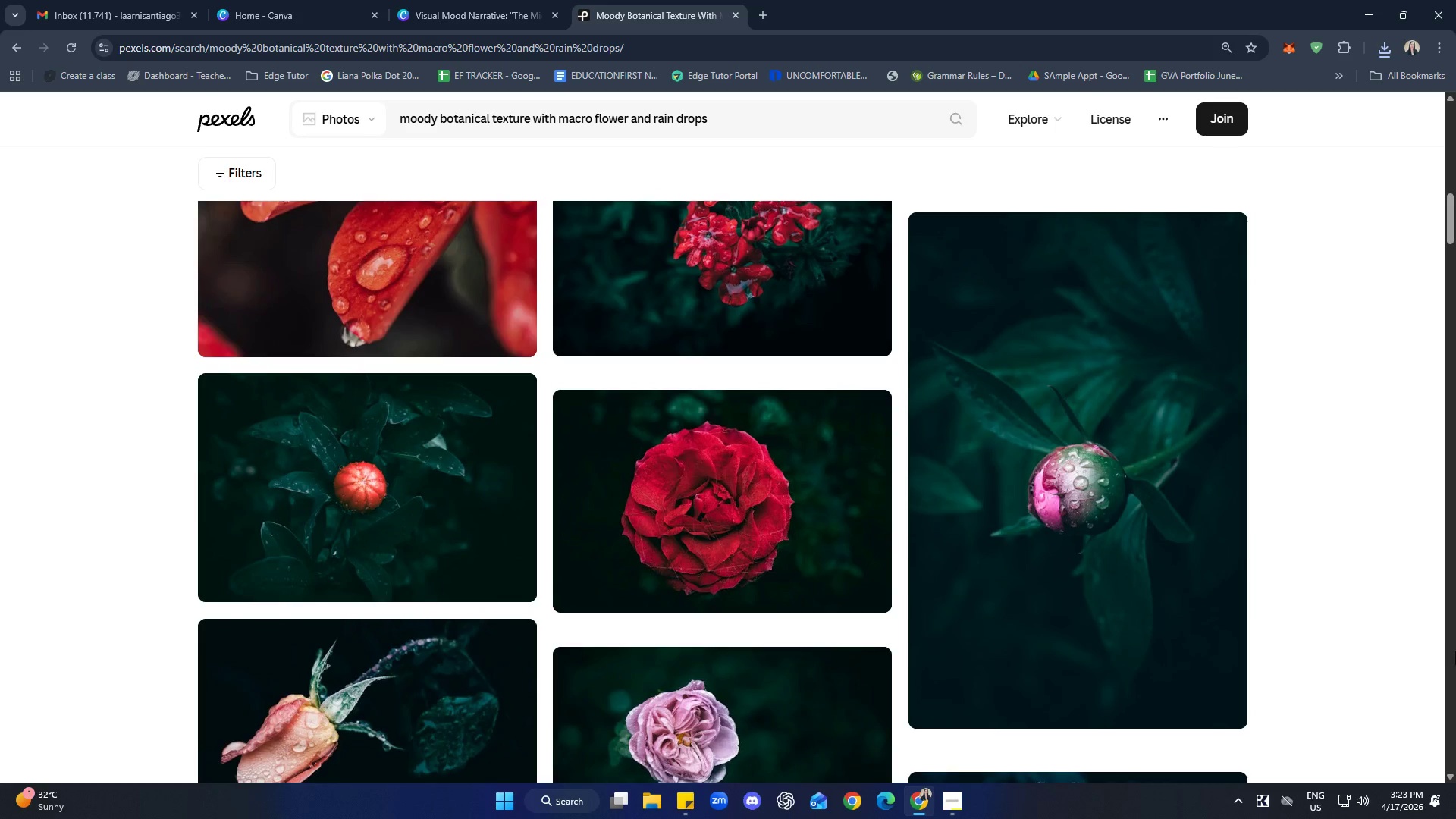 
scroll: coordinate [1455, 650], scroll_direction: down, amount: 1.0
 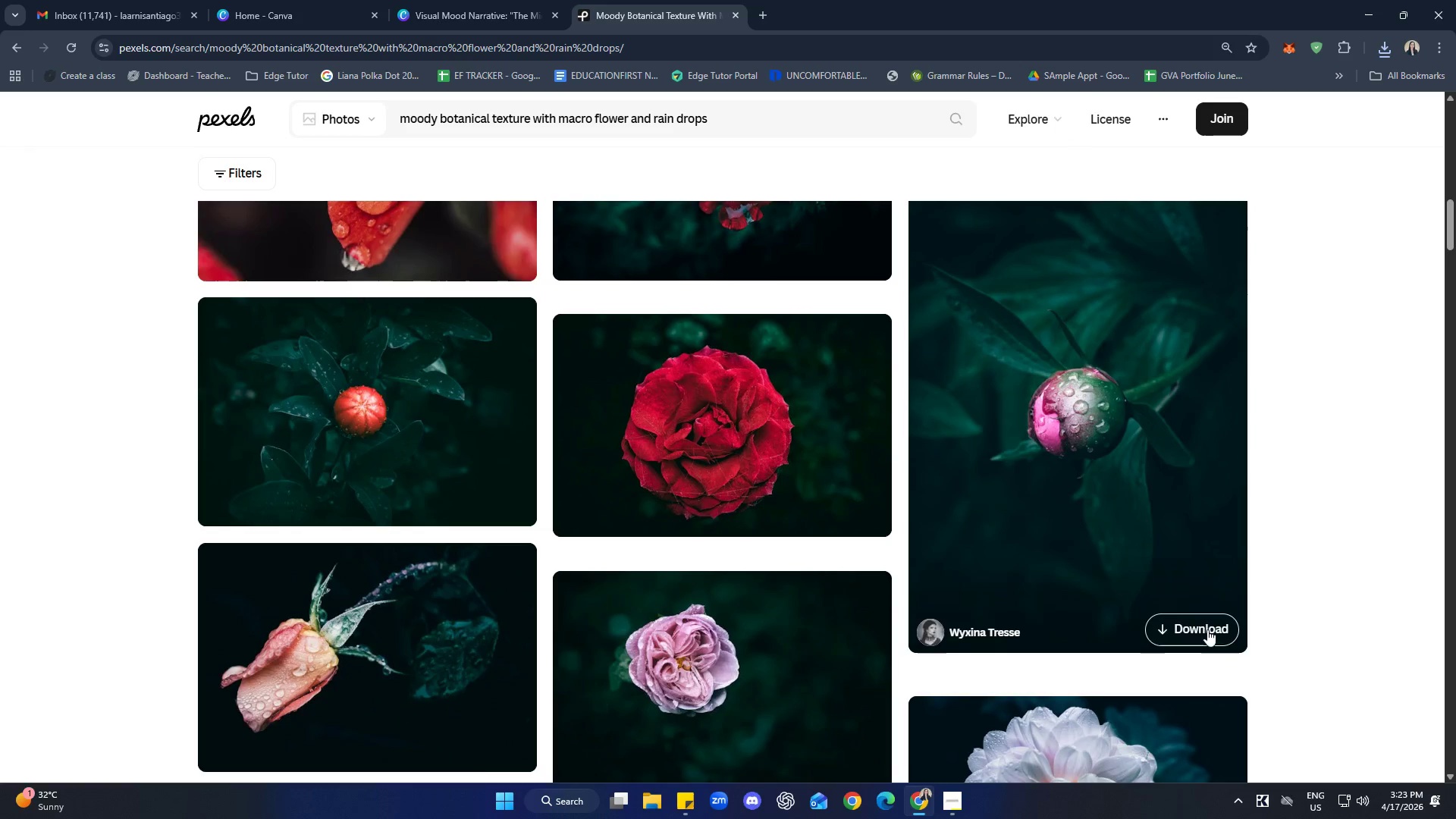 
left_click([1207, 629])
 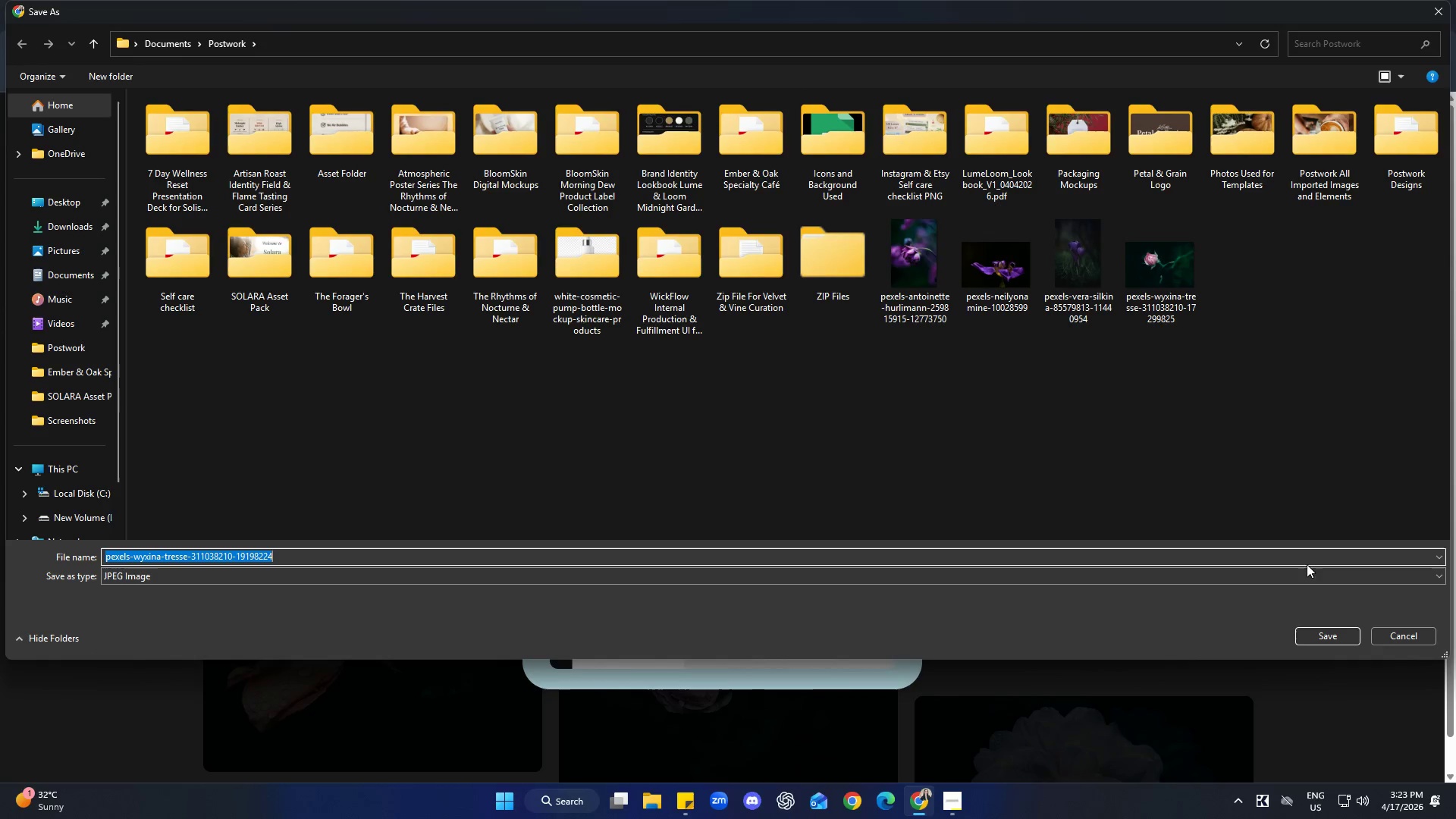 
left_click([1317, 628])
 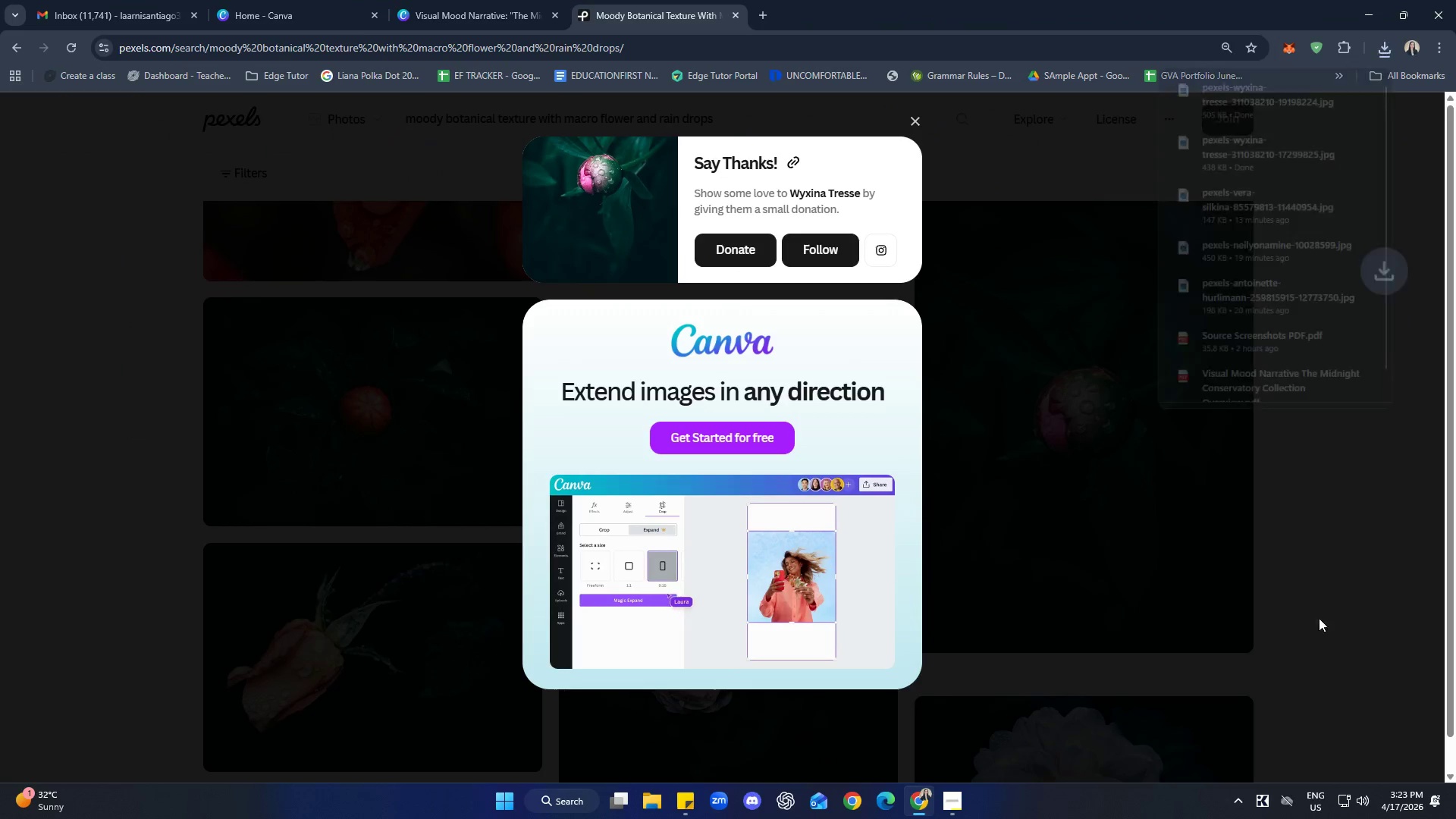 
left_click([1373, 600])
 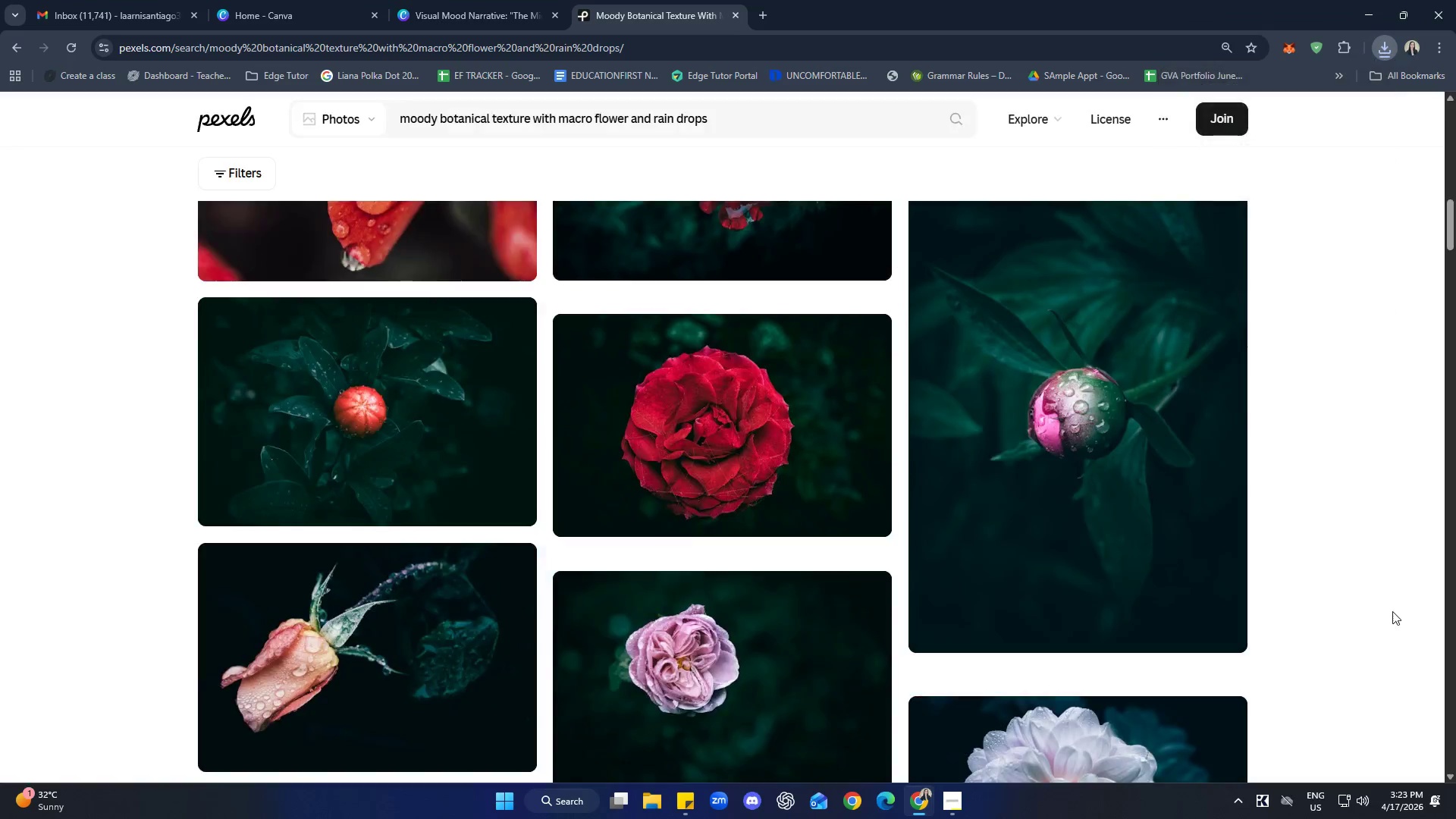 
scroll: coordinate [1408, 684], scroll_direction: up, amount: 15.0
 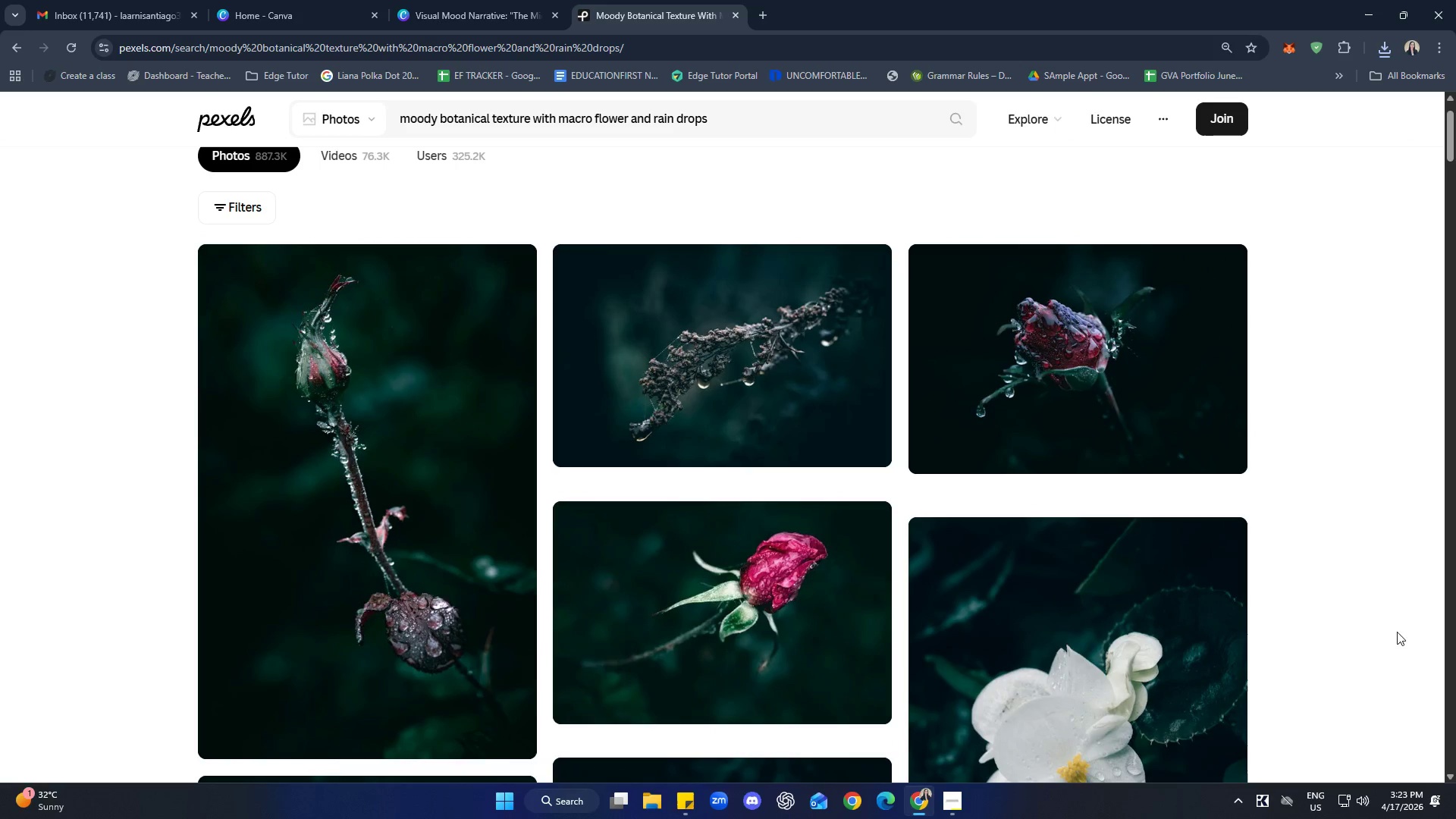 
scroll: coordinate [1448, 709], scroll_direction: up, amount: 3.0
 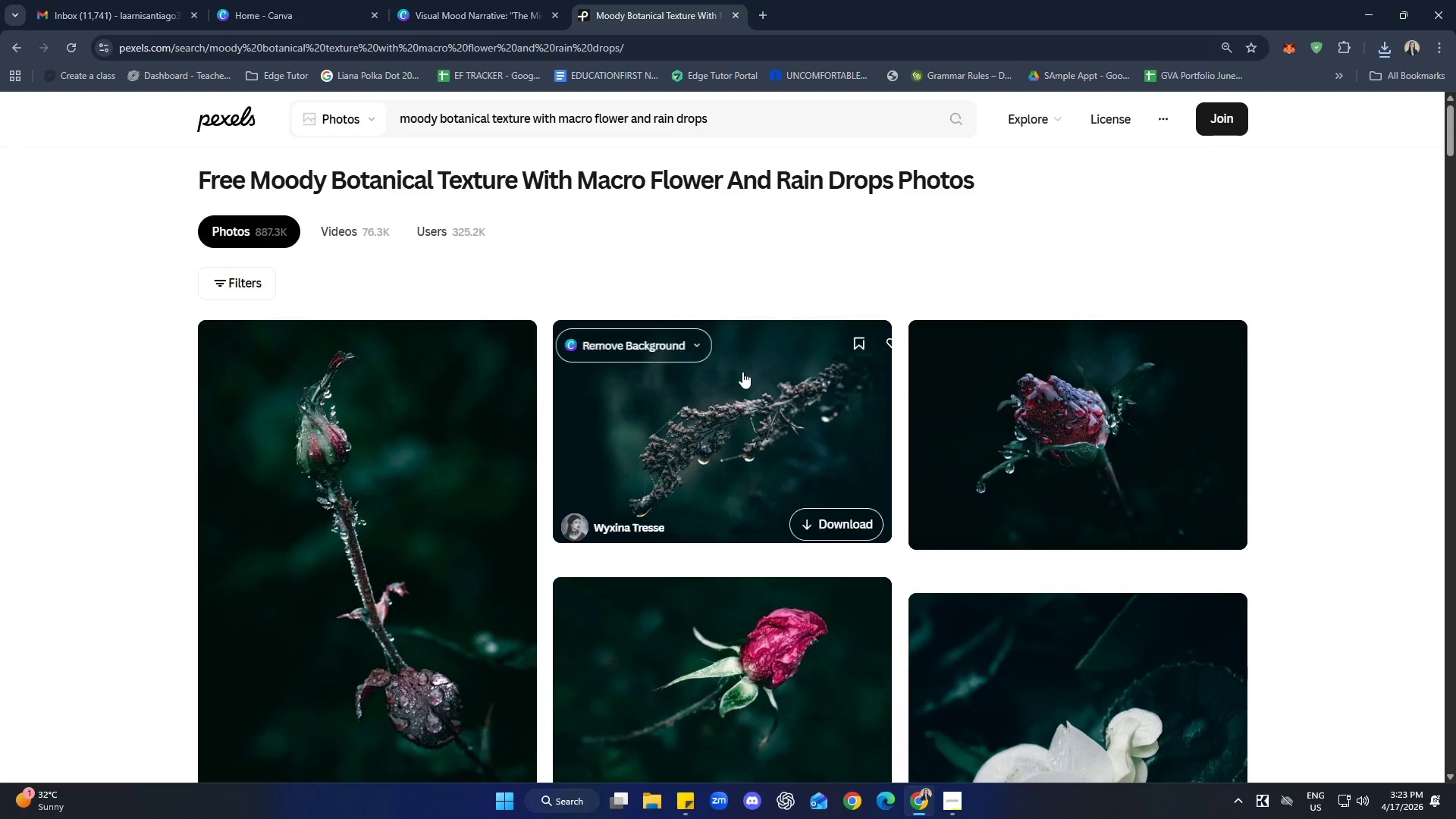 
left_click([491, 13])
 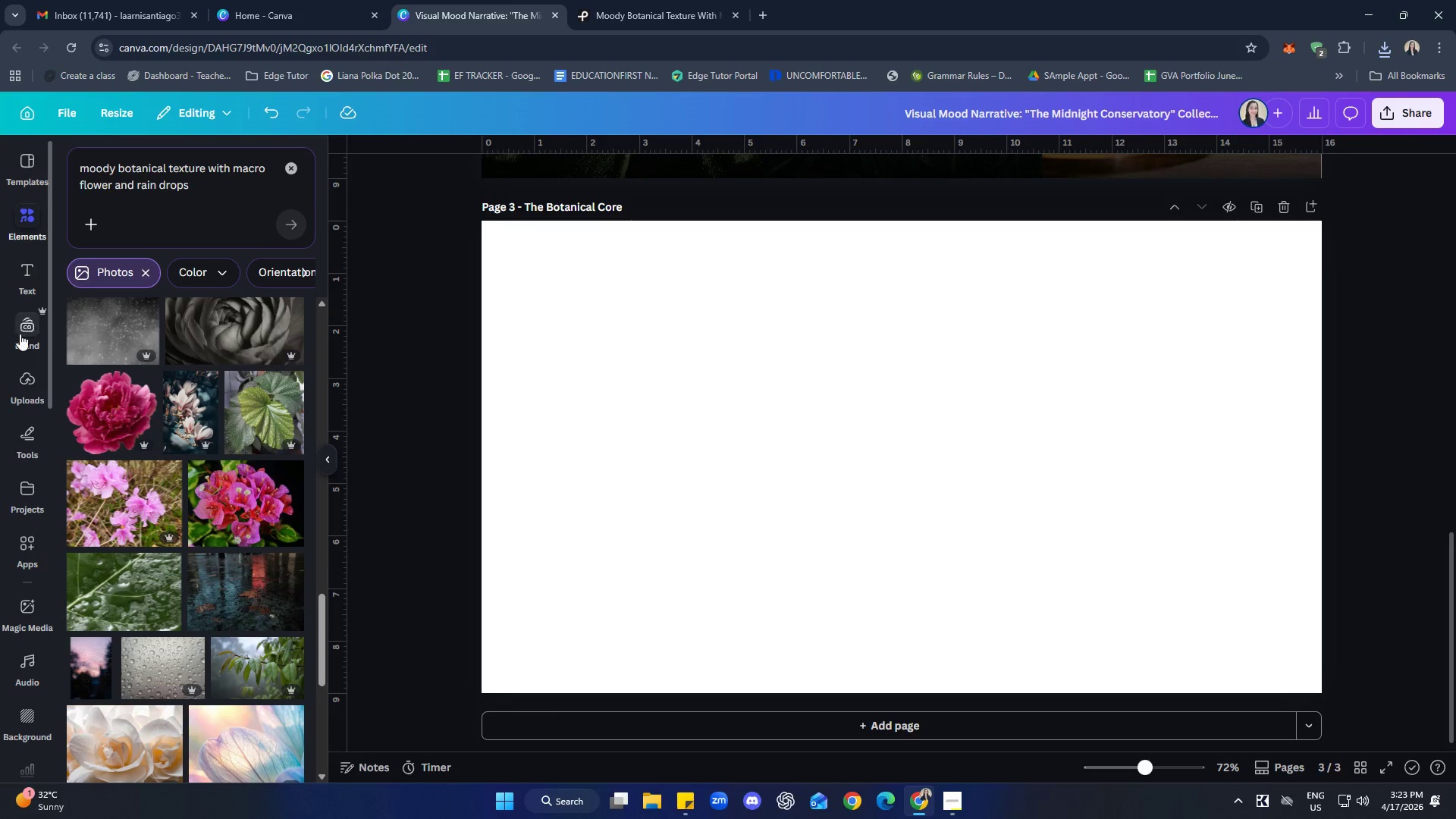 
left_click([22, 387])
 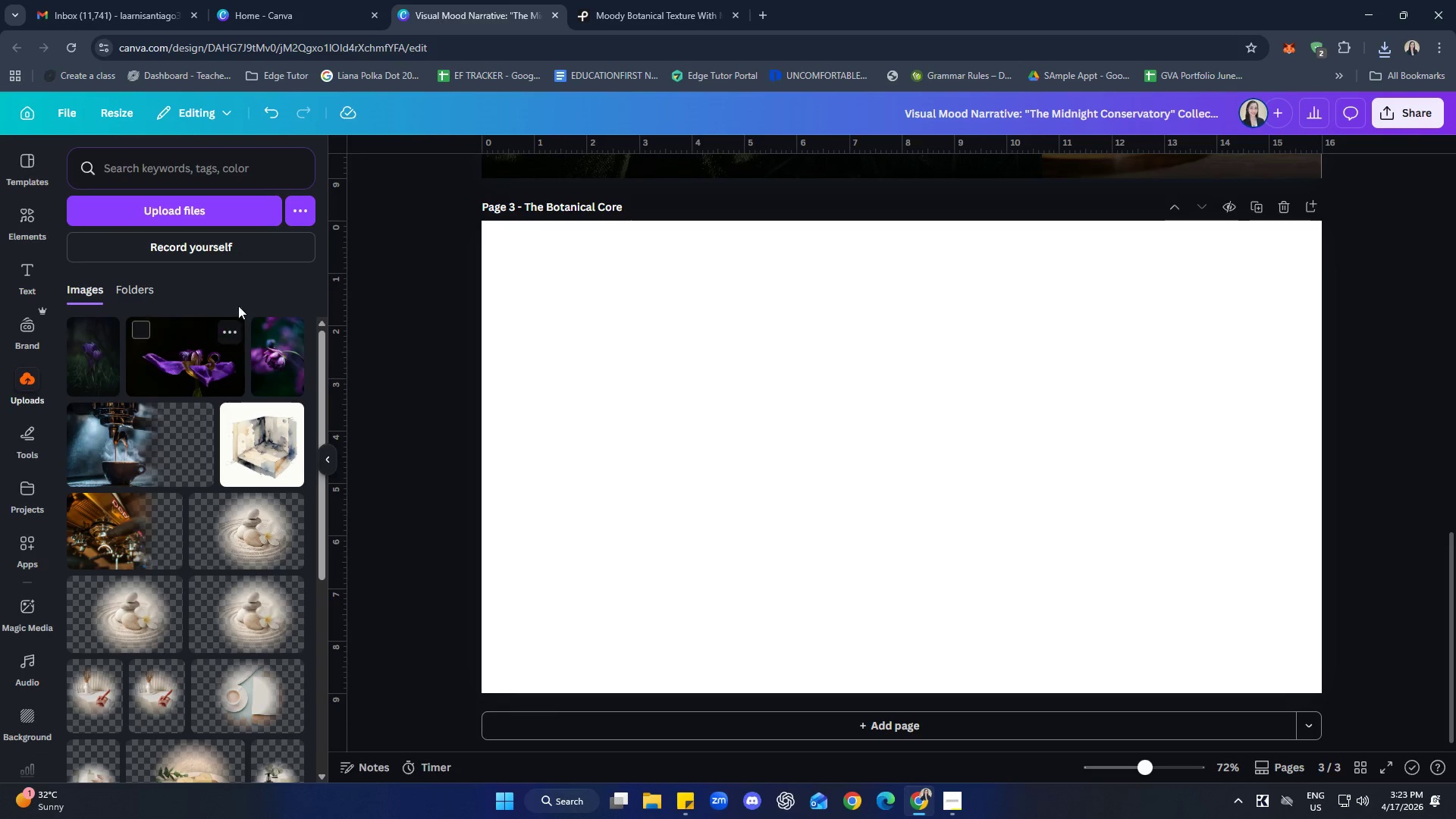 
left_click([201, 207])
 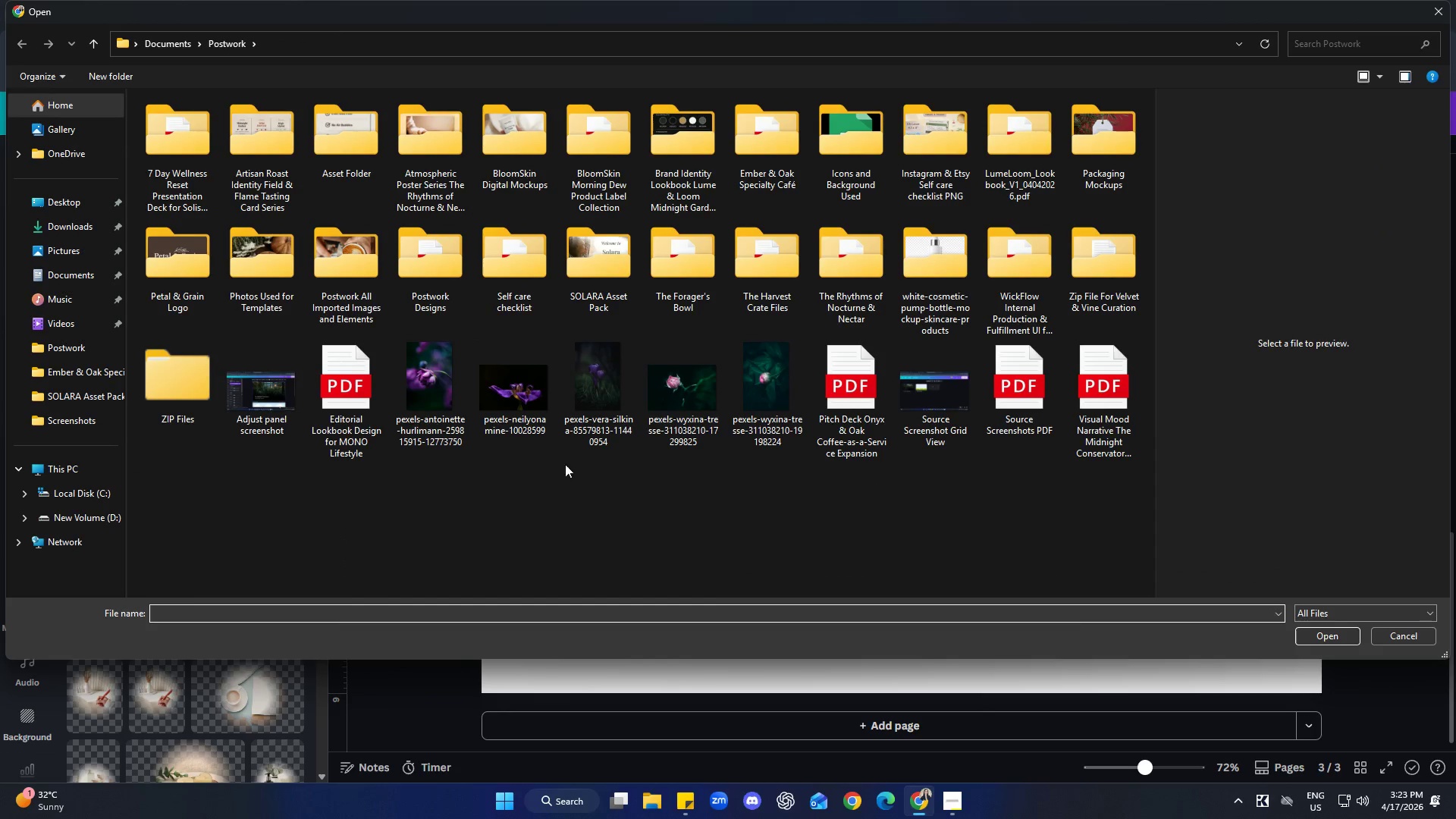 
hold_key(key=ControlLeft, duration=2.09)
left_click([702, 417])
 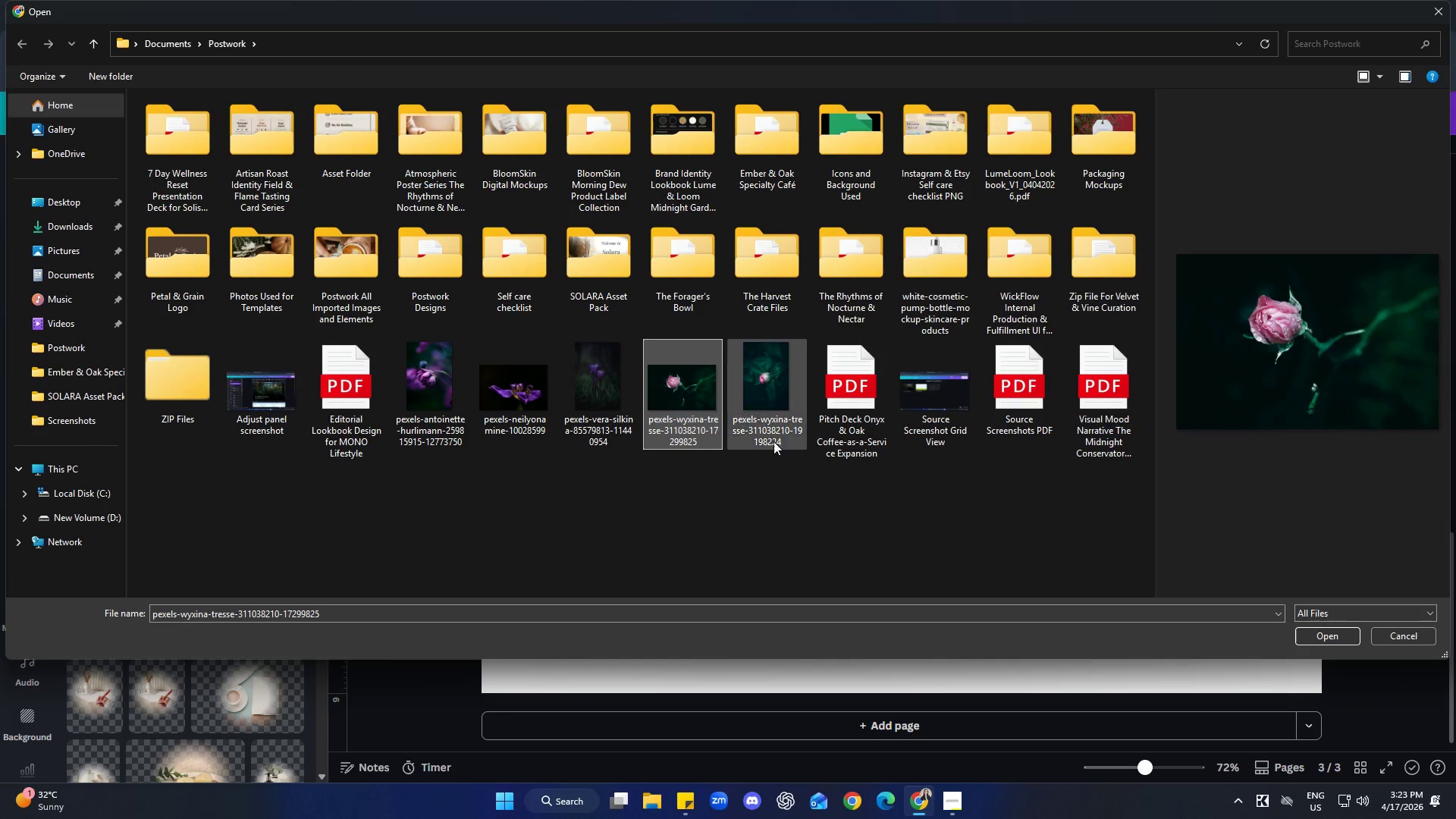 
left_click([771, 428])
 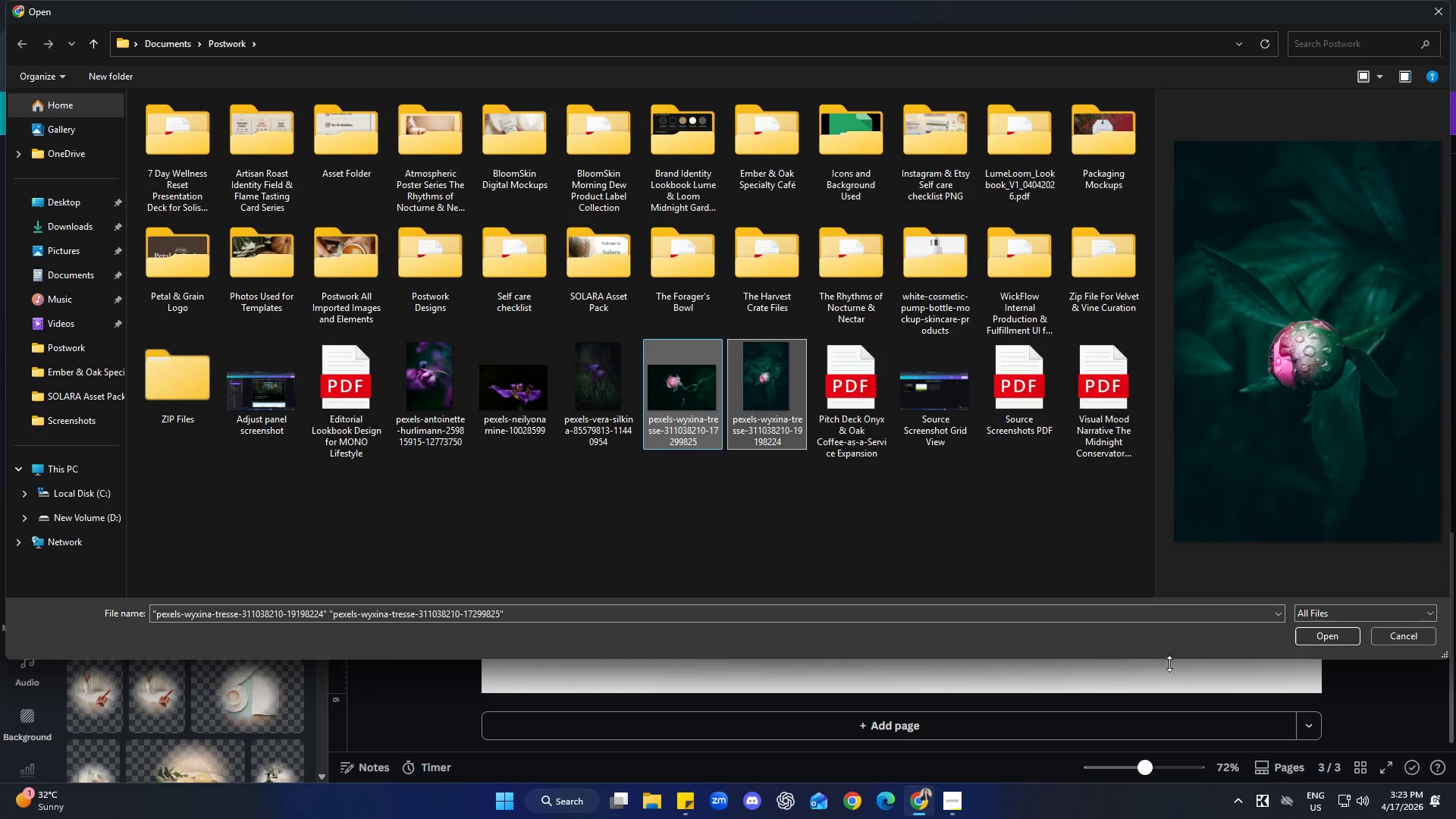 
left_click([1324, 637])
 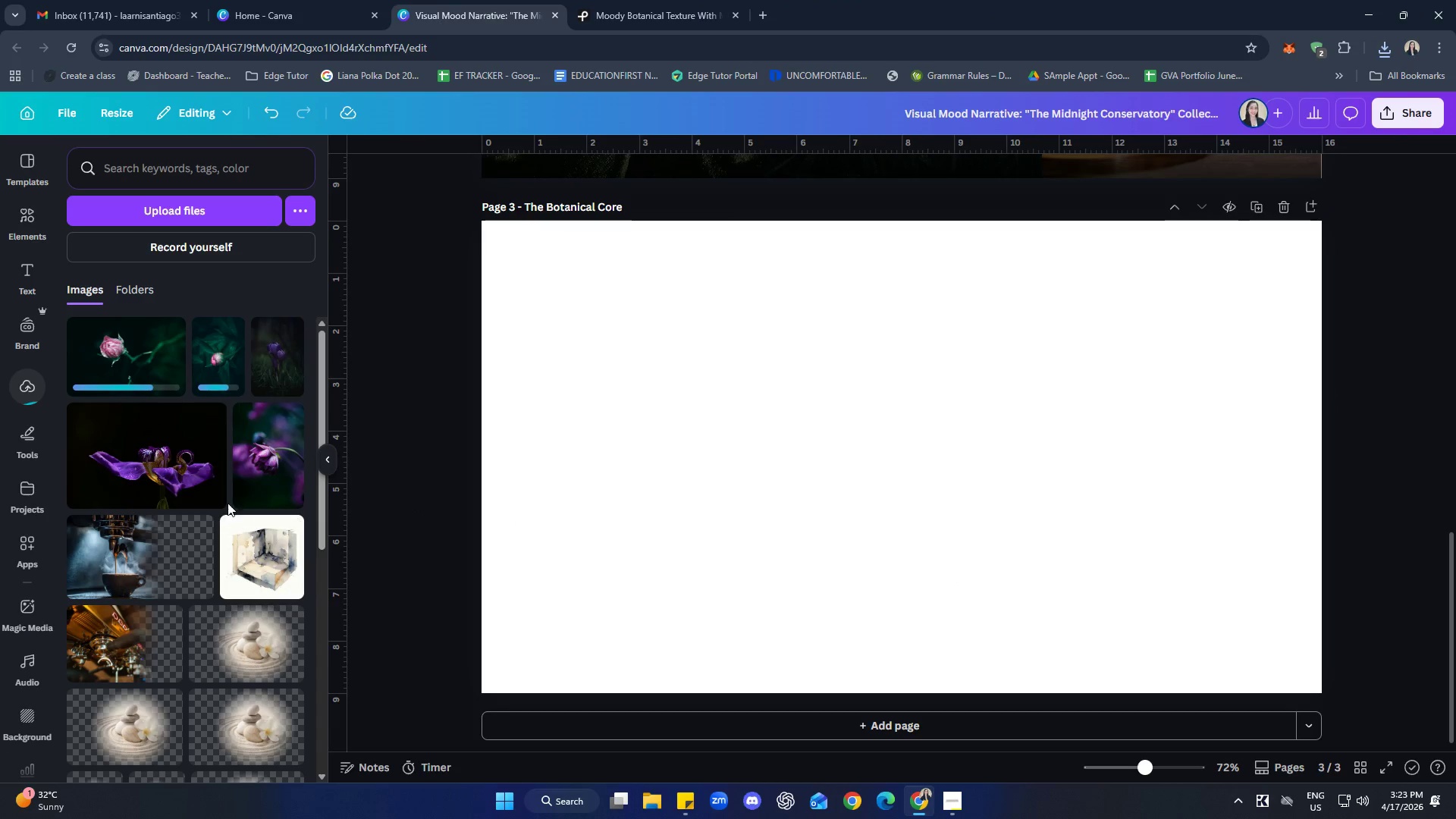 
left_click([125, 353])
 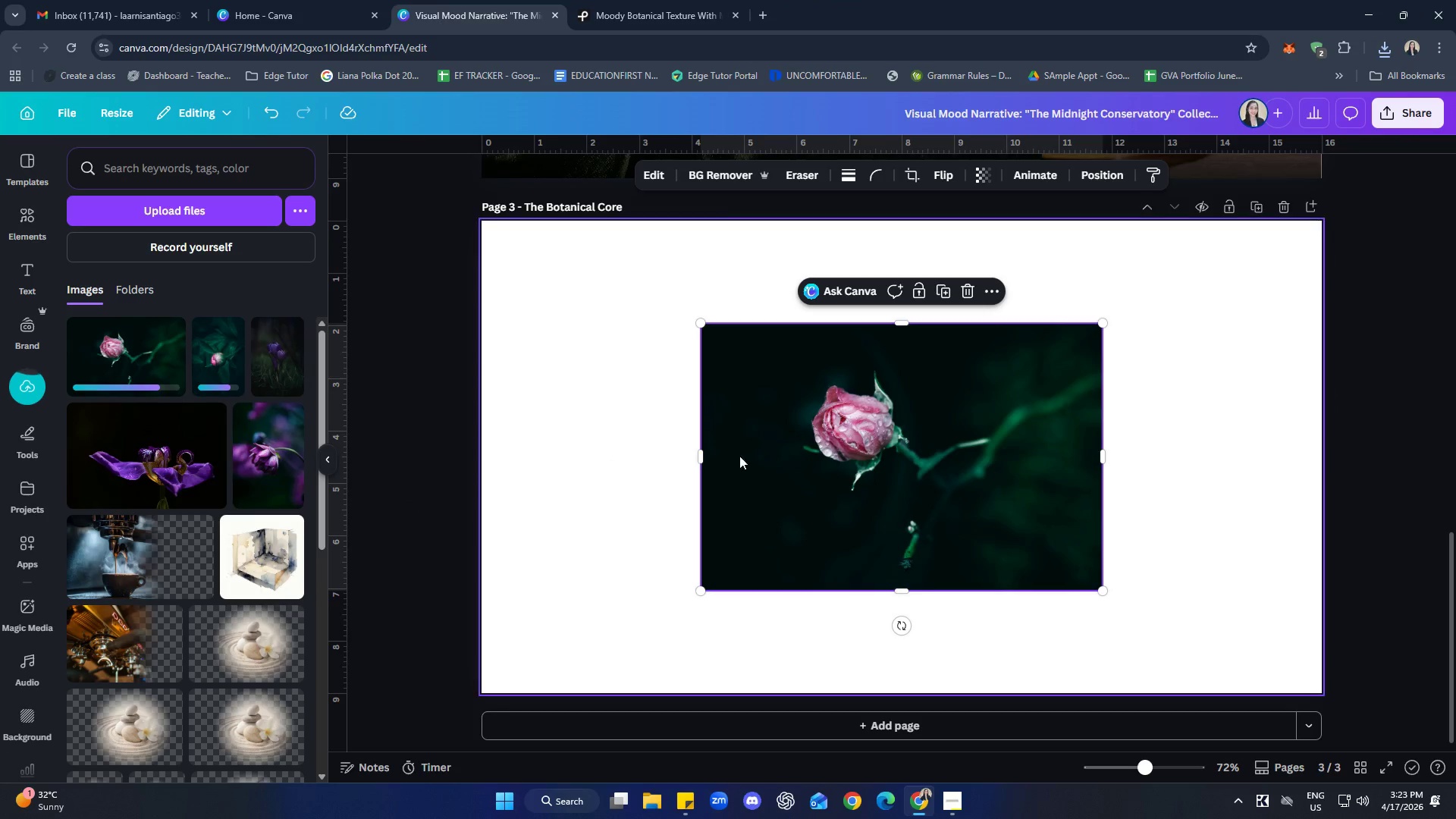 
left_click_drag(start_coordinate=[924, 463], to_coordinate=[804, 435])
 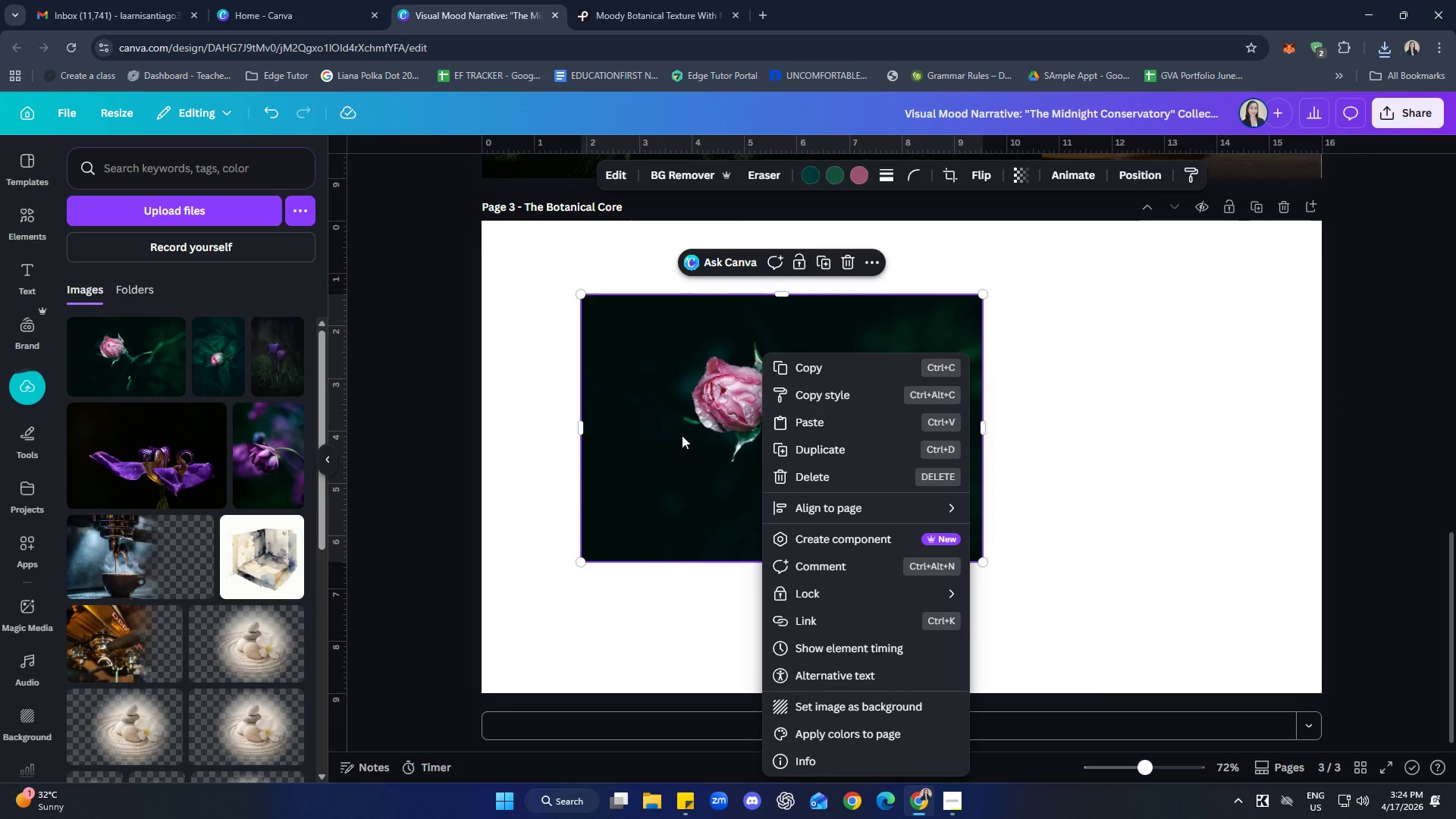 
left_click([870, 698])
 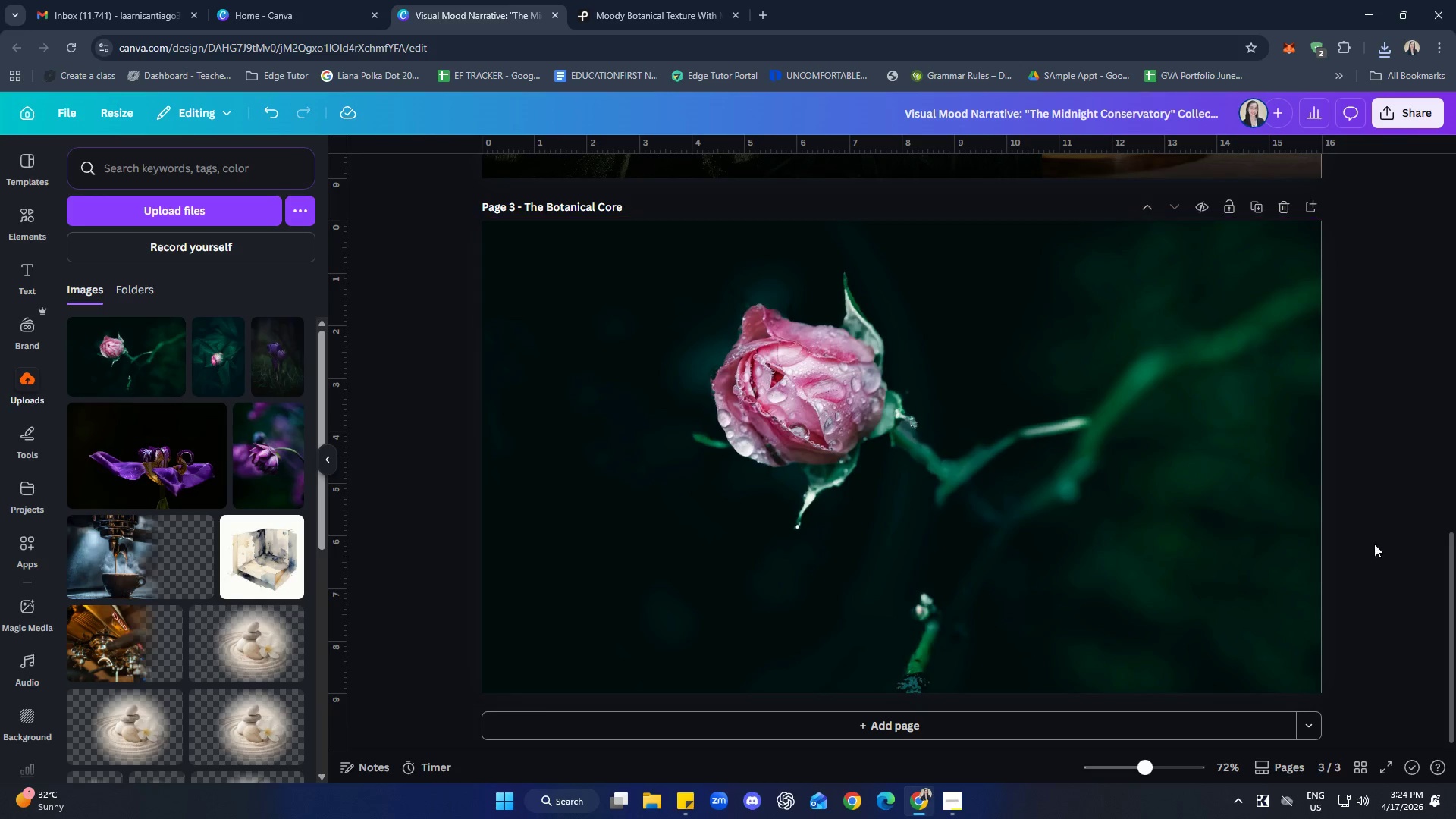 
left_click([1384, 491])
 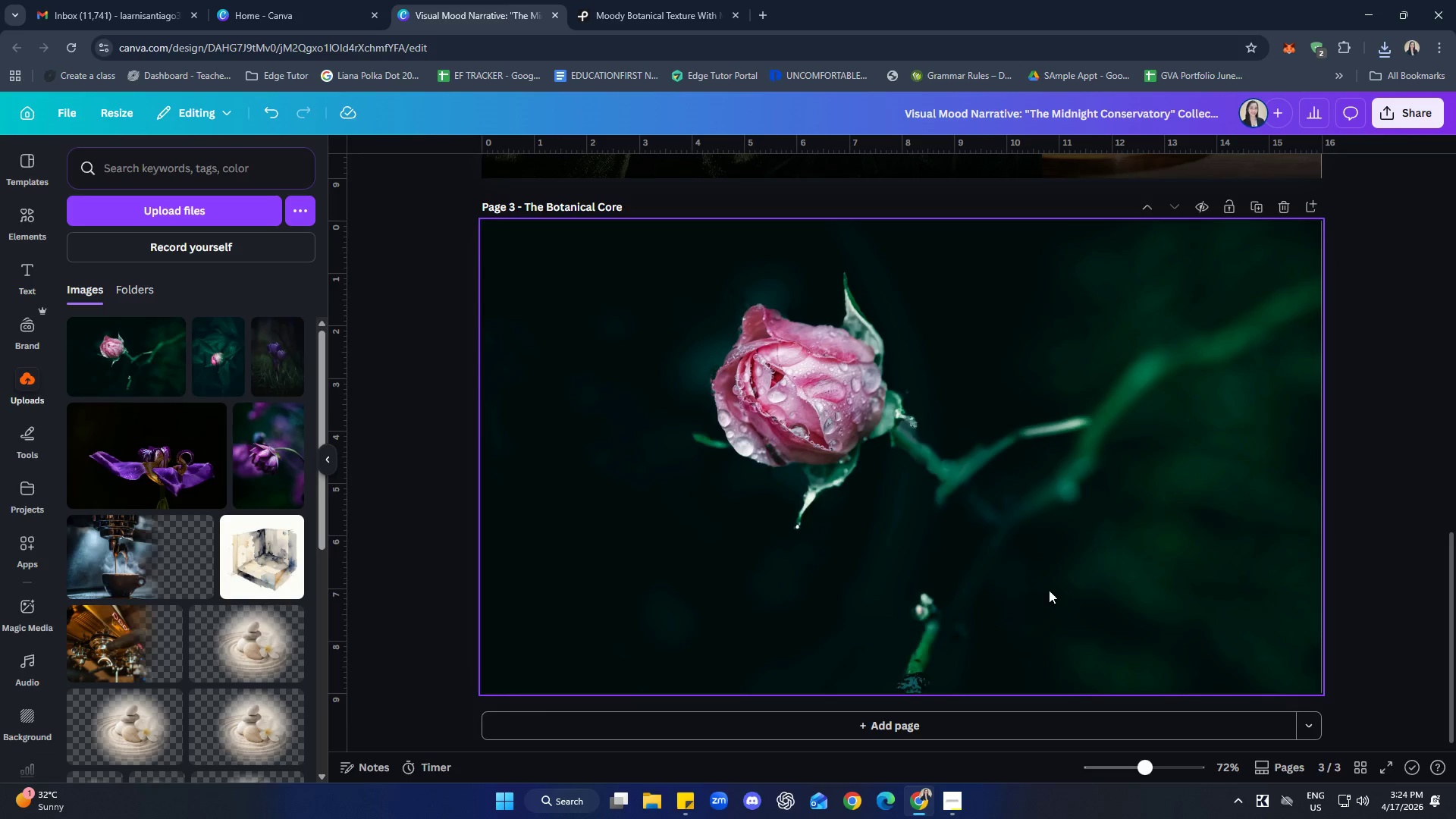 
double_click([1018, 510])
 